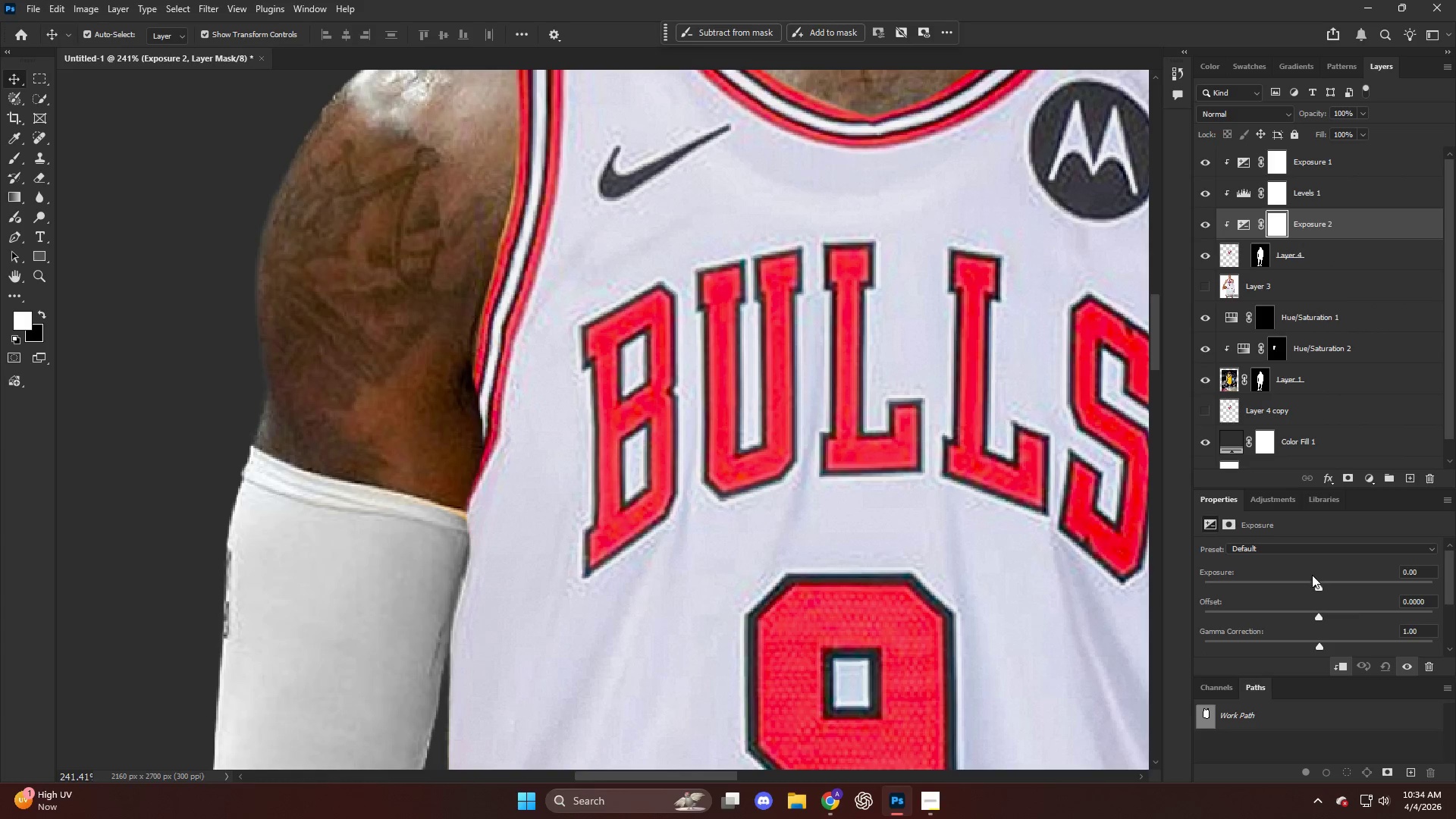 
left_click_drag(start_coordinate=[1310, 585], to_coordinate=[1237, 588])
 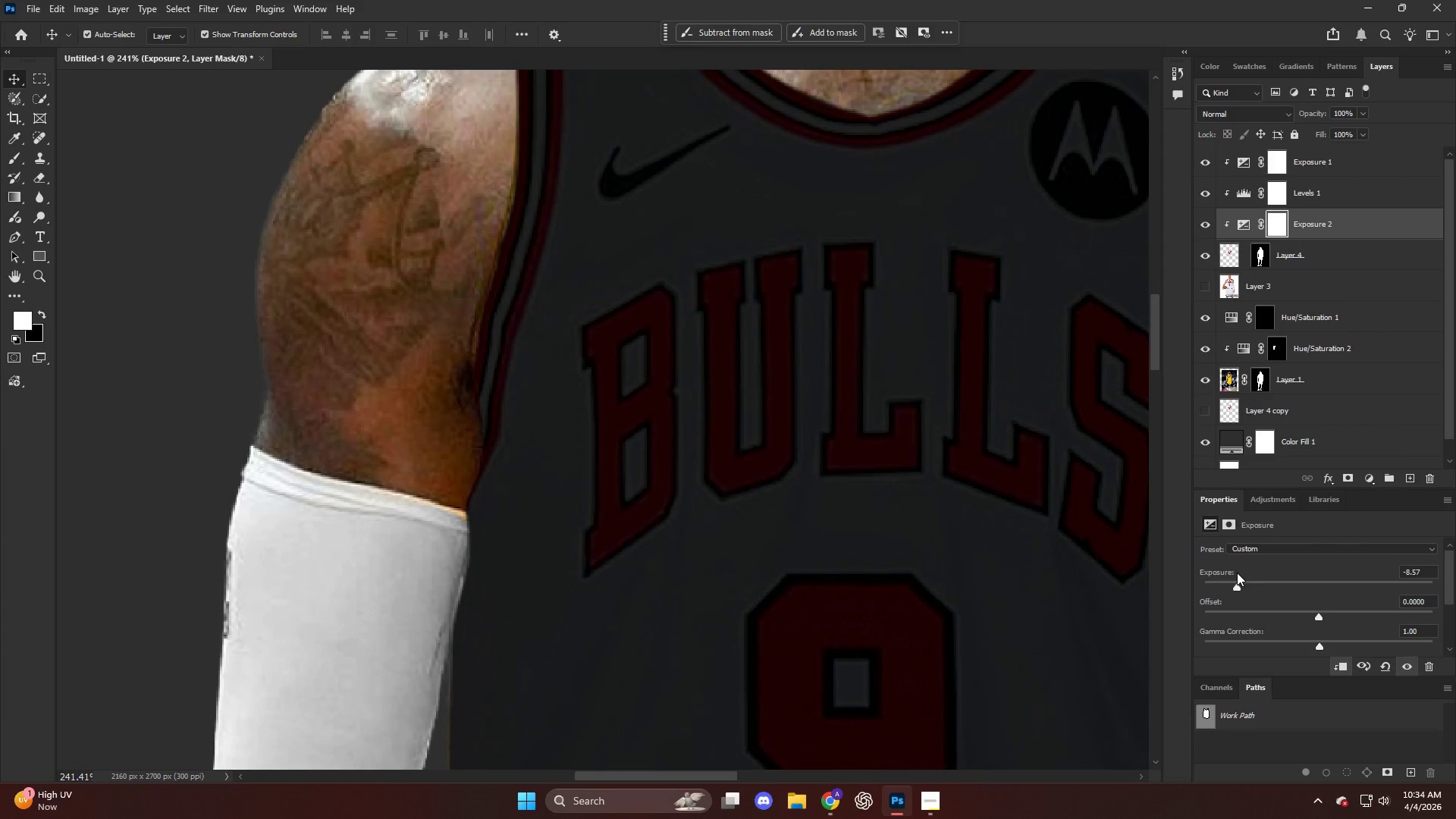 
key(Control+I)
 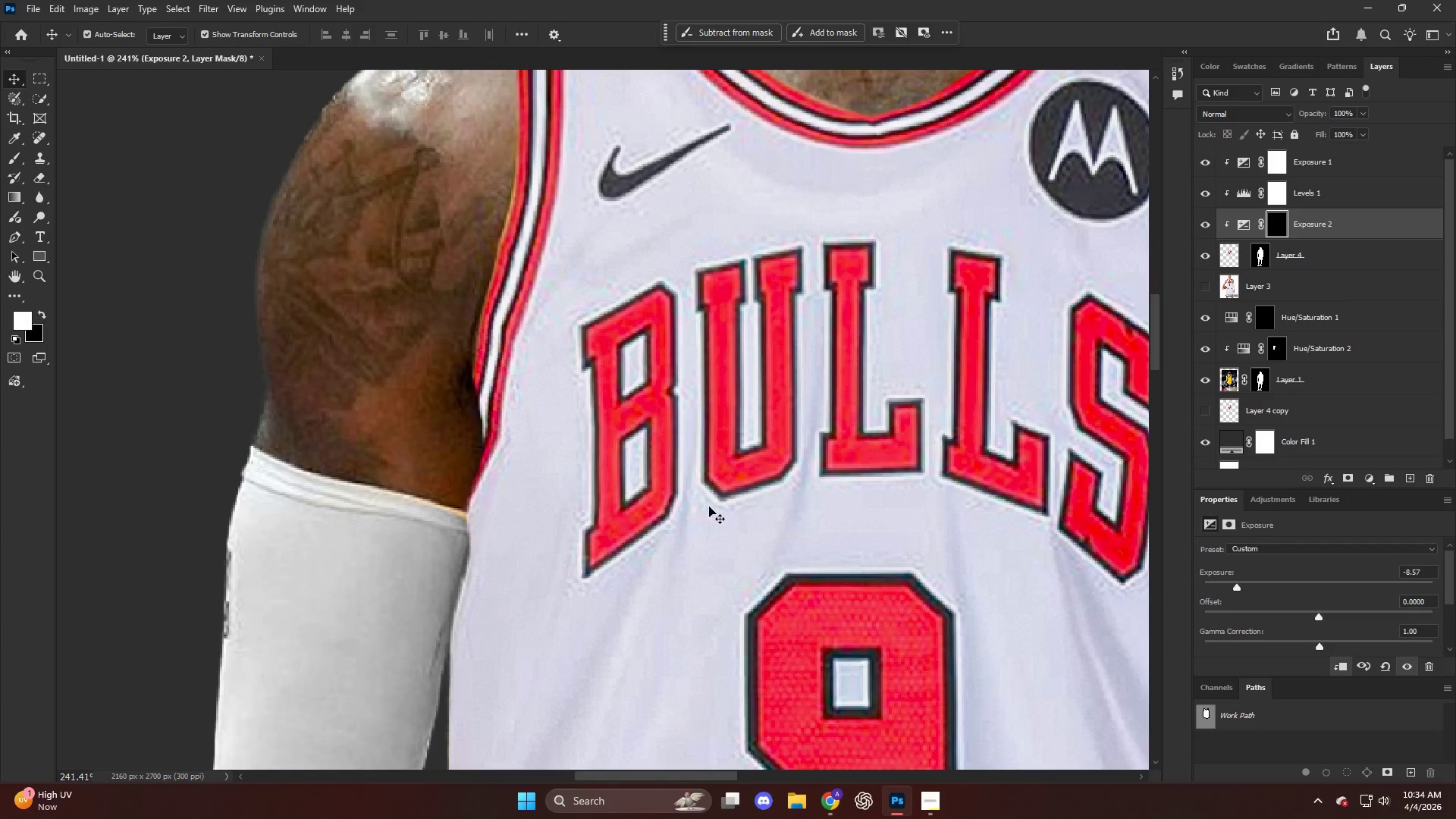 
key(B)
 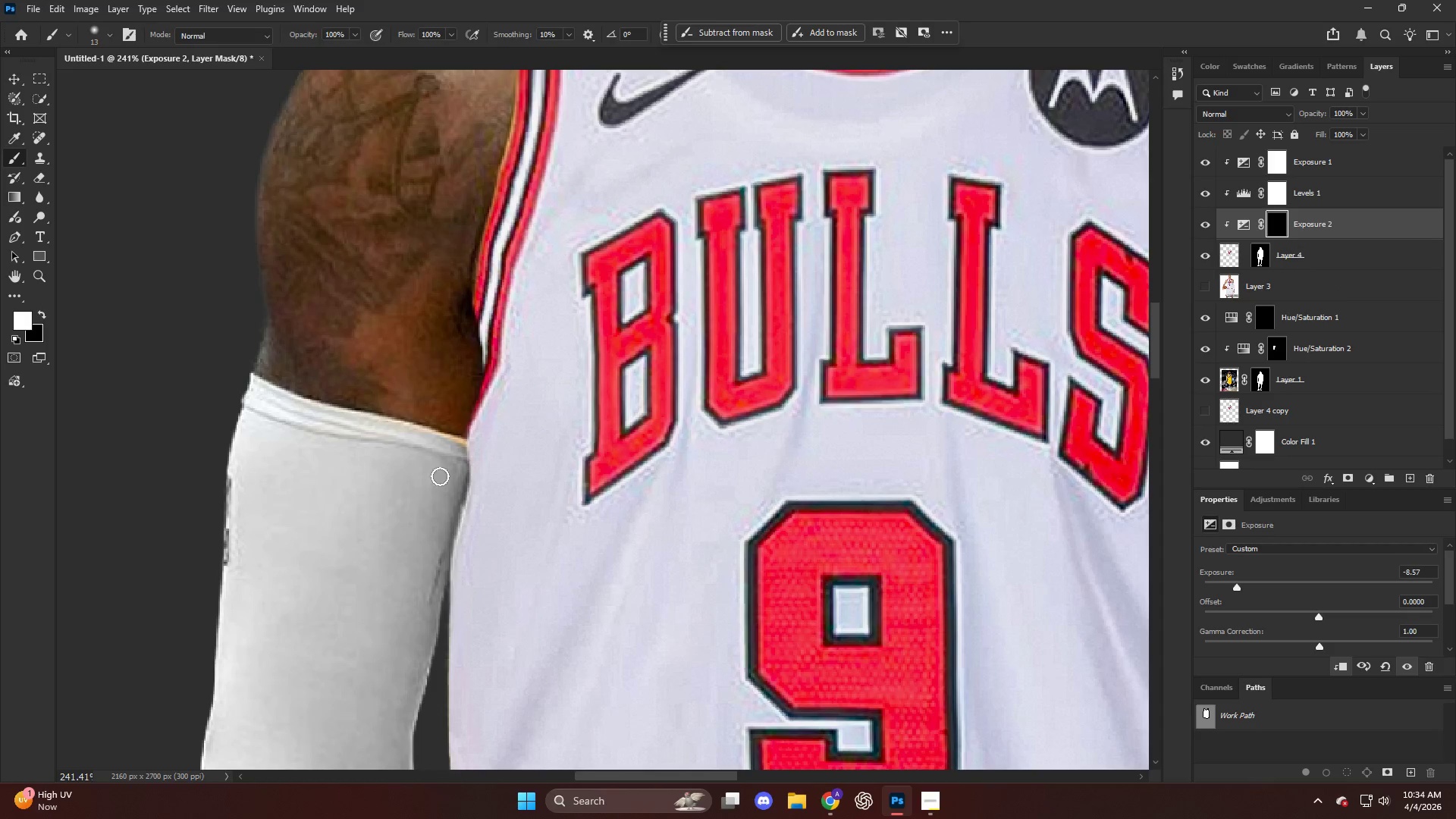 
scroll: coordinate [614, 487], scroll_direction: down, amount: 6.0
 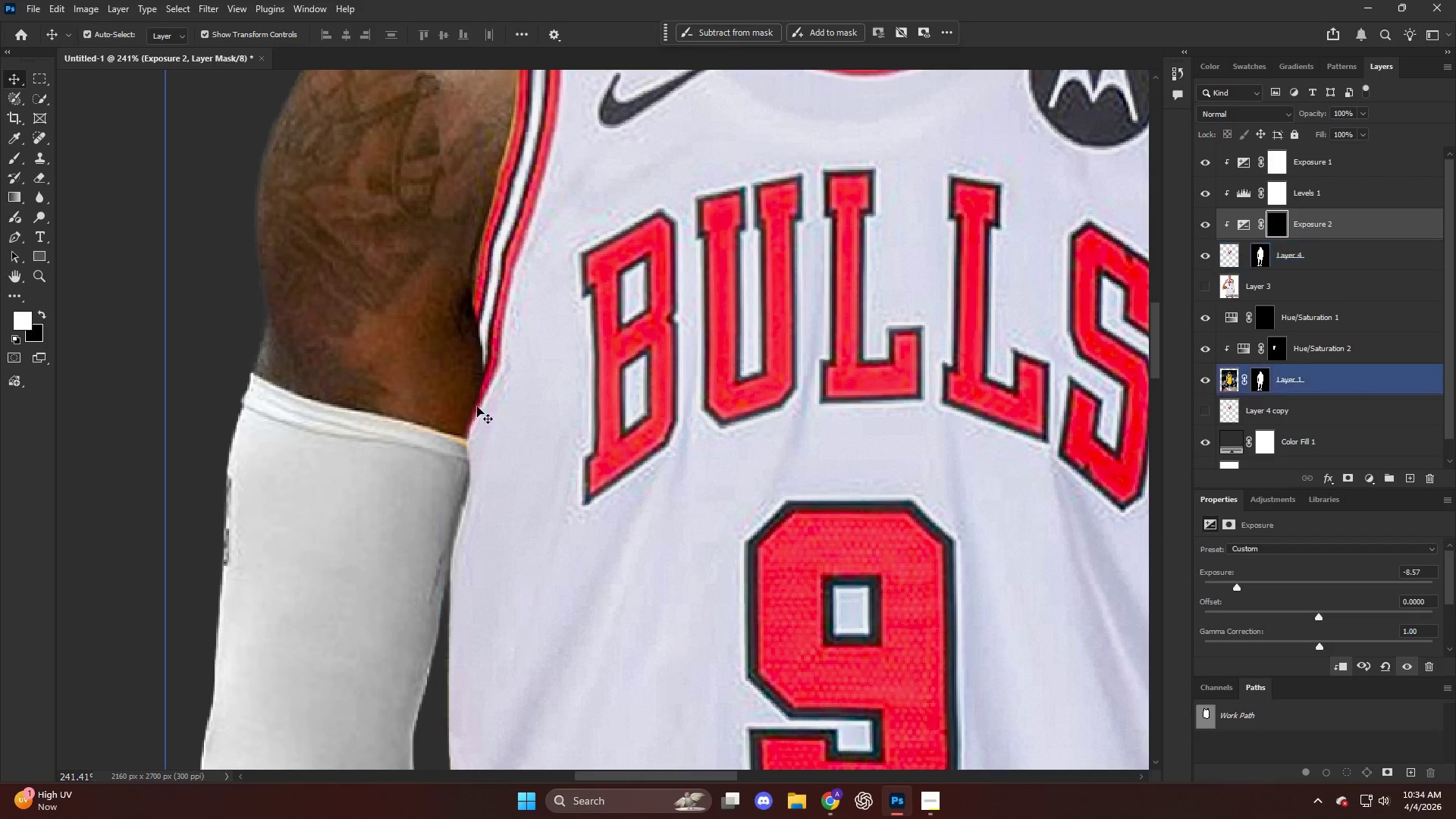 
hold_key(key=AltLeft, duration=0.58)
scroll: coordinate [404, 494], scroll_direction: up, amount: 4.0
 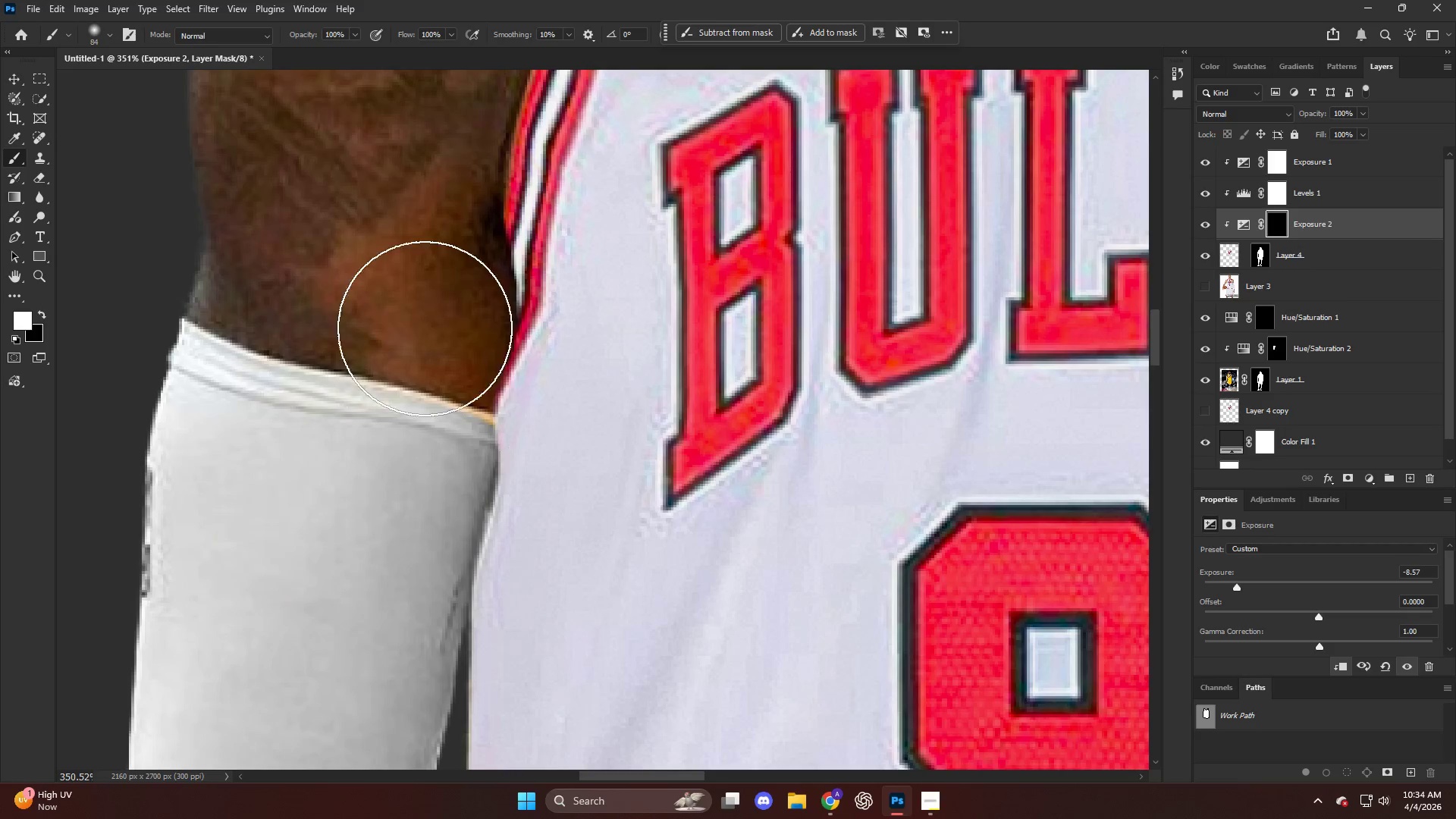 
left_click_drag(start_coordinate=[439, 261], to_coordinate=[377, 677])
 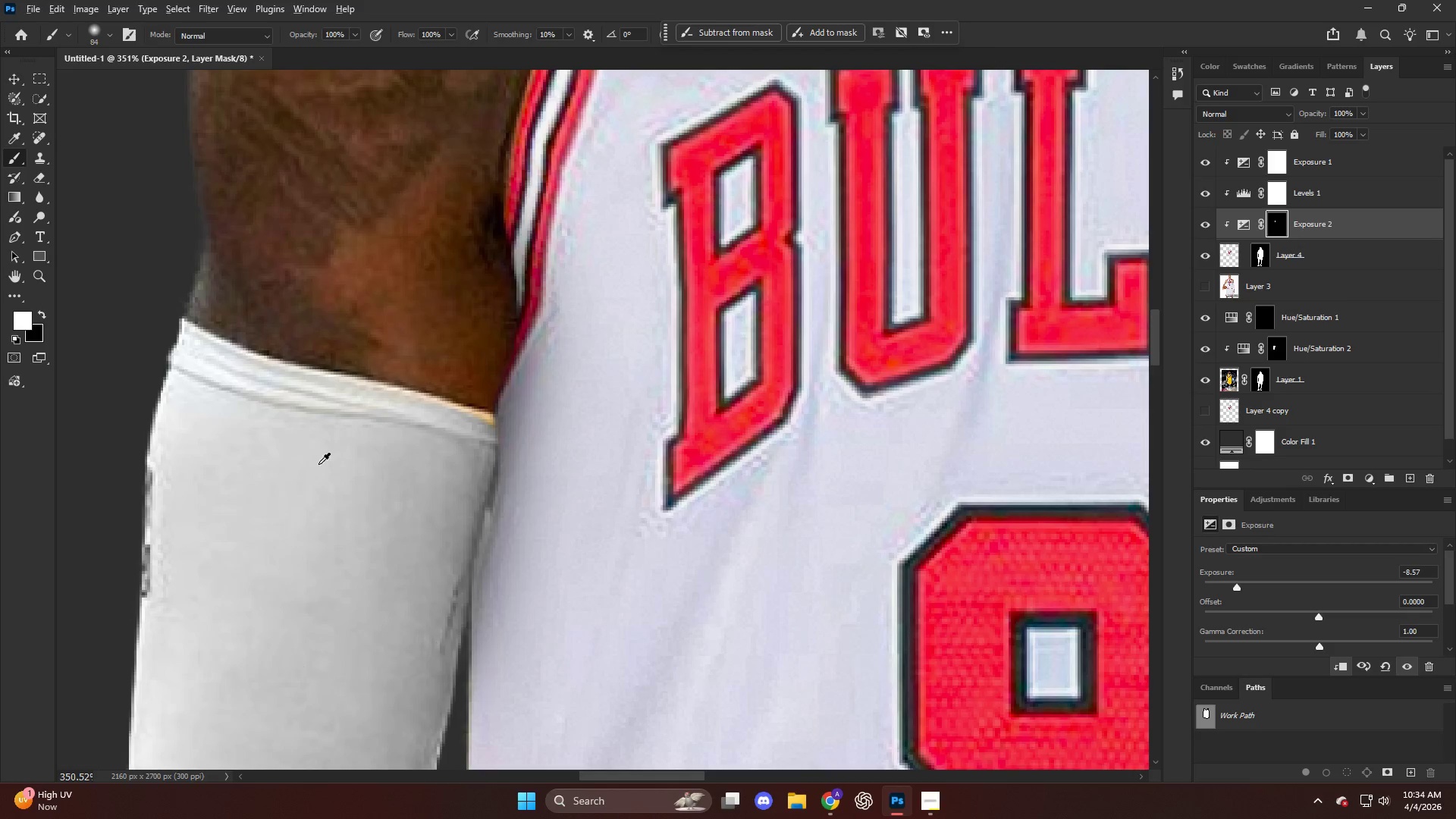 
hold_key(key=AltLeft, duration=0.77)
hold_key(key=AltLeft, duration=0.42)
scroll: coordinate [337, 319], scroll_direction: down, amount: 13.0
 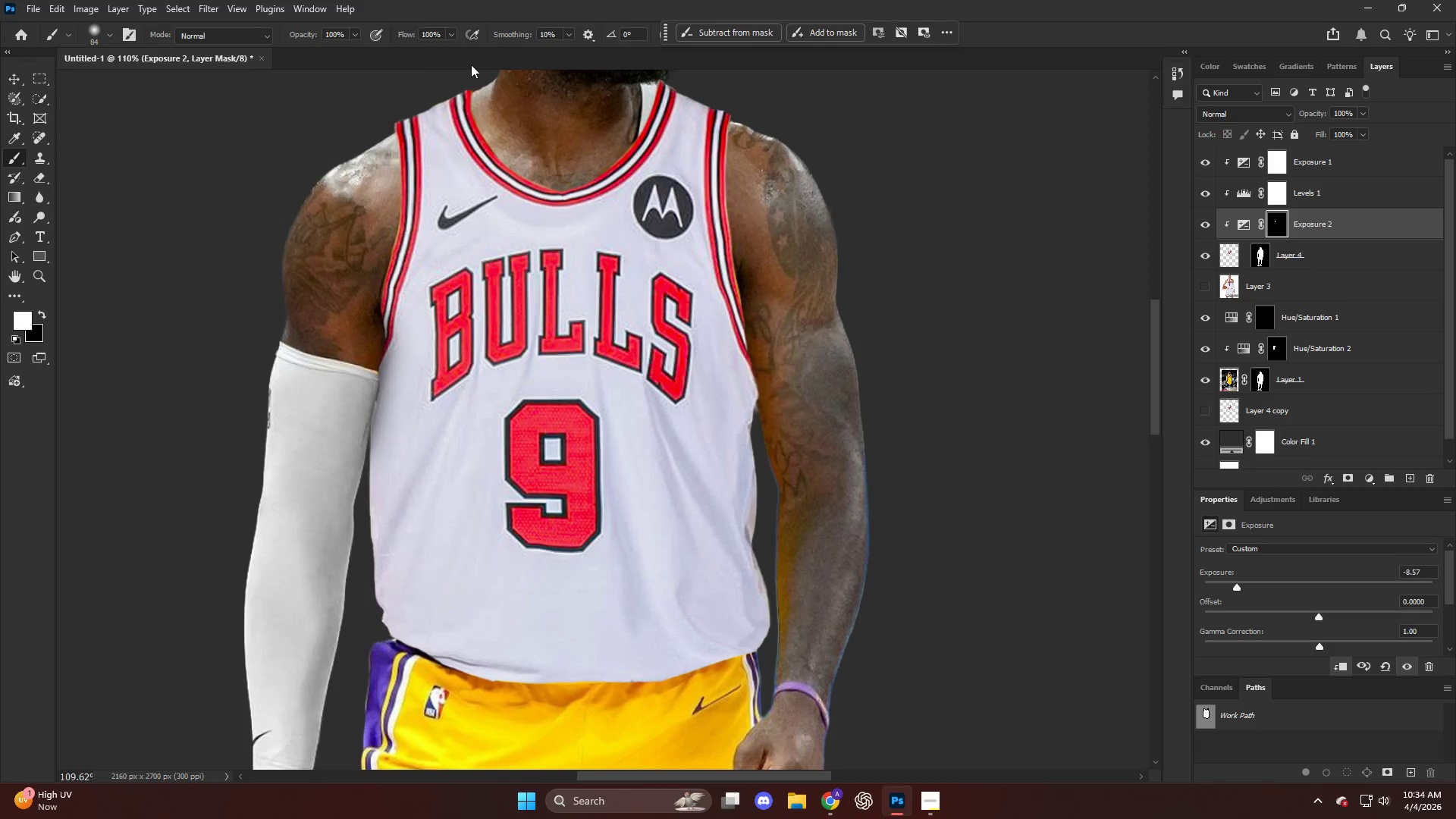 
key(Control+ControlLeft)
 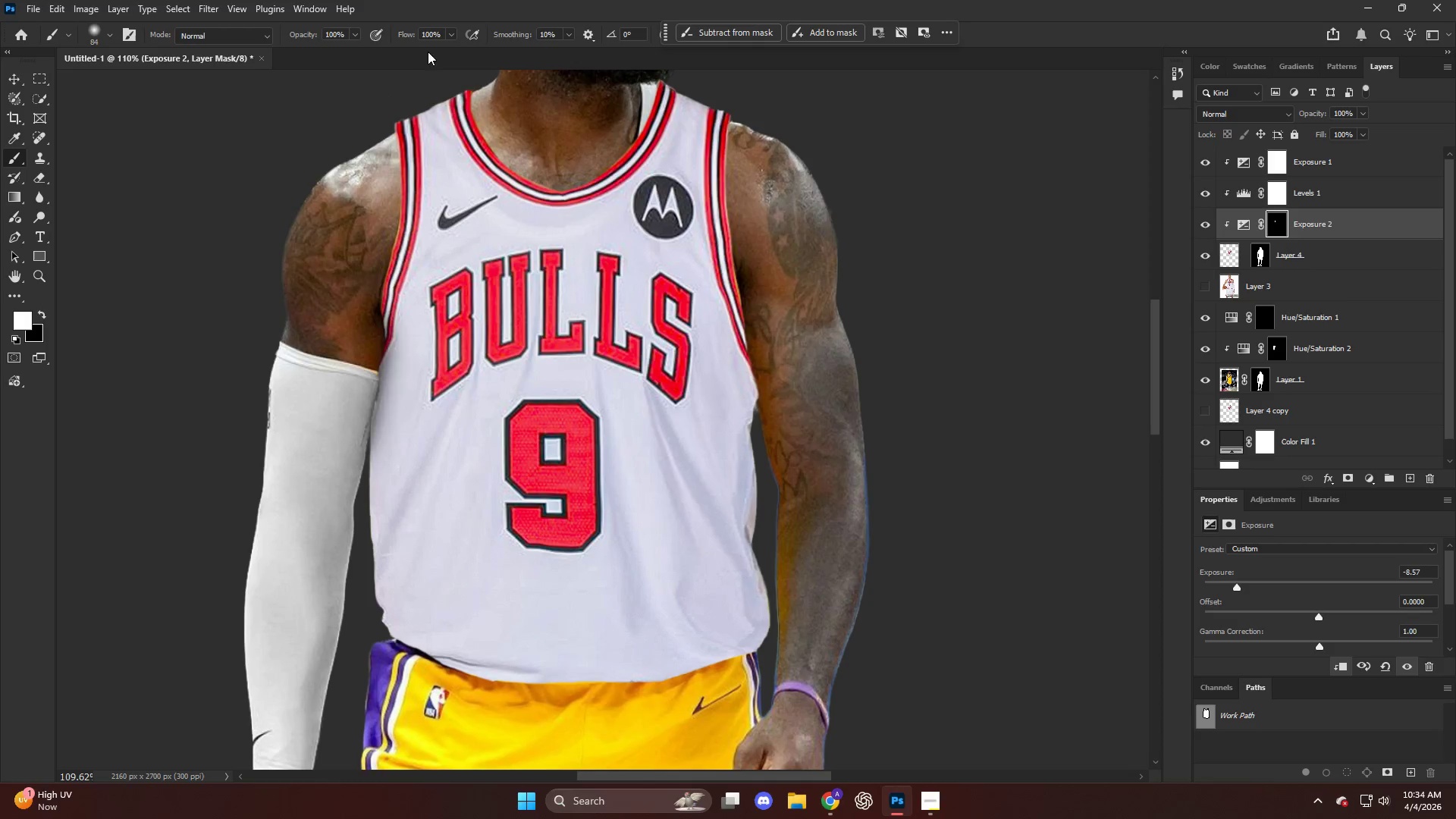 
key(Control+Z)
 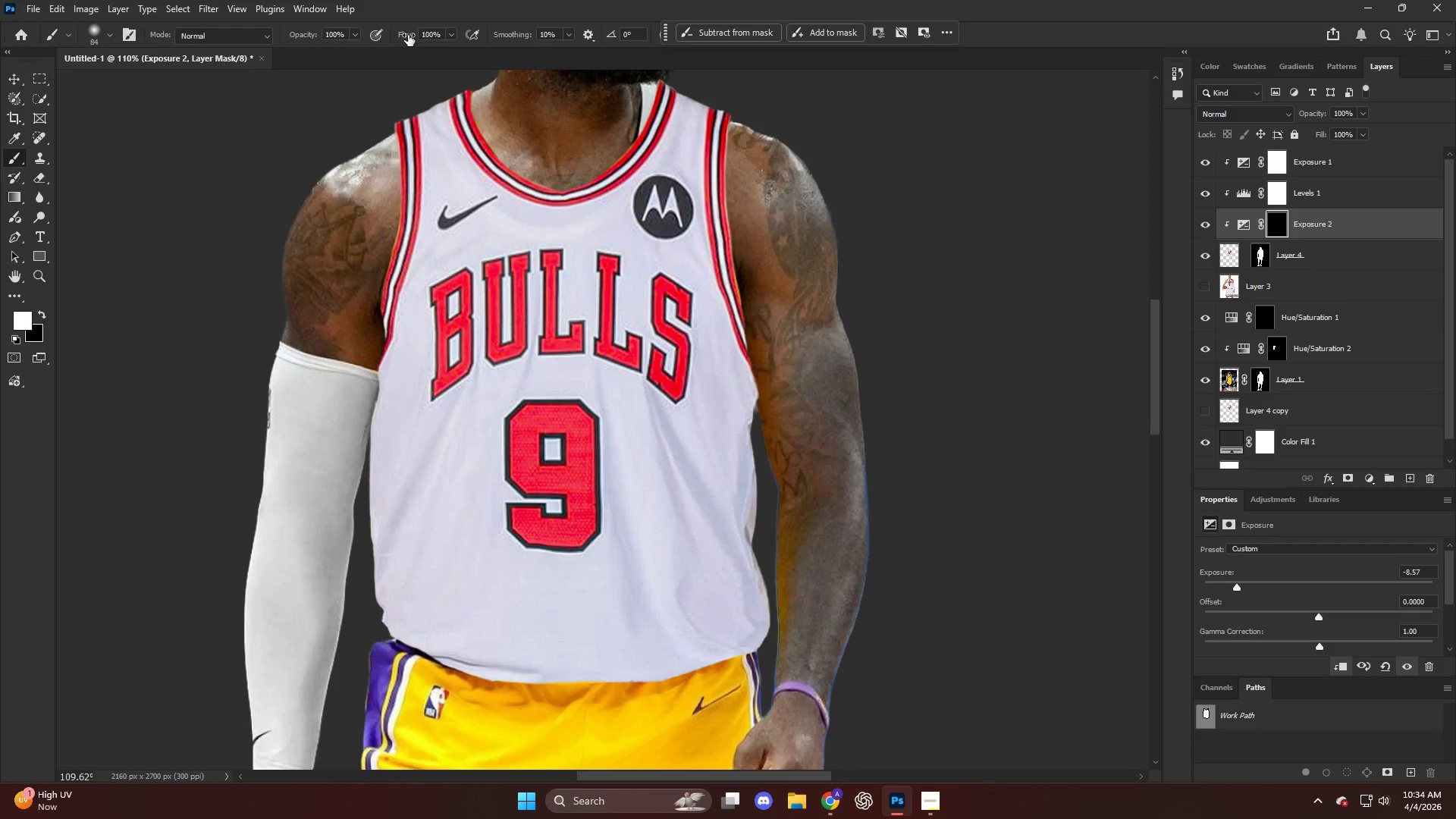 
left_click_drag(start_coordinate=[408, 34], to_coordinate=[211, 52])
 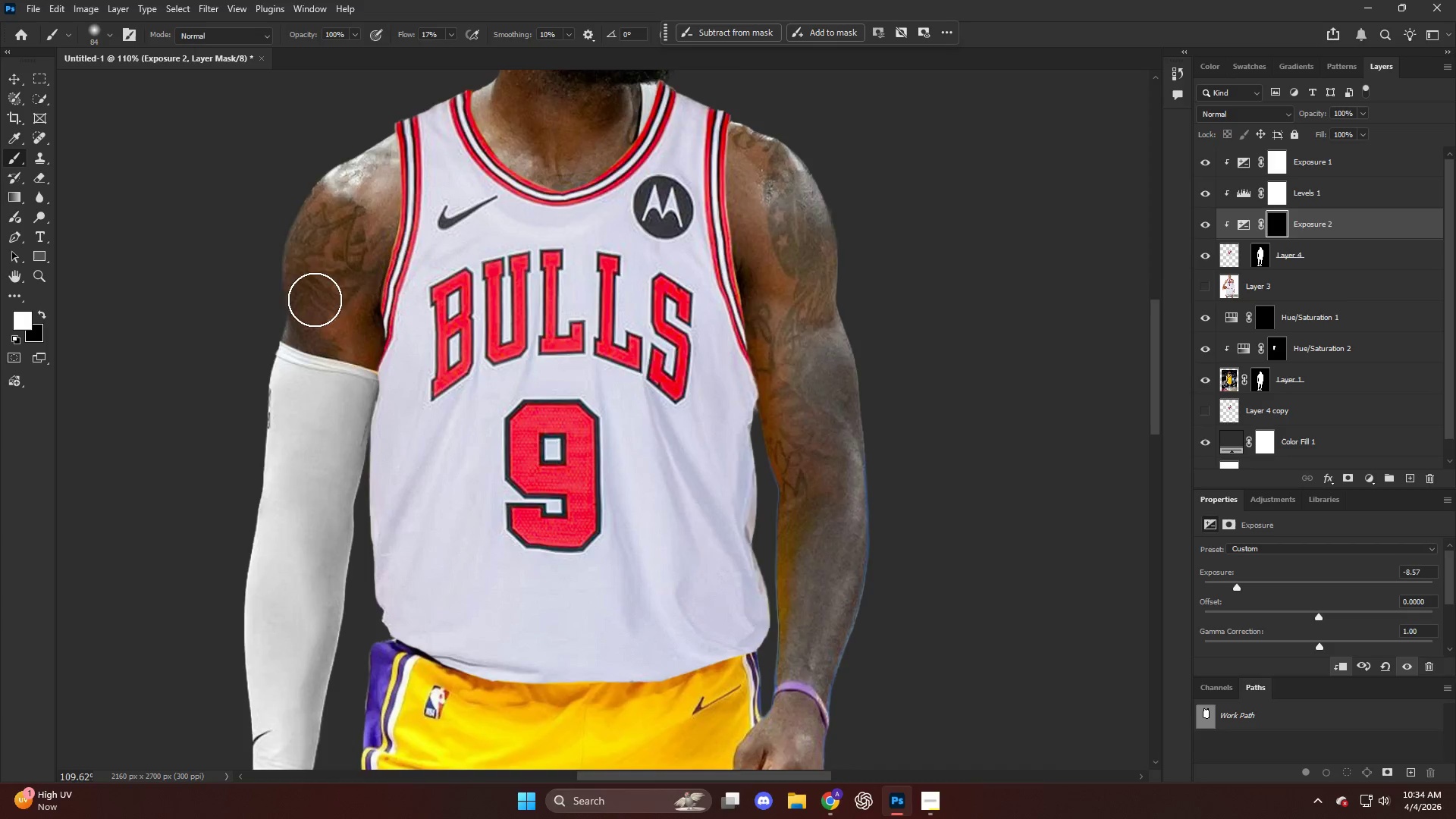 
hold_key(key=AltLeft, duration=0.62)
scroll: coordinate [354, 400], scroll_direction: up, amount: 6.0
 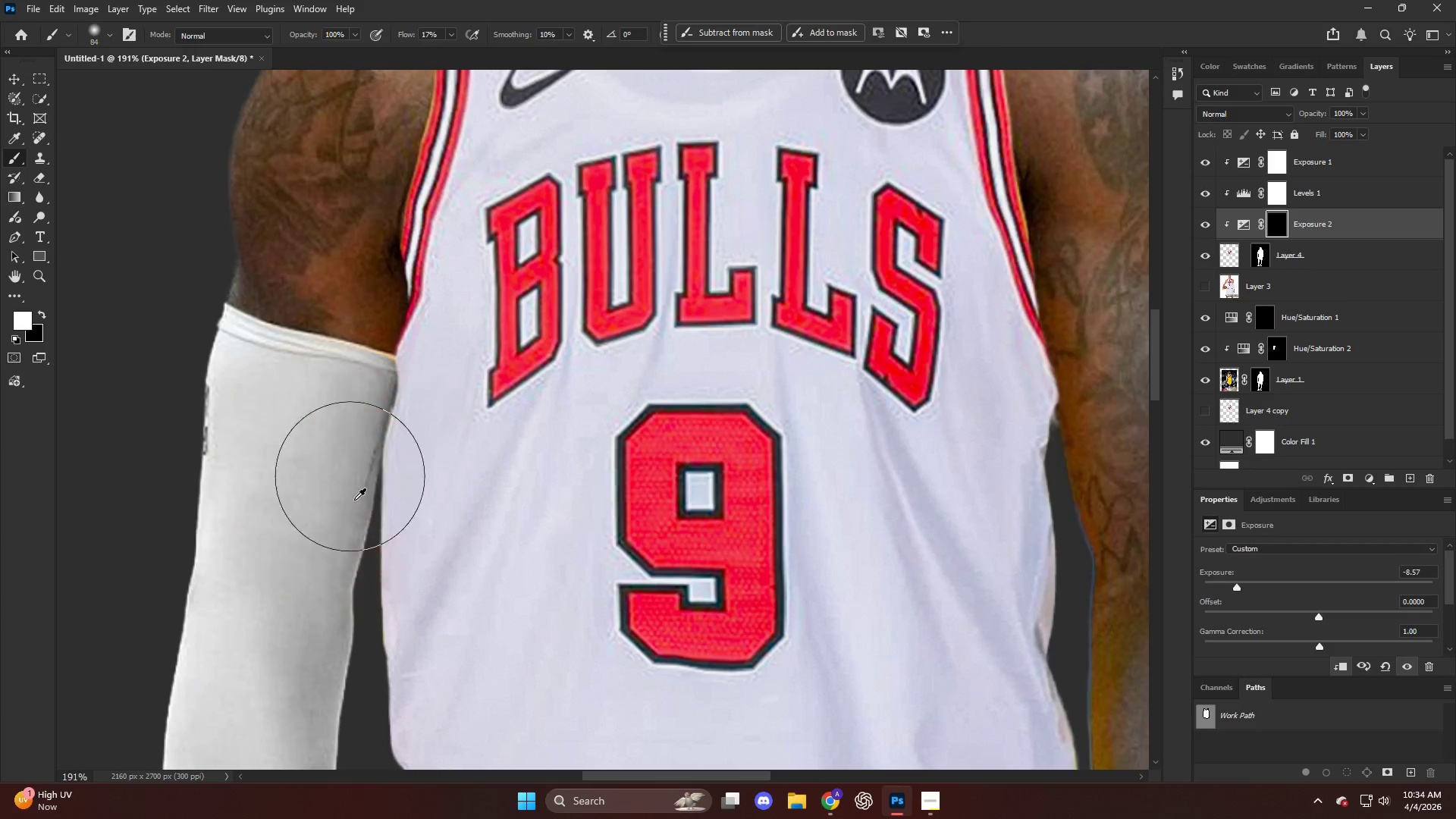 
left_click_drag(start_coordinate=[331, 543], to_coordinate=[381, 268])
 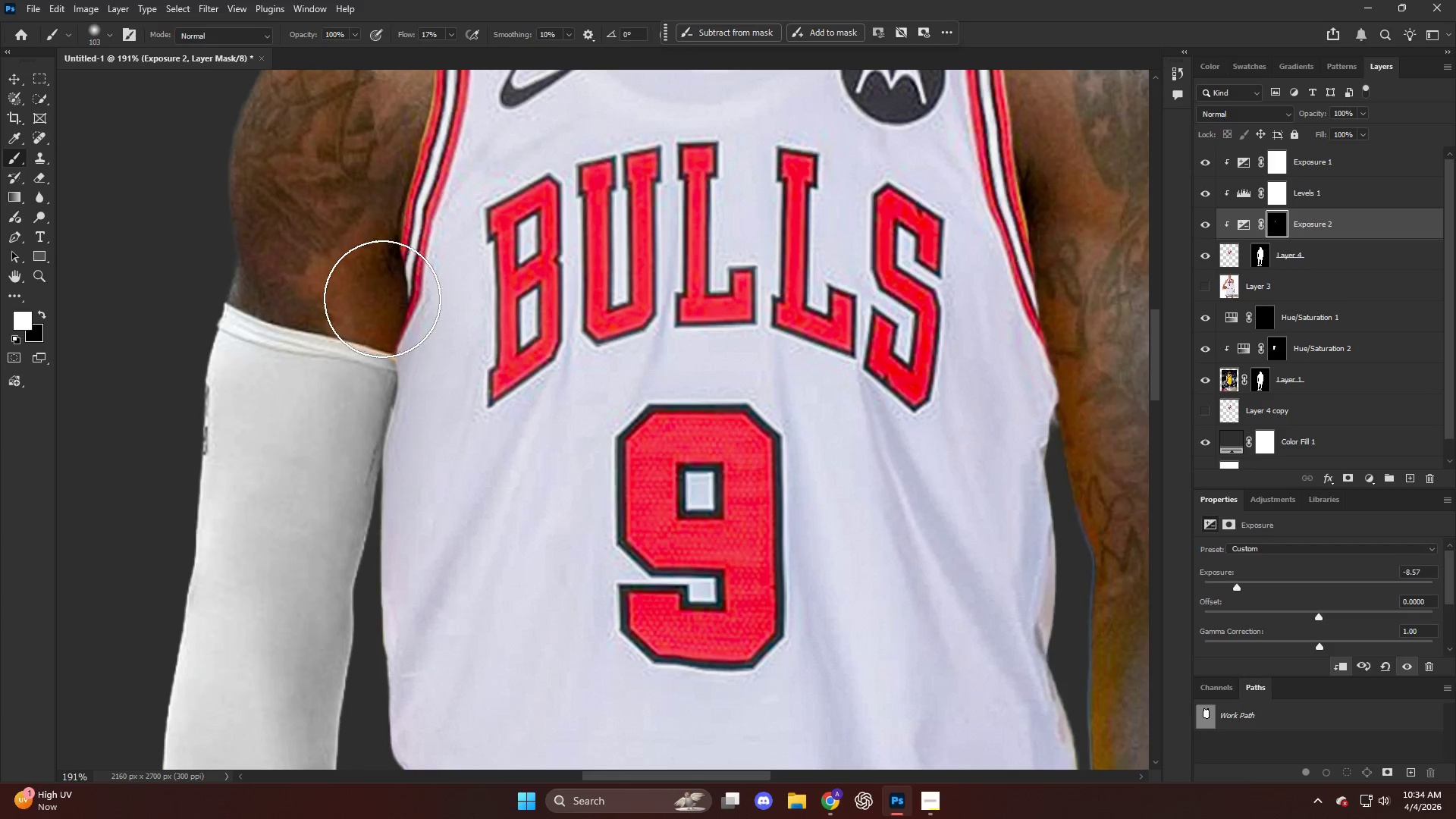 
key(Alt+AltLeft)
 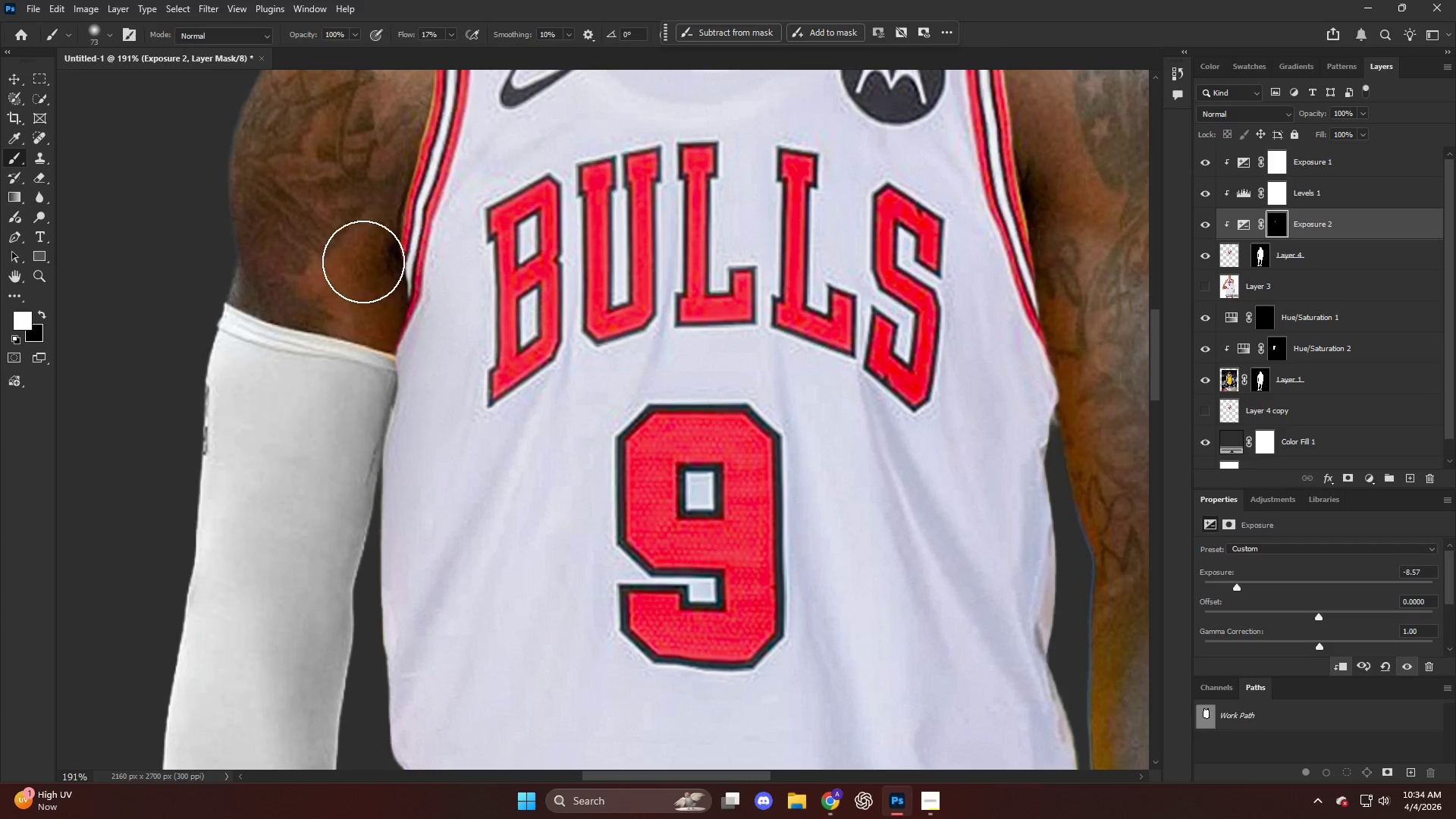 
left_click_drag(start_coordinate=[380, 284], to_coordinate=[329, 529])
 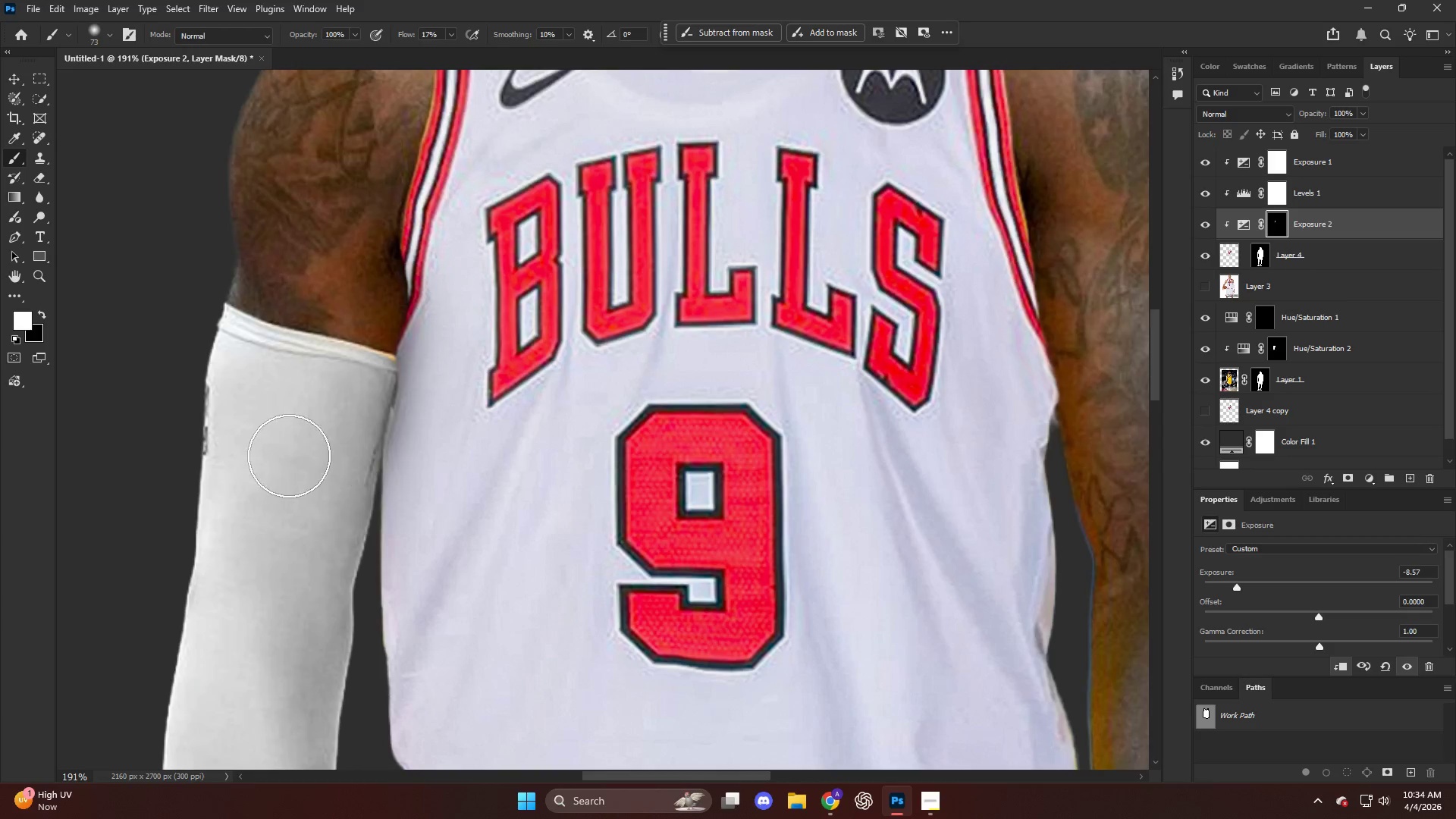 
hold_key(key=AltLeft, duration=0.33)
 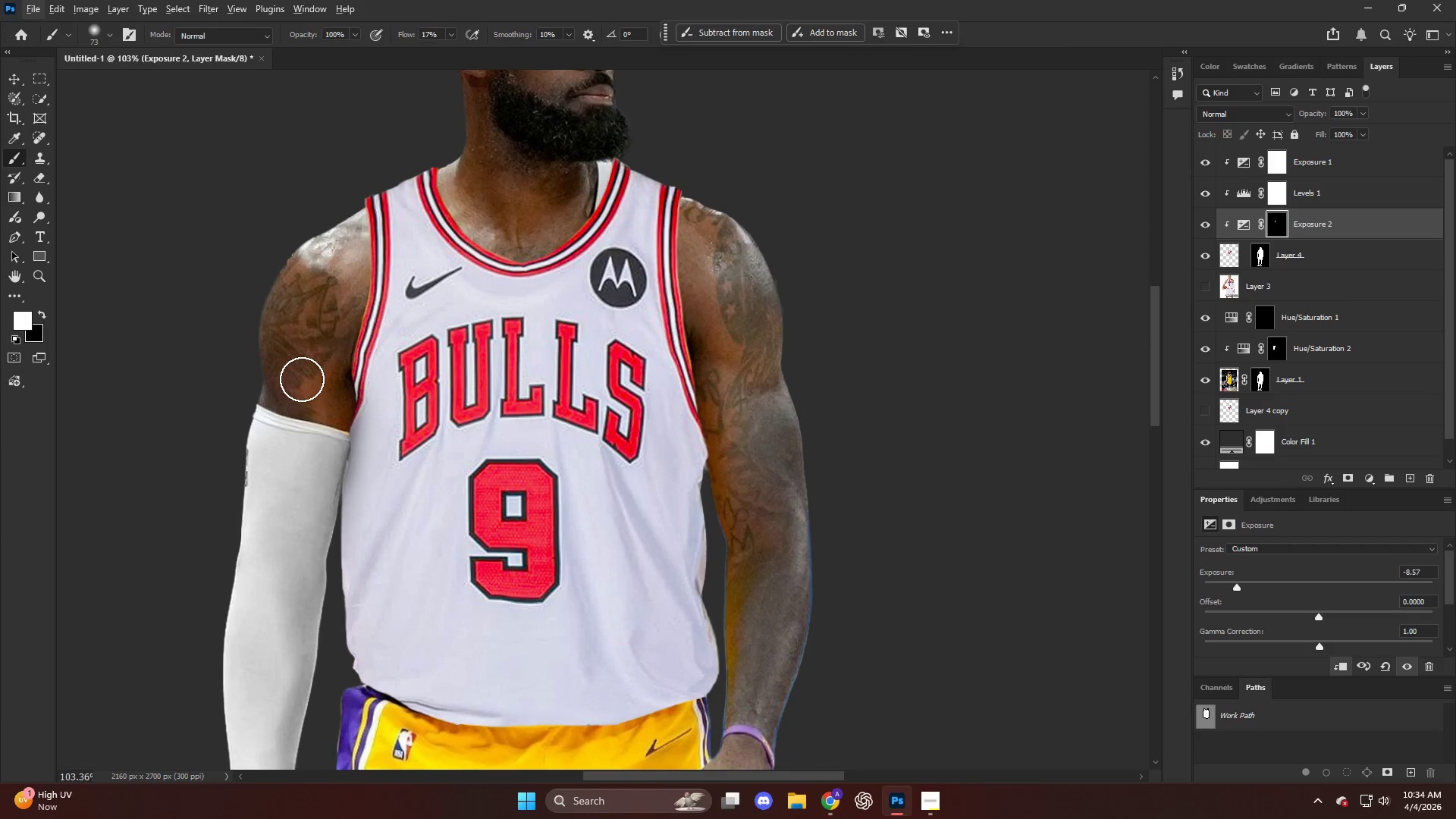 
key(Alt+AltLeft)
 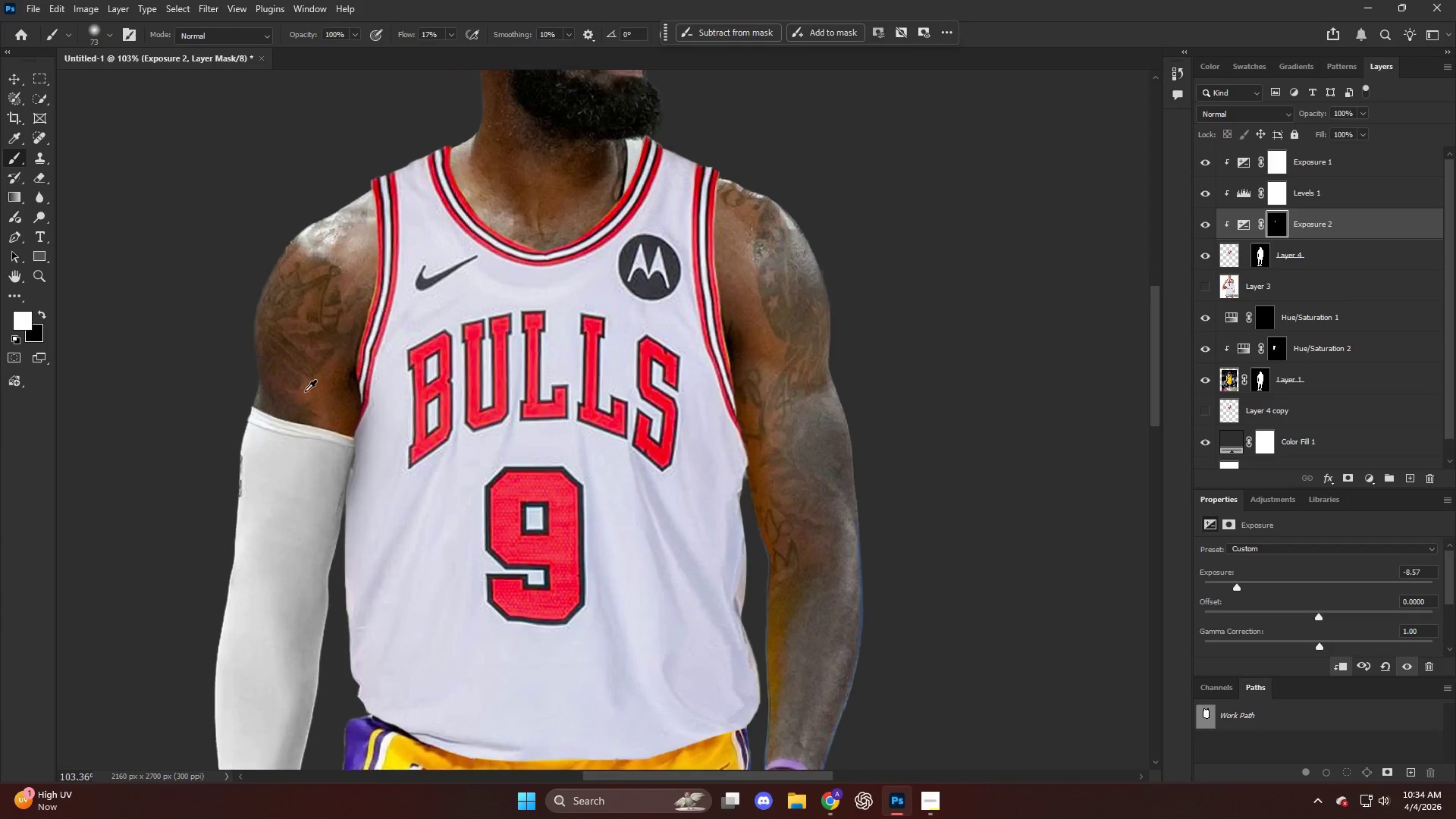 
scroll: coordinate [302, 379], scroll_direction: down, amount: 3.0
 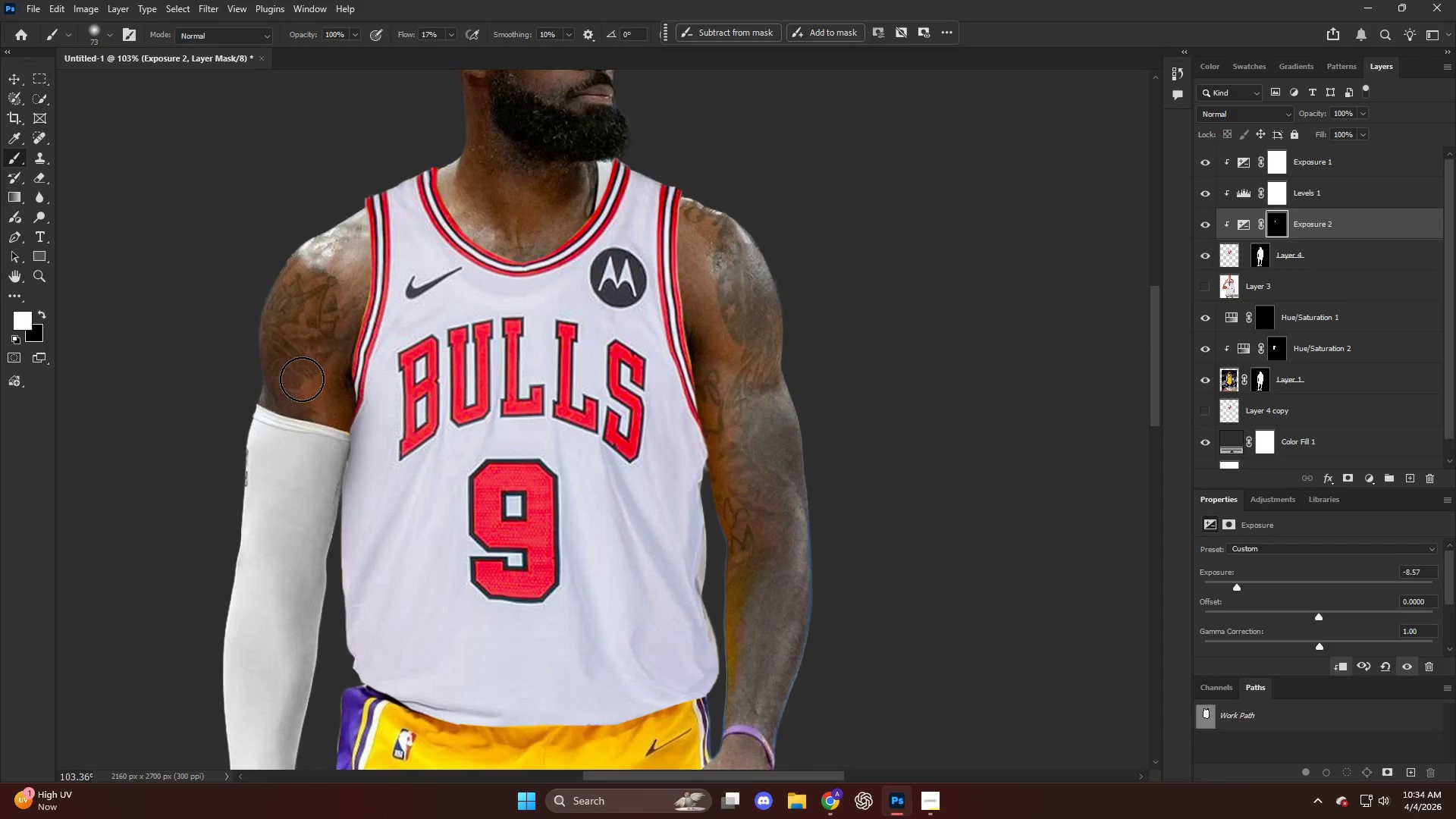 
hold_key(key=AltLeft, duration=0.47)
 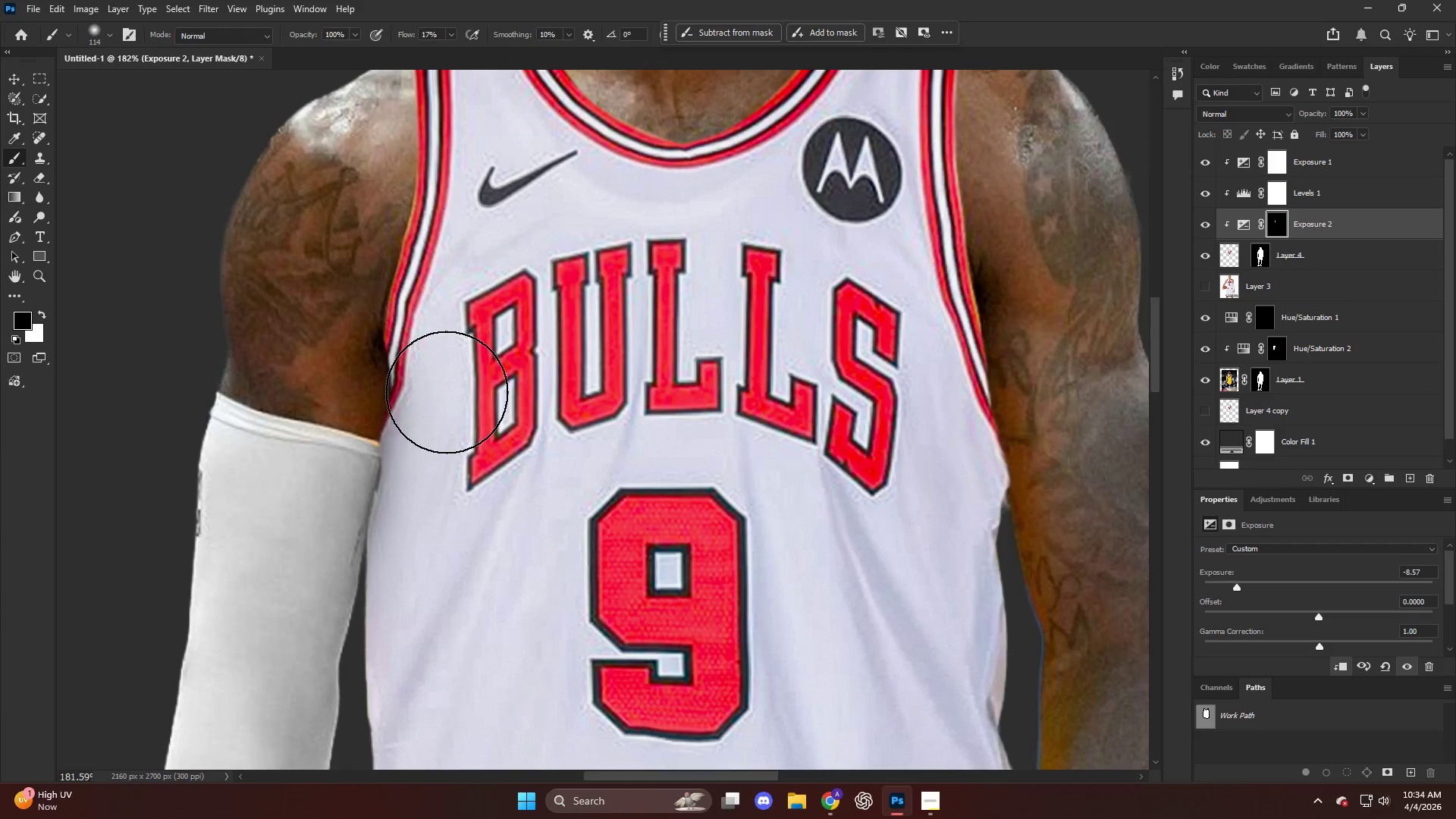 
key(X)
 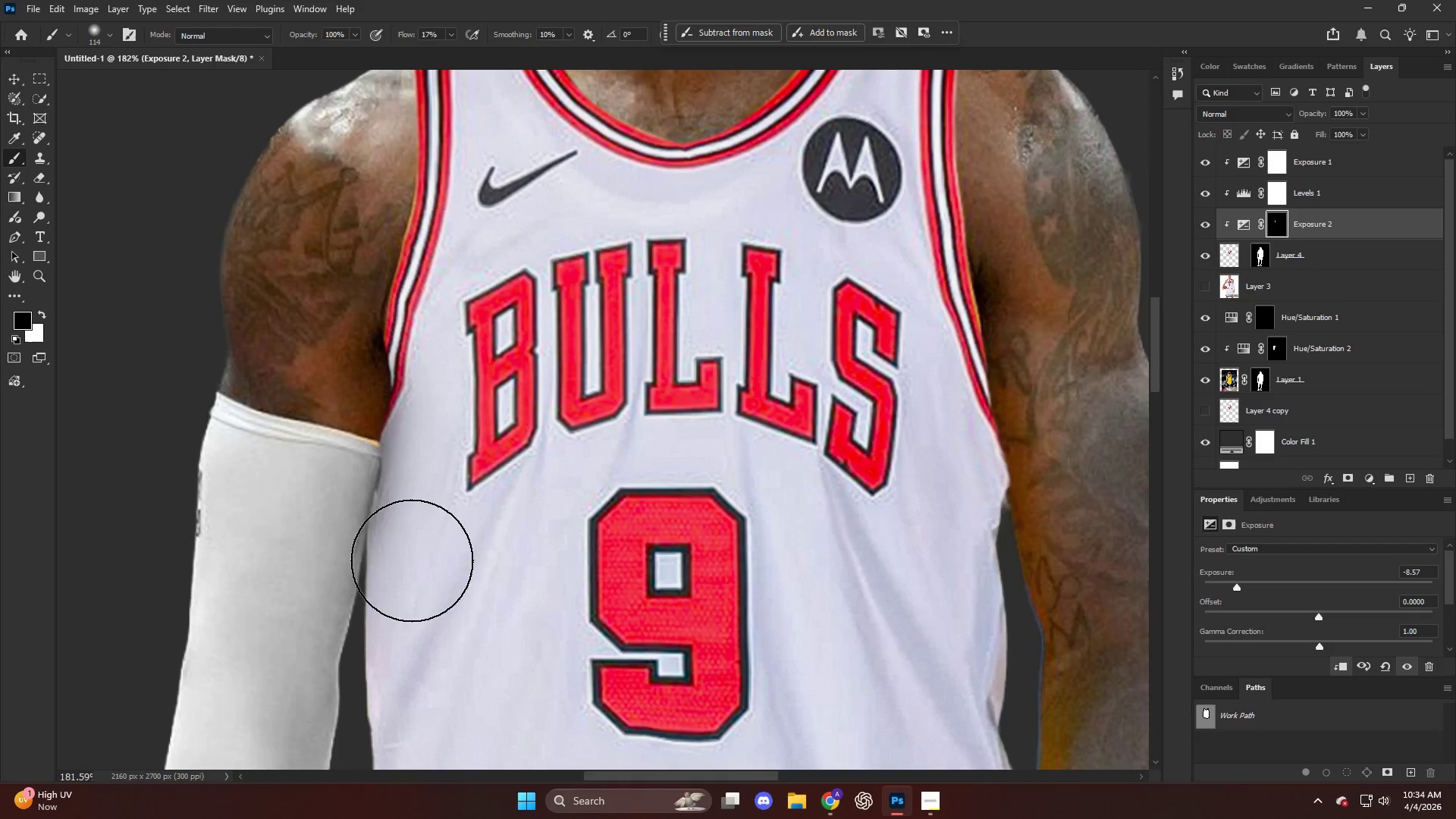 
left_click_drag(start_coordinate=[411, 565], to_coordinate=[447, 392])
 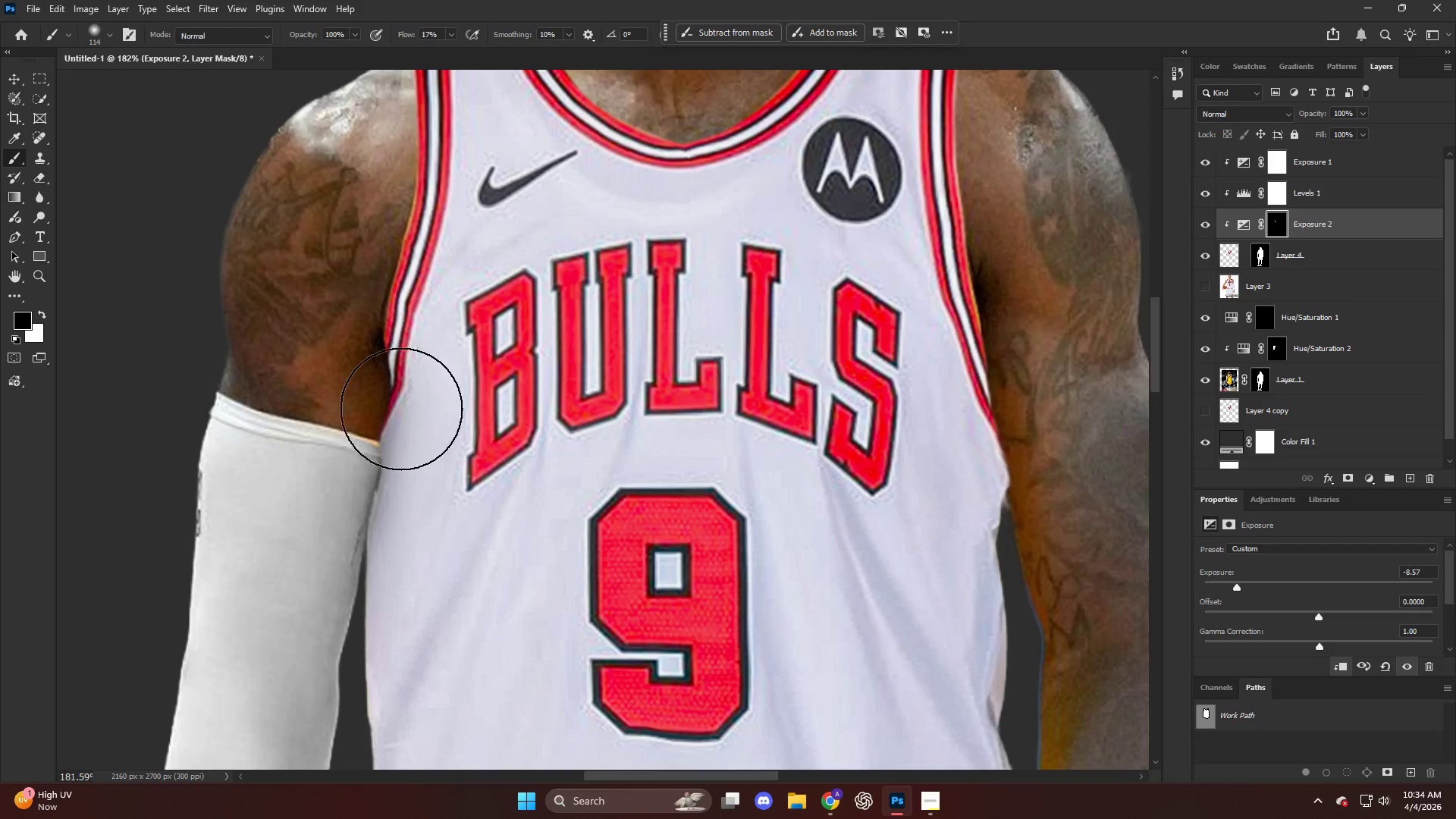 
scroll: coordinate [313, 464], scroll_direction: up, amount: 6.0
 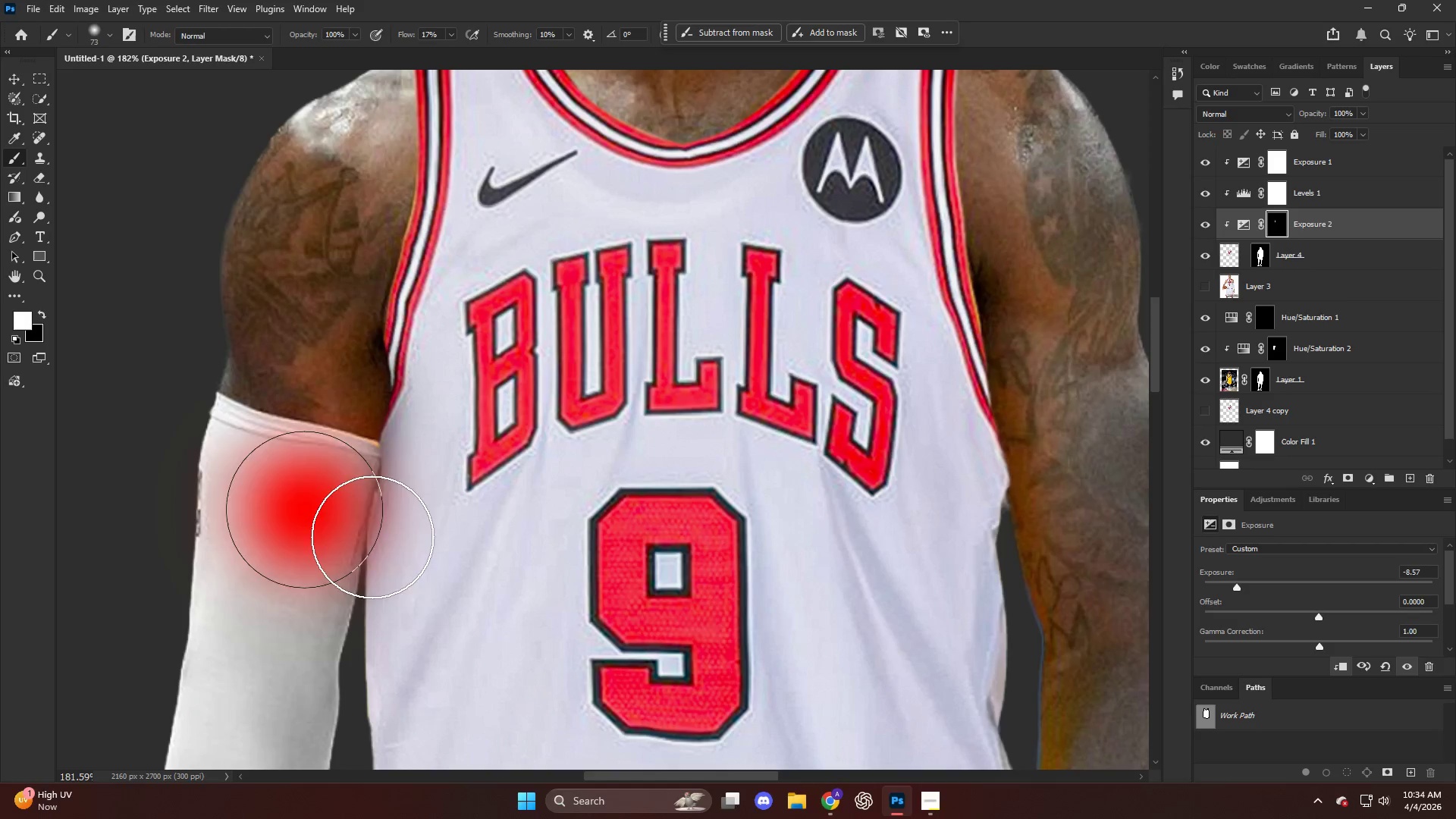 
key(Alt+AltLeft)
 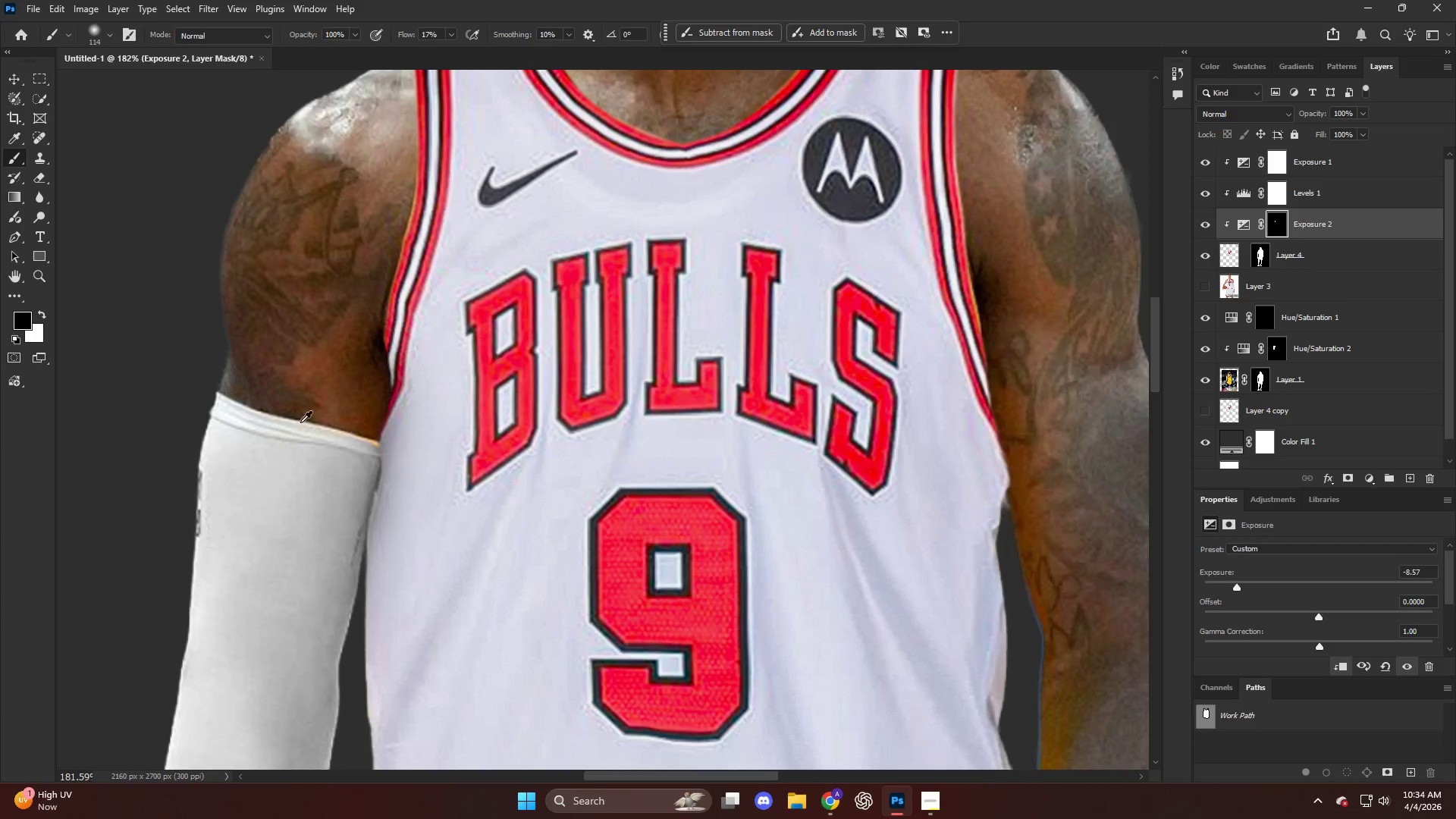 
scroll: coordinate [298, 418], scroll_direction: up, amount: 3.0
 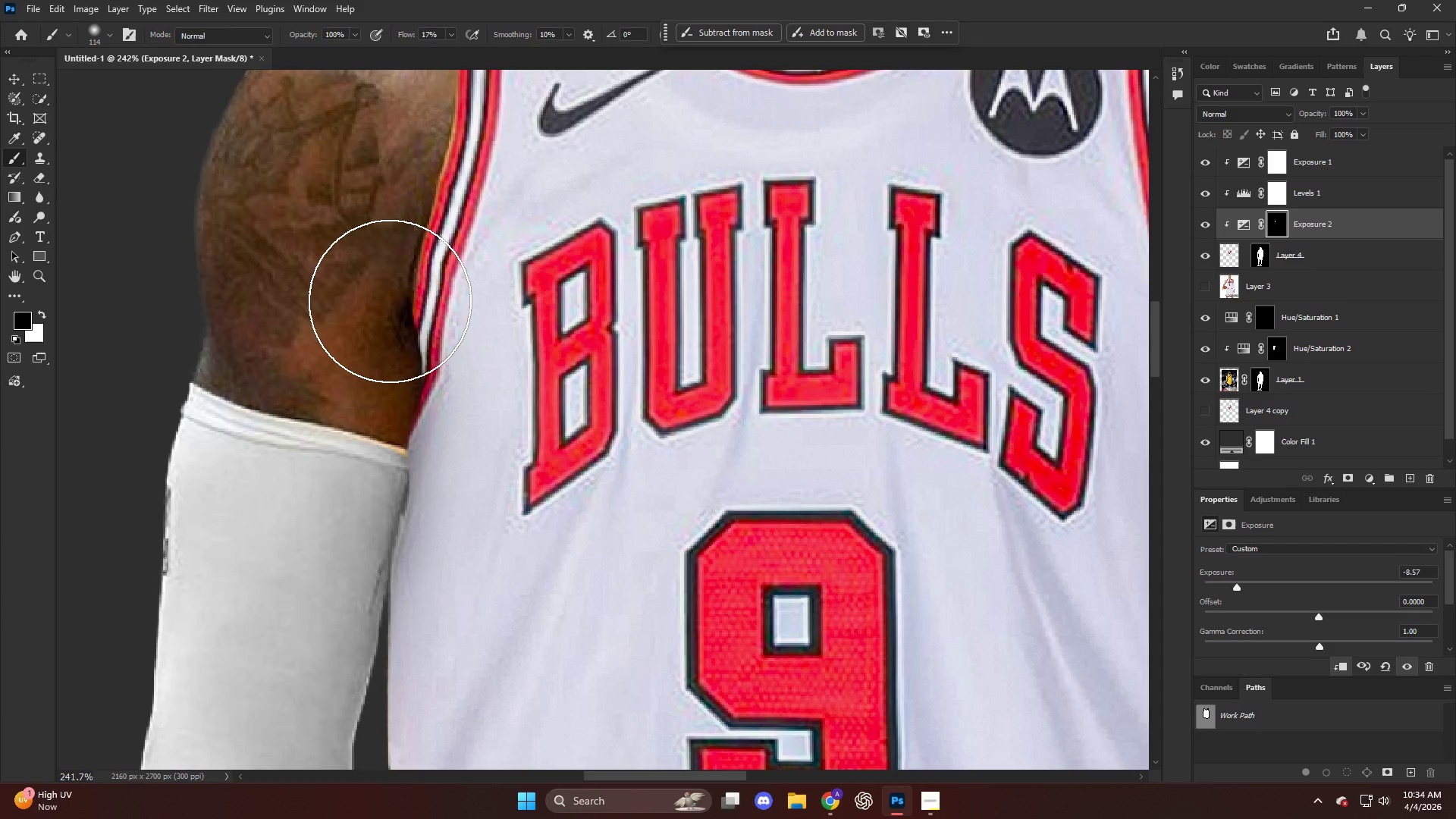 
key(X)
 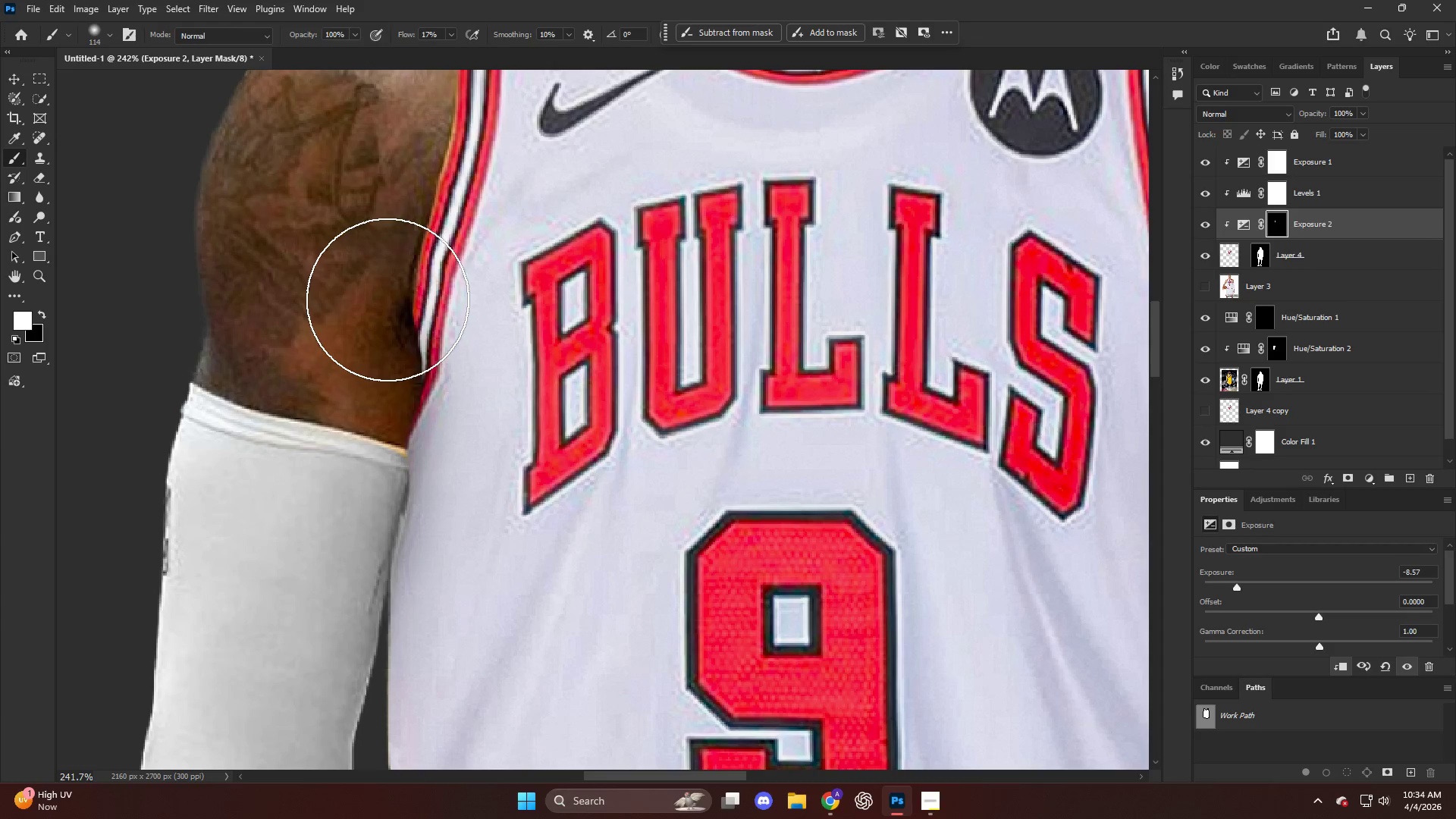 
left_click_drag(start_coordinate=[386, 304], to_coordinate=[351, 239])
 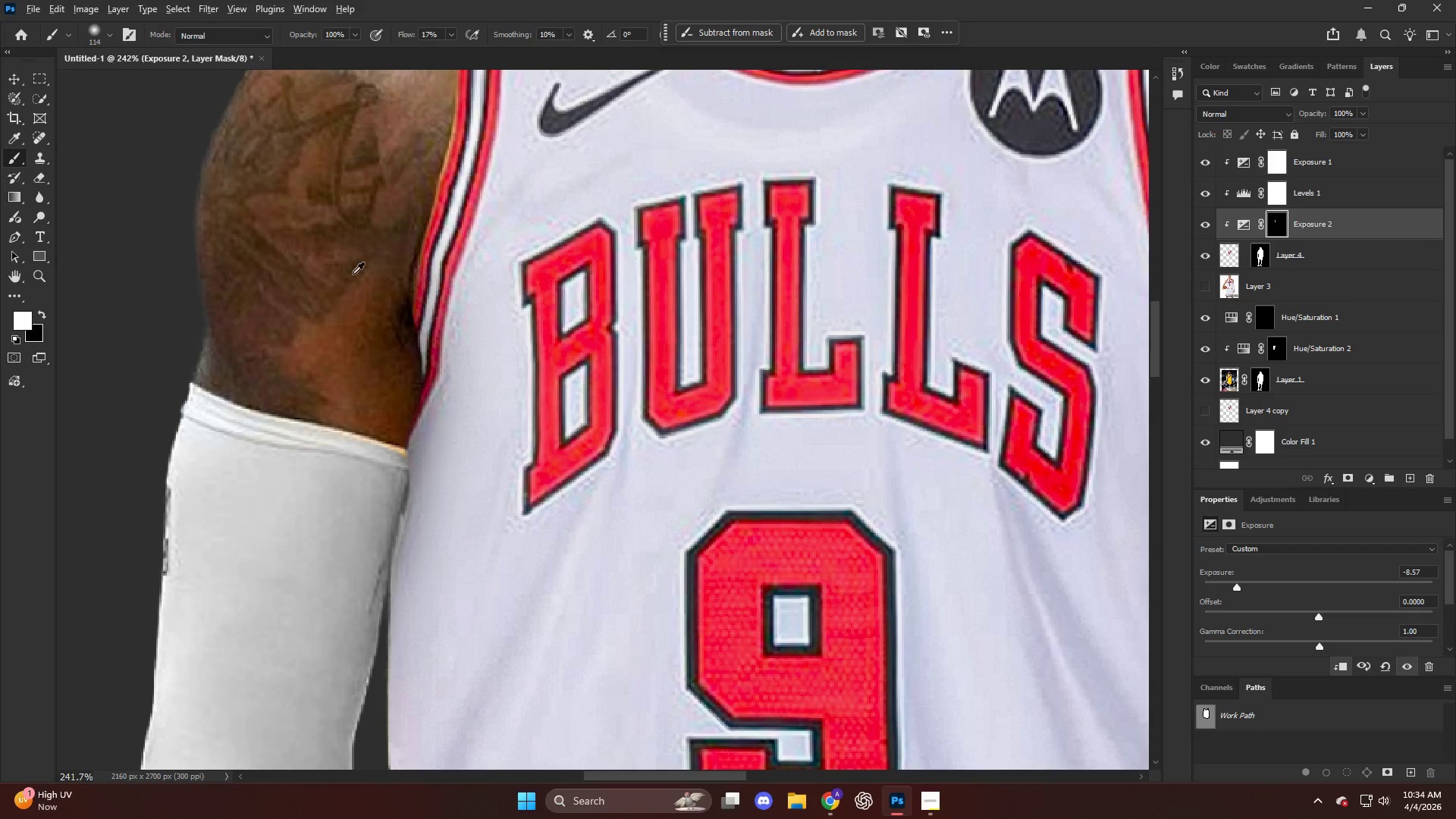 
hold_key(key=AltLeft, duration=0.33)
 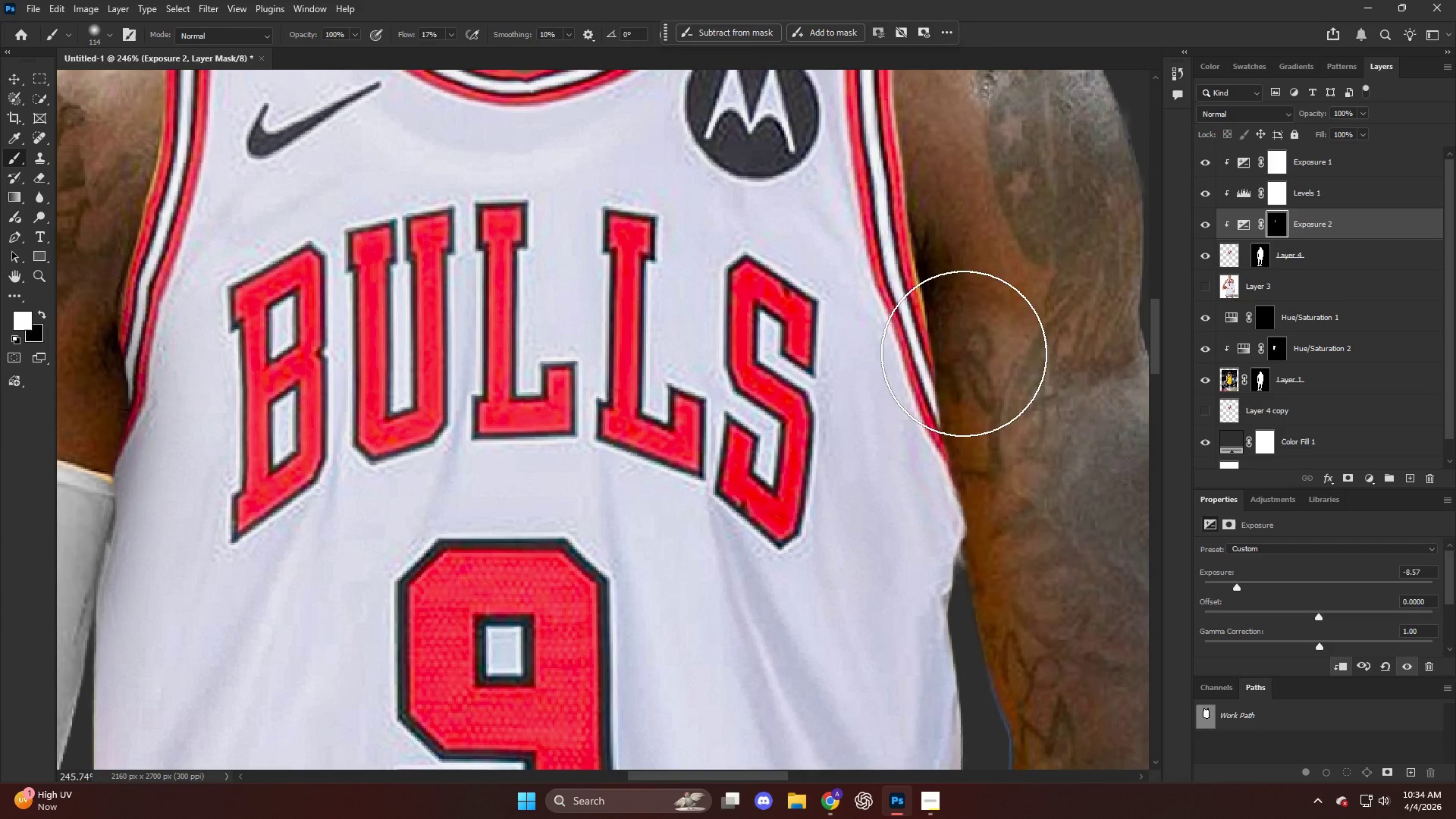 
key(Alt+AltLeft)
 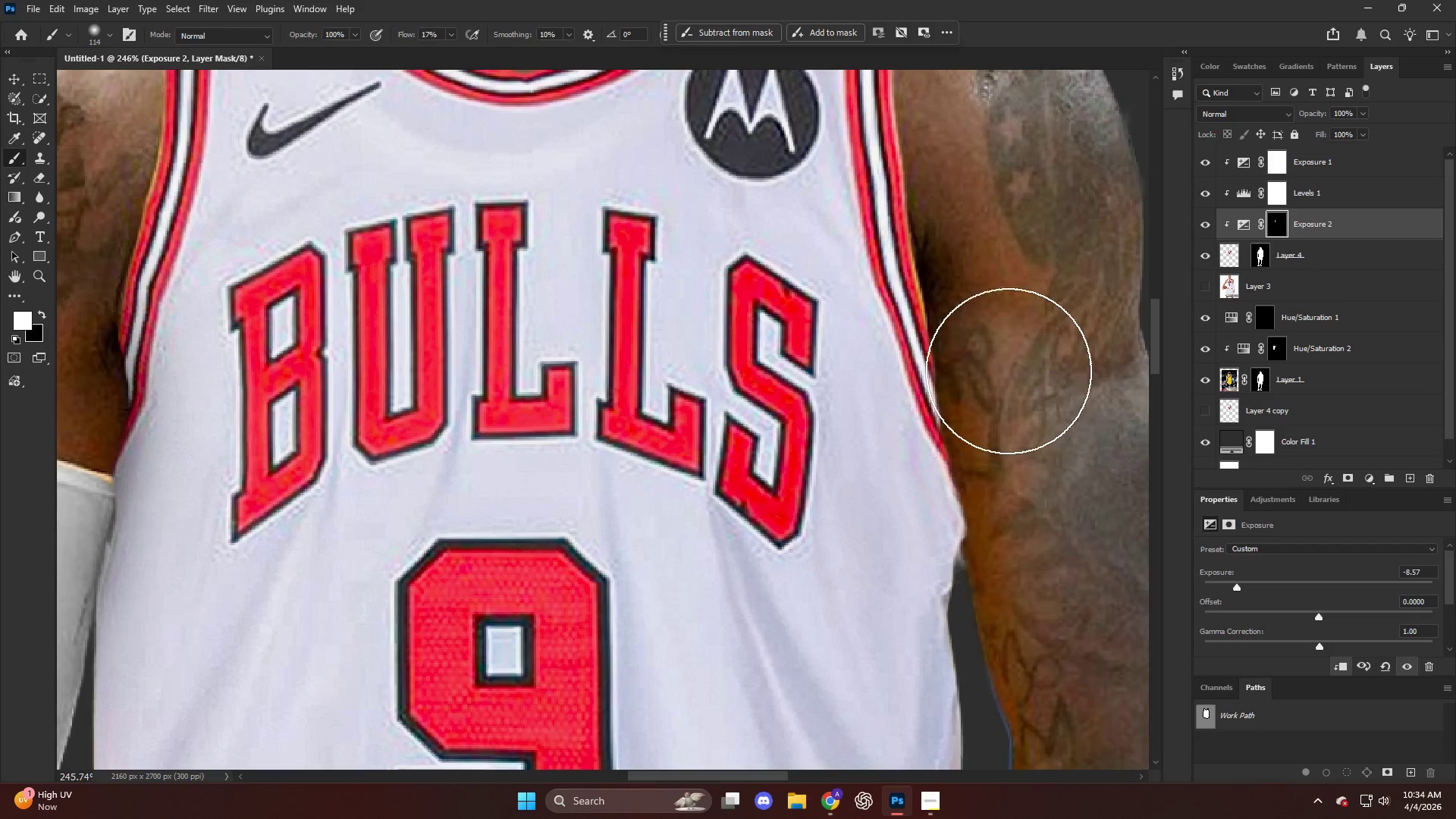 
scroll: coordinate [956, 339], scroll_direction: up, amount: 1.0
 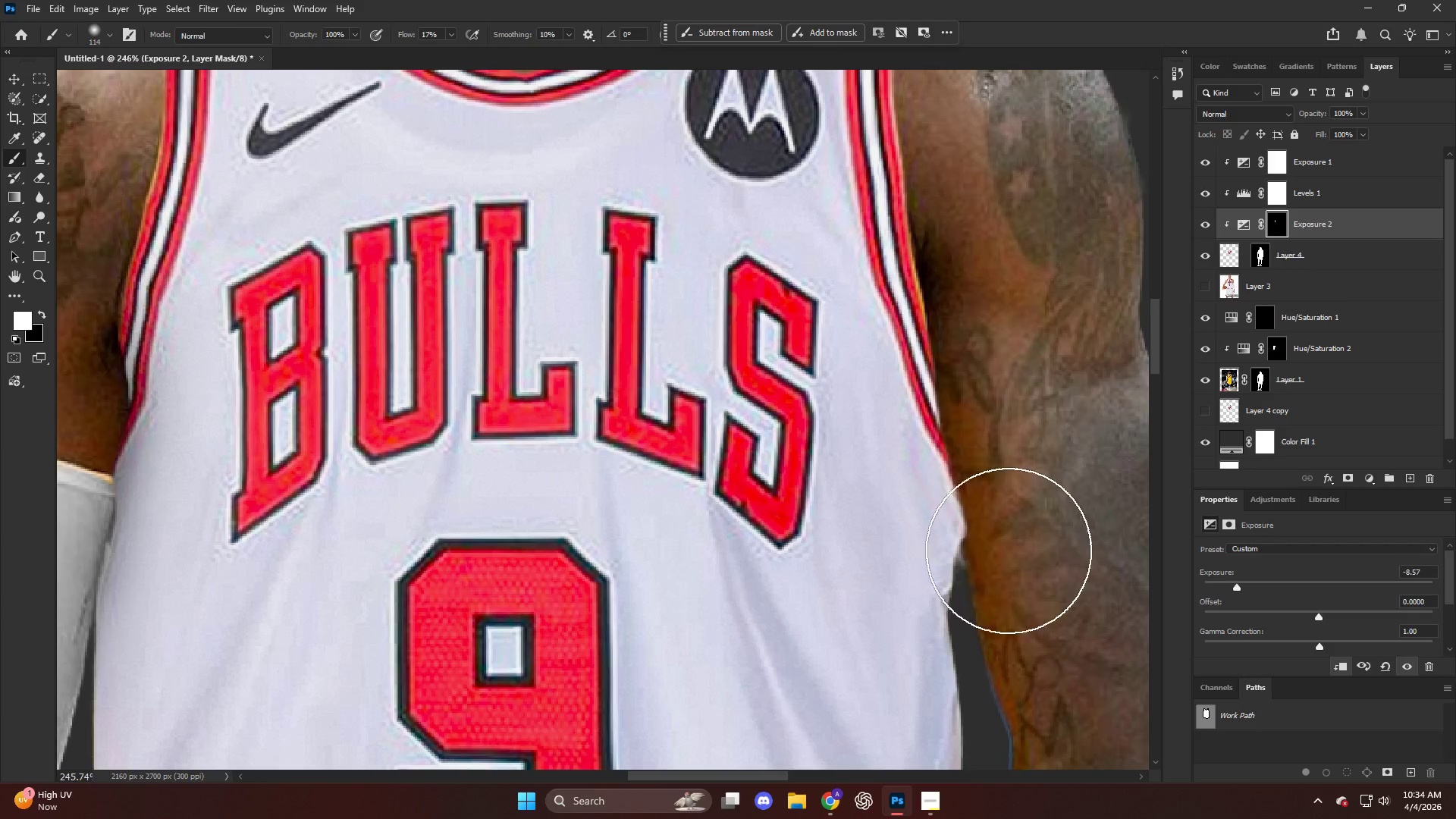 
left_click_drag(start_coordinate=[1012, 537], to_coordinate=[1006, 536])
 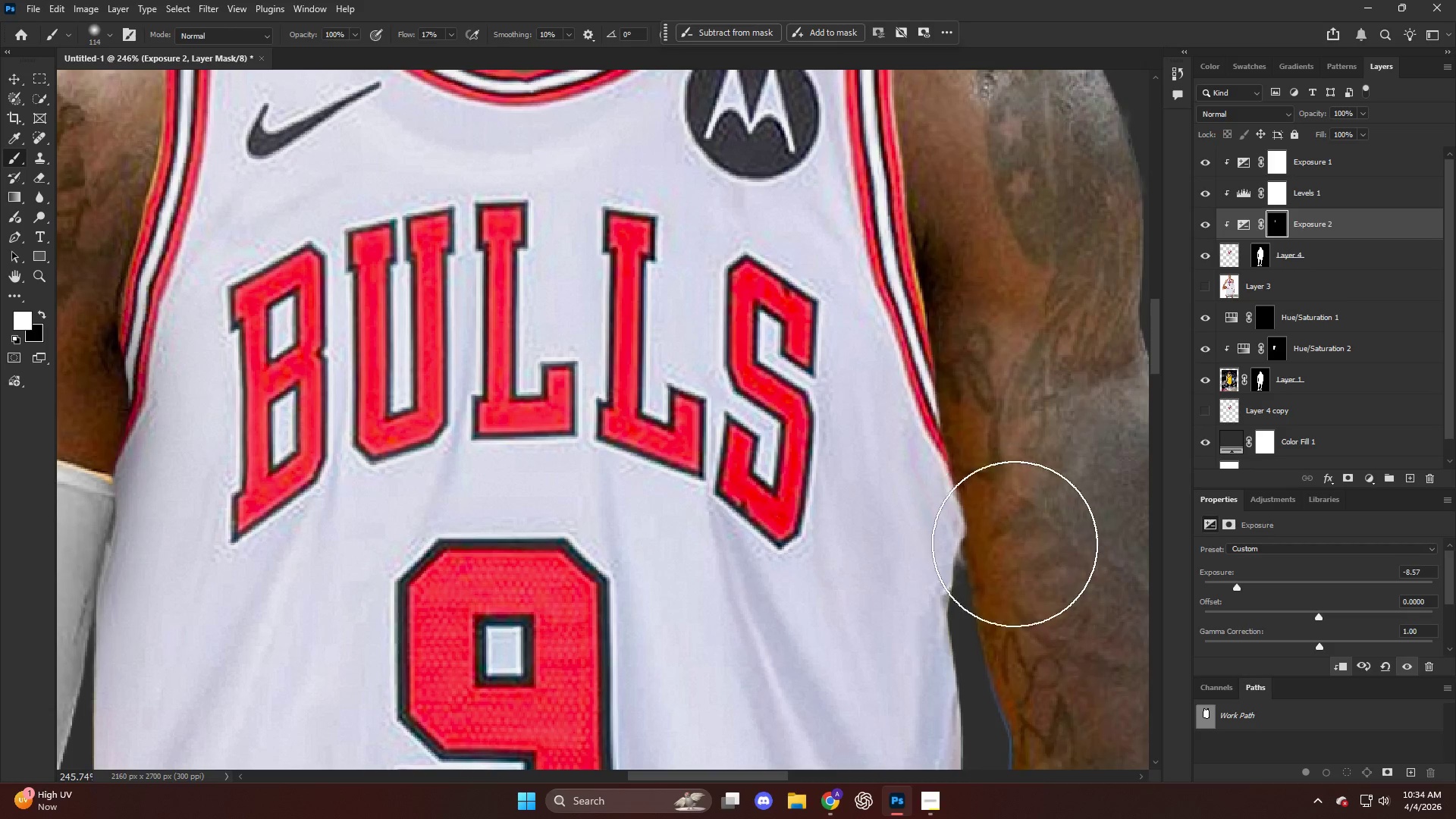 
left_click_drag(start_coordinate=[1012, 529], to_coordinate=[945, 158])
 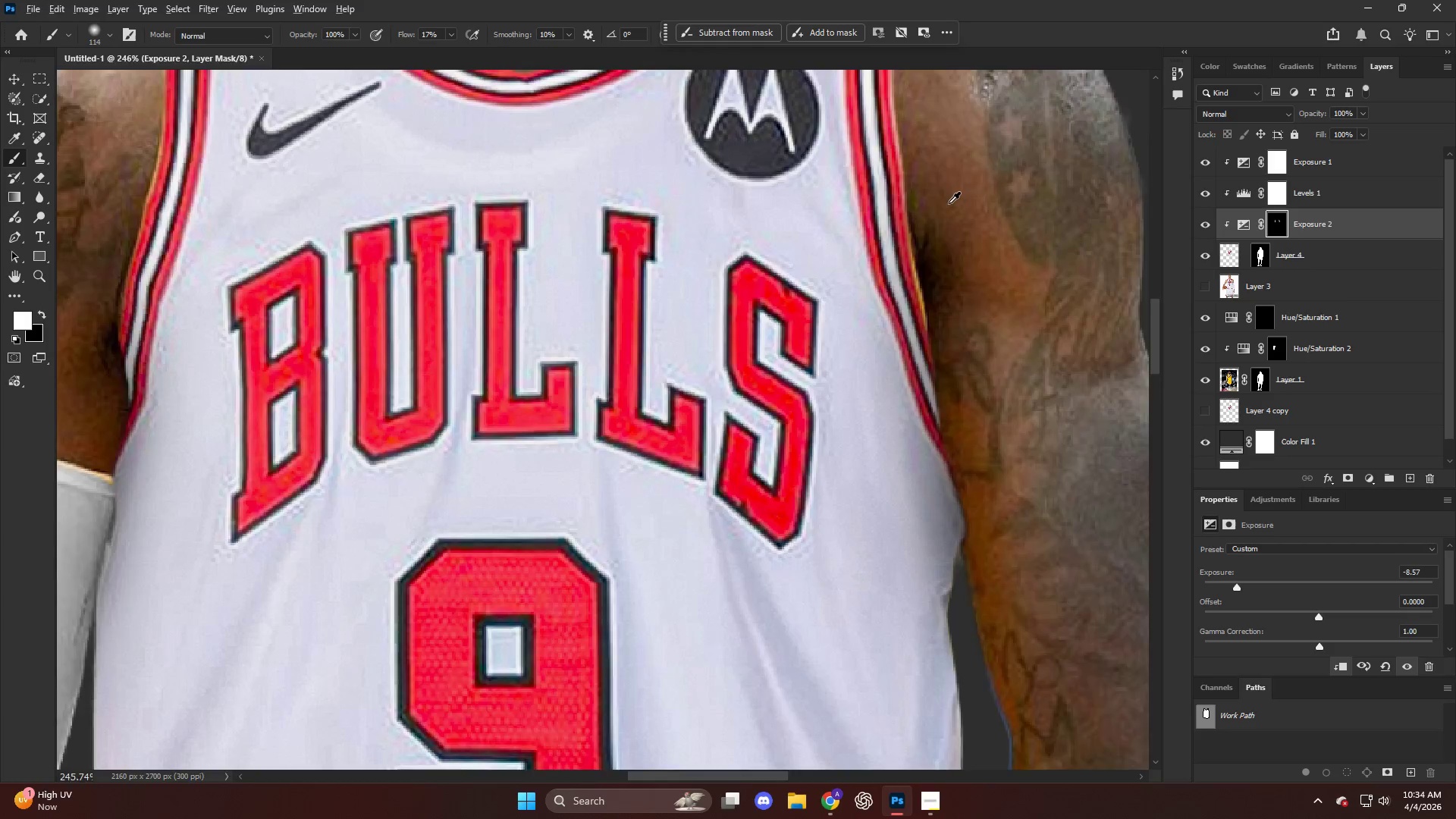 
hold_key(key=AltLeft, duration=0.66)
scroll: coordinate [928, 245], scroll_direction: down, amount: 20.0
 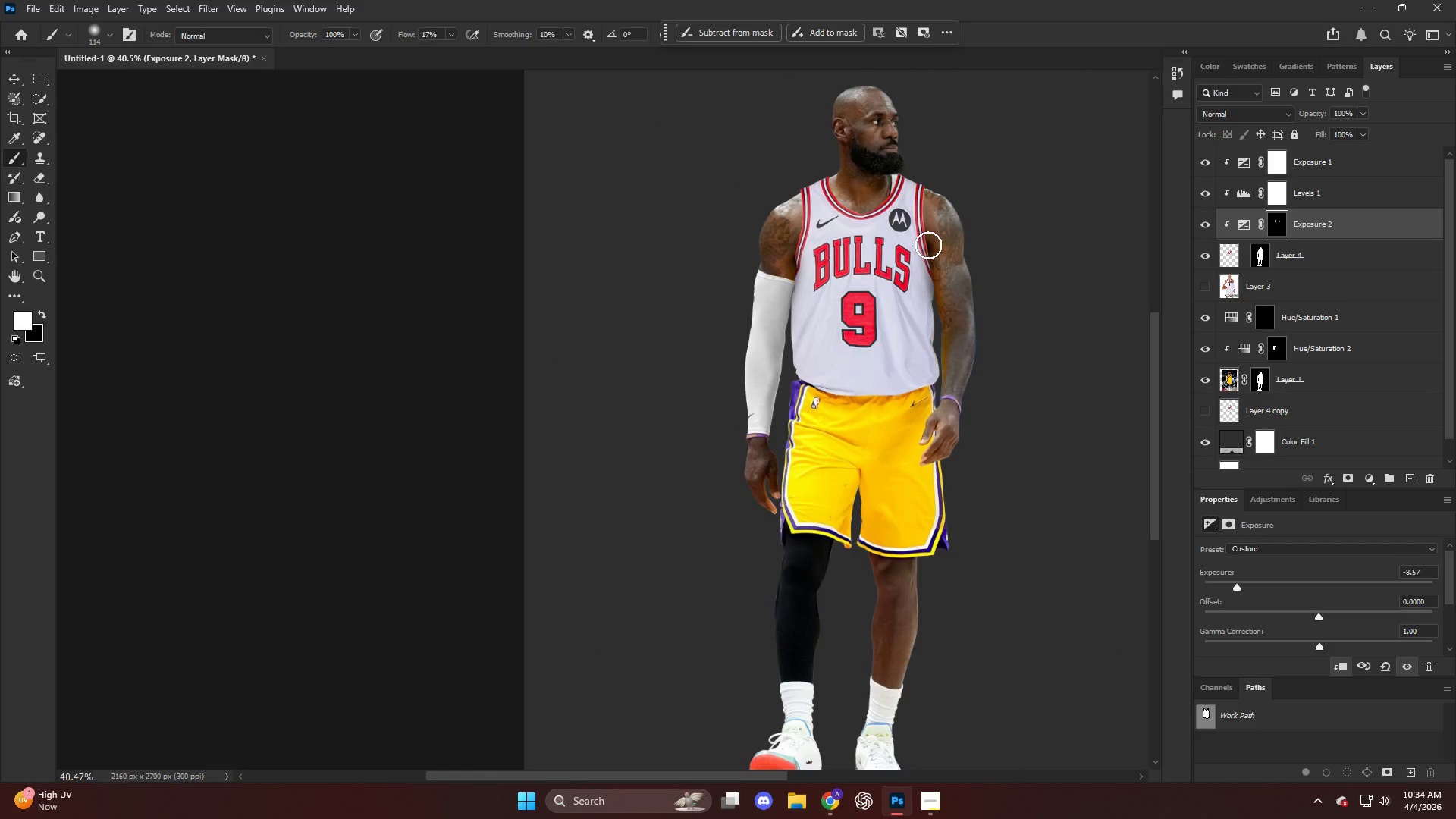 
hold_key(key=AltLeft, duration=0.7)
scroll: coordinate [906, 293], scroll_direction: up, amount: 14.0
 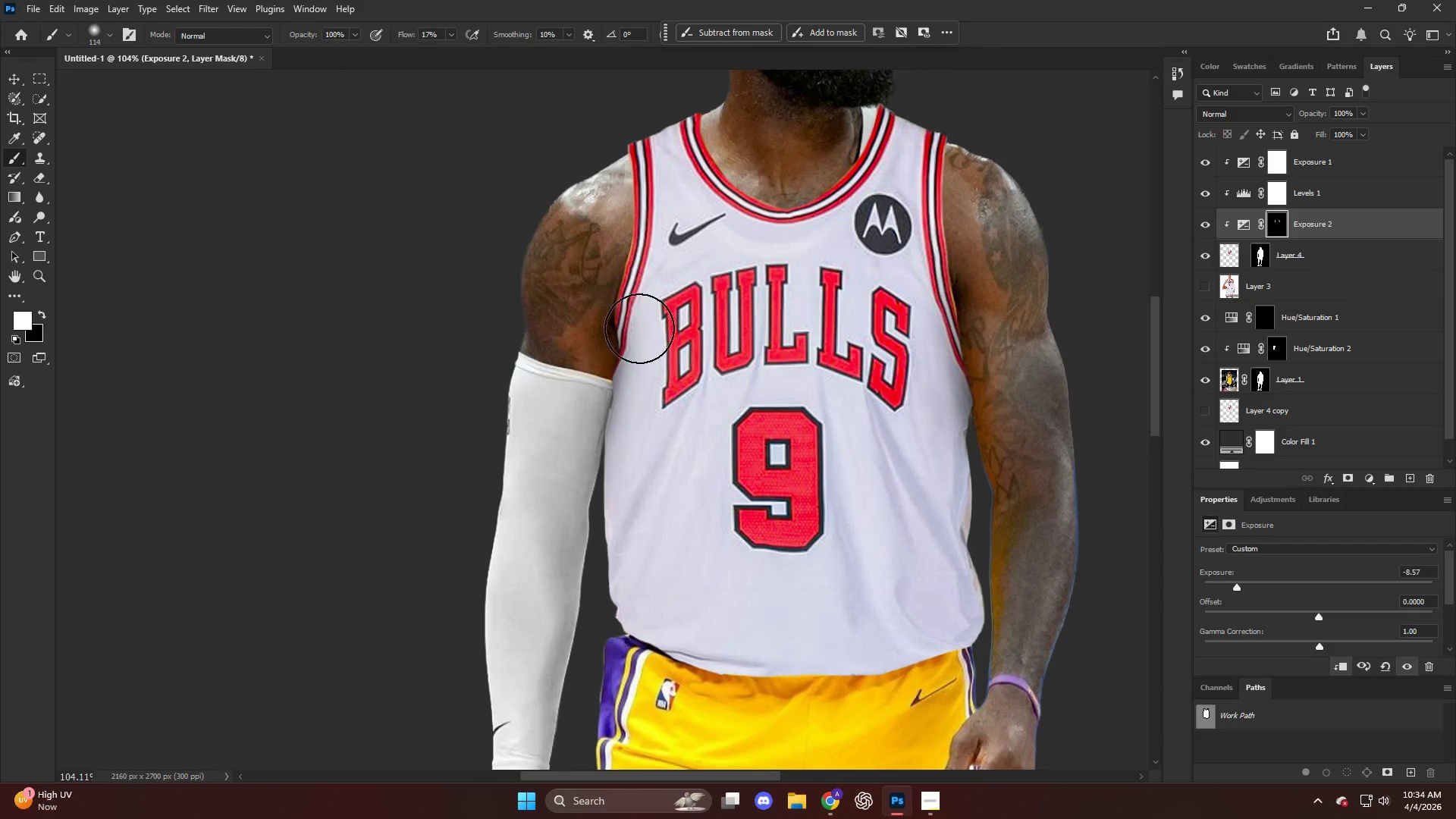 
hold_key(key=AltLeft, duration=0.31)
 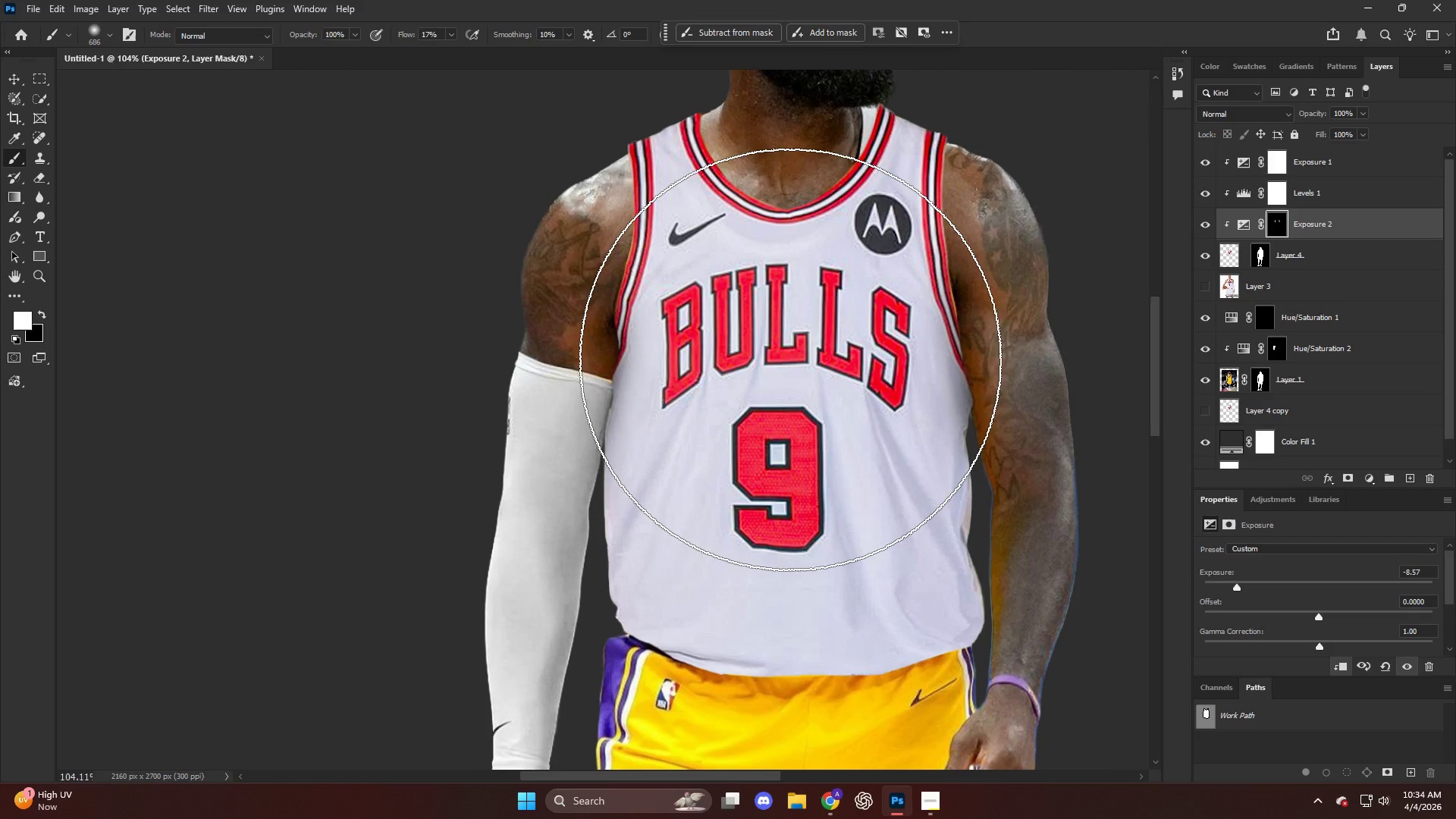 
key(X)
 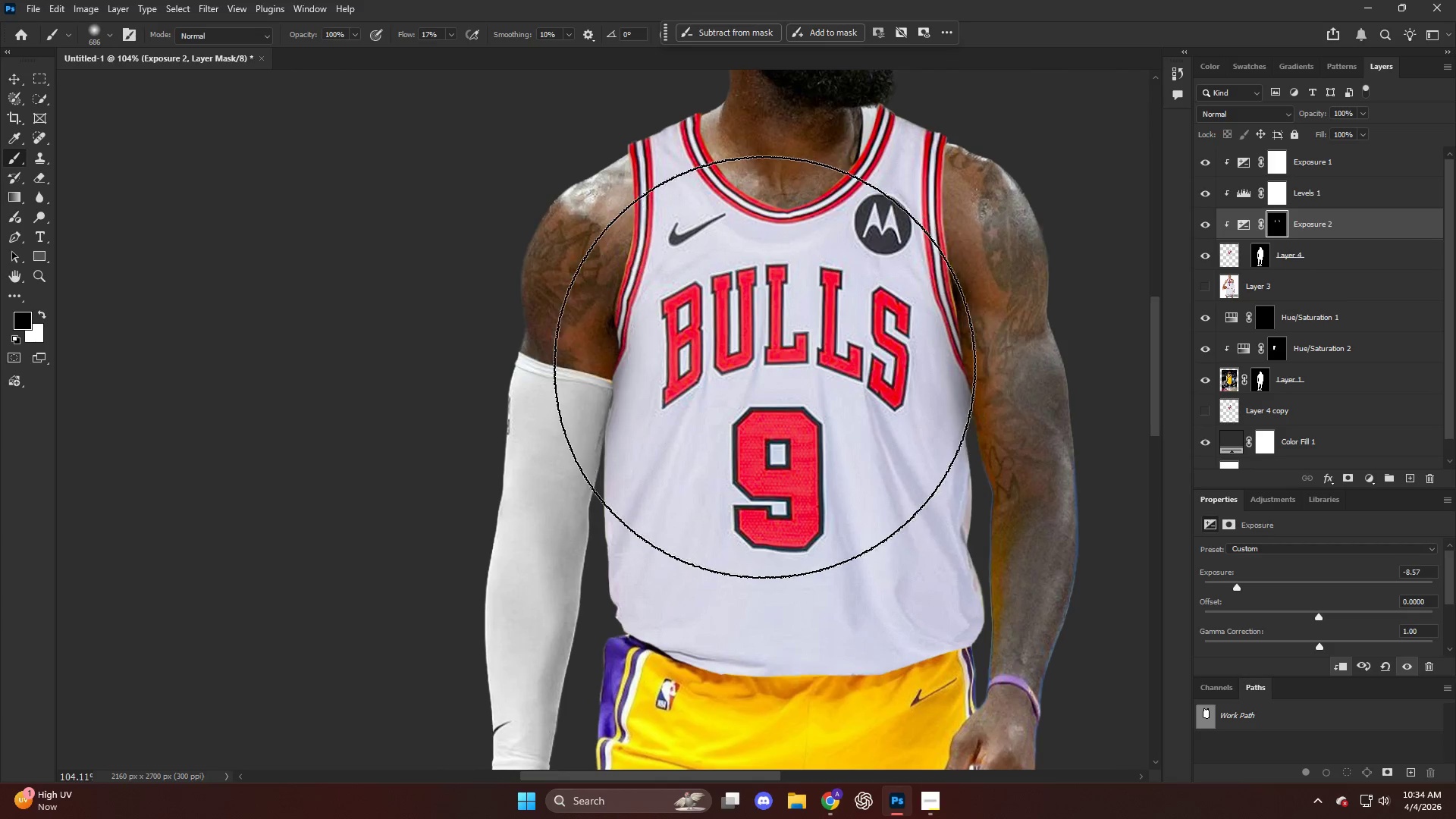 
left_click([764, 367])
 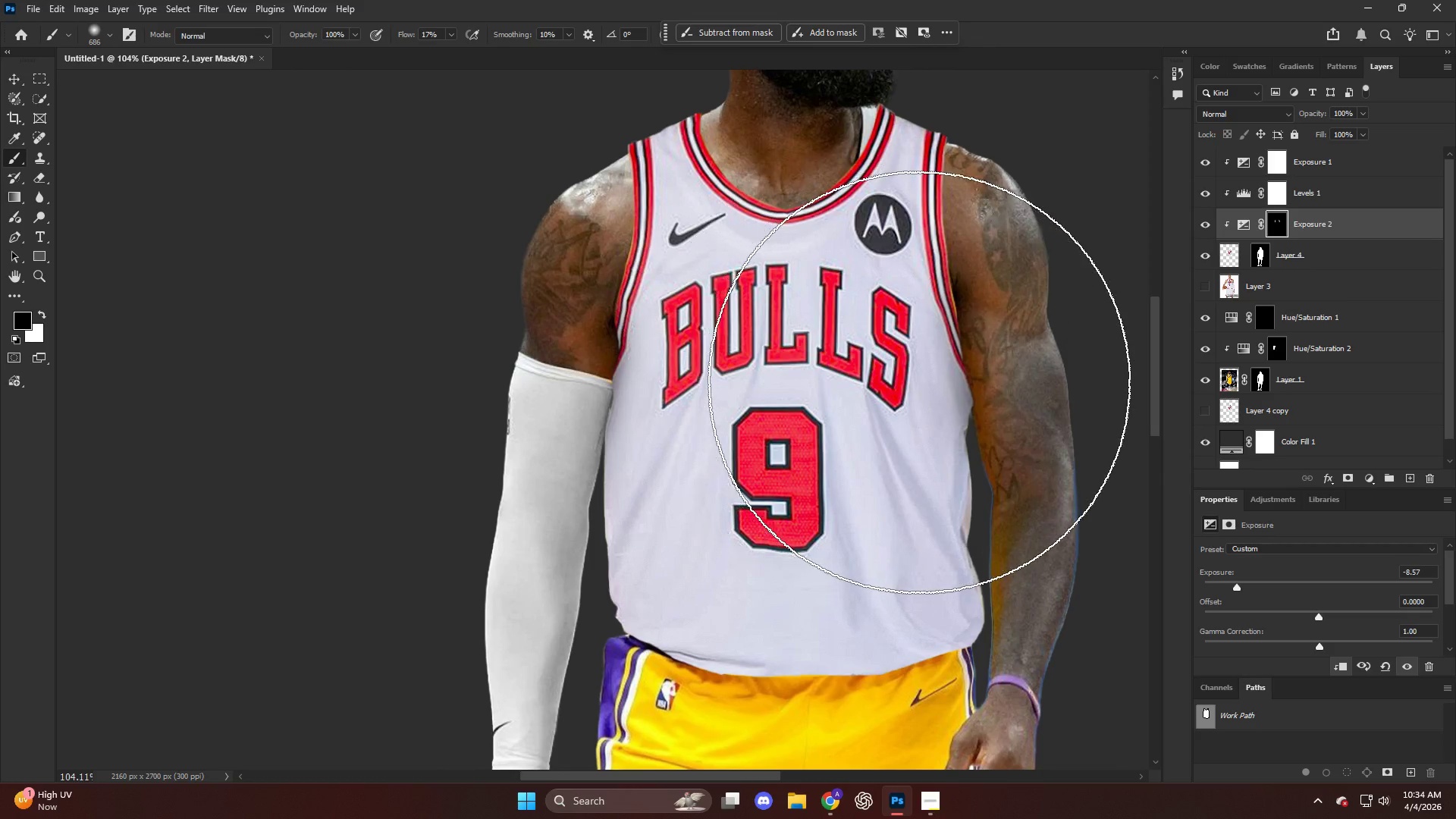 
hold_key(key=AltLeft, duration=0.38)
hold_key(key=ControlLeft, duration=0.33)
scroll: coordinate [755, 351], scroll_direction: down, amount: 24.0
 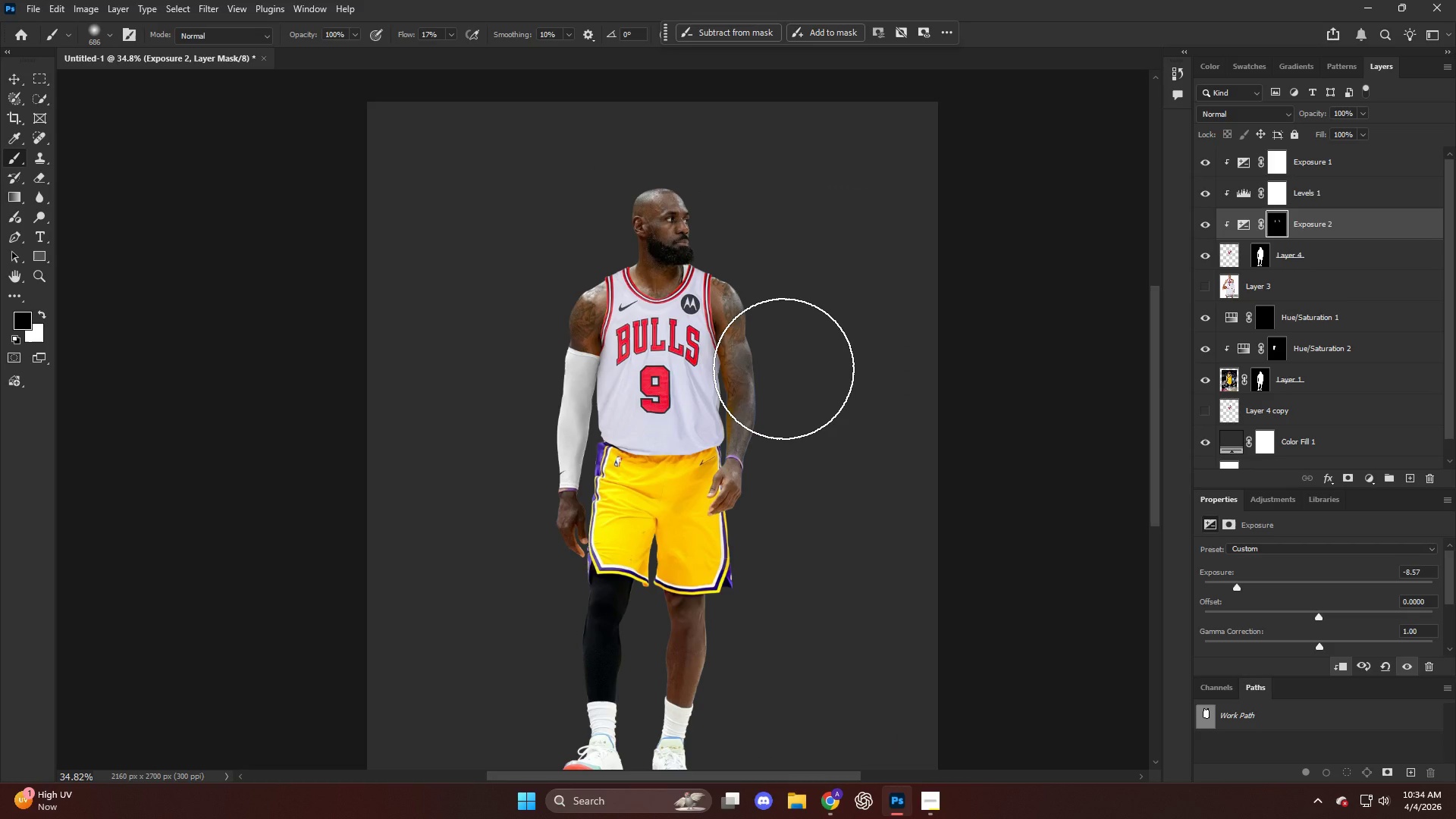 
key(Alt+AltLeft)
 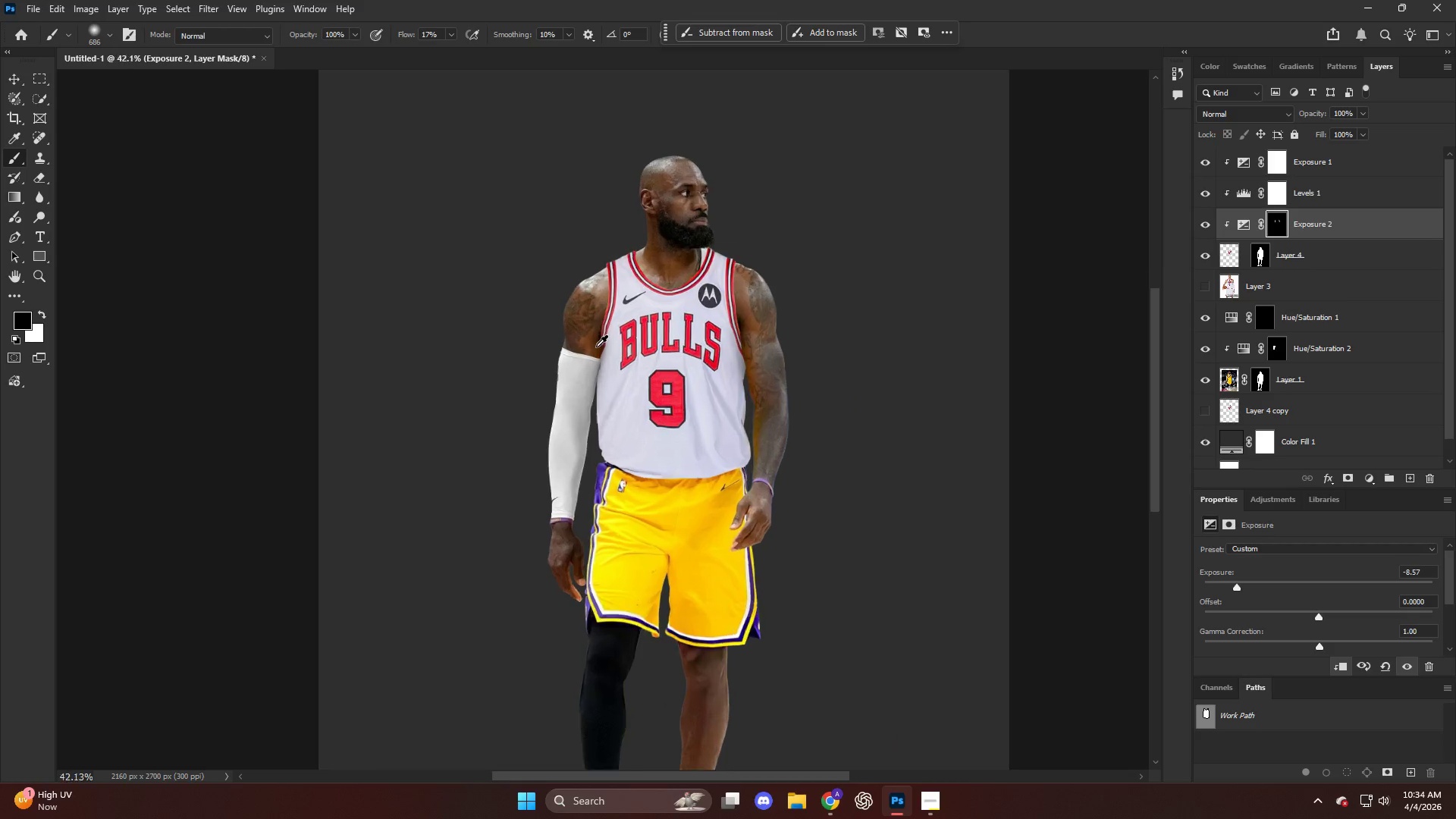 
key(Alt+AltLeft)
 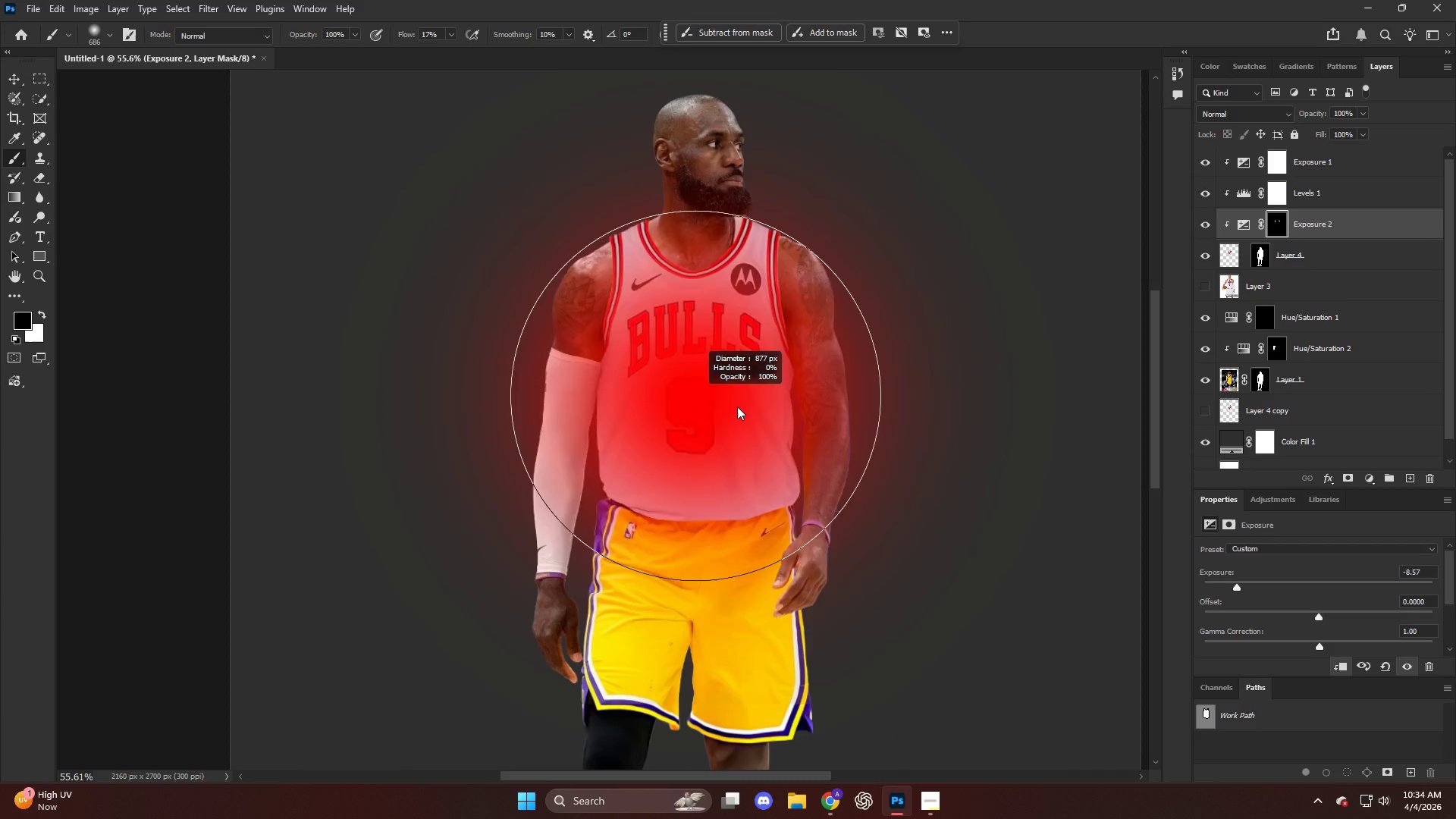 
scroll: coordinate [596, 347], scroll_direction: up, amount: 5.0
 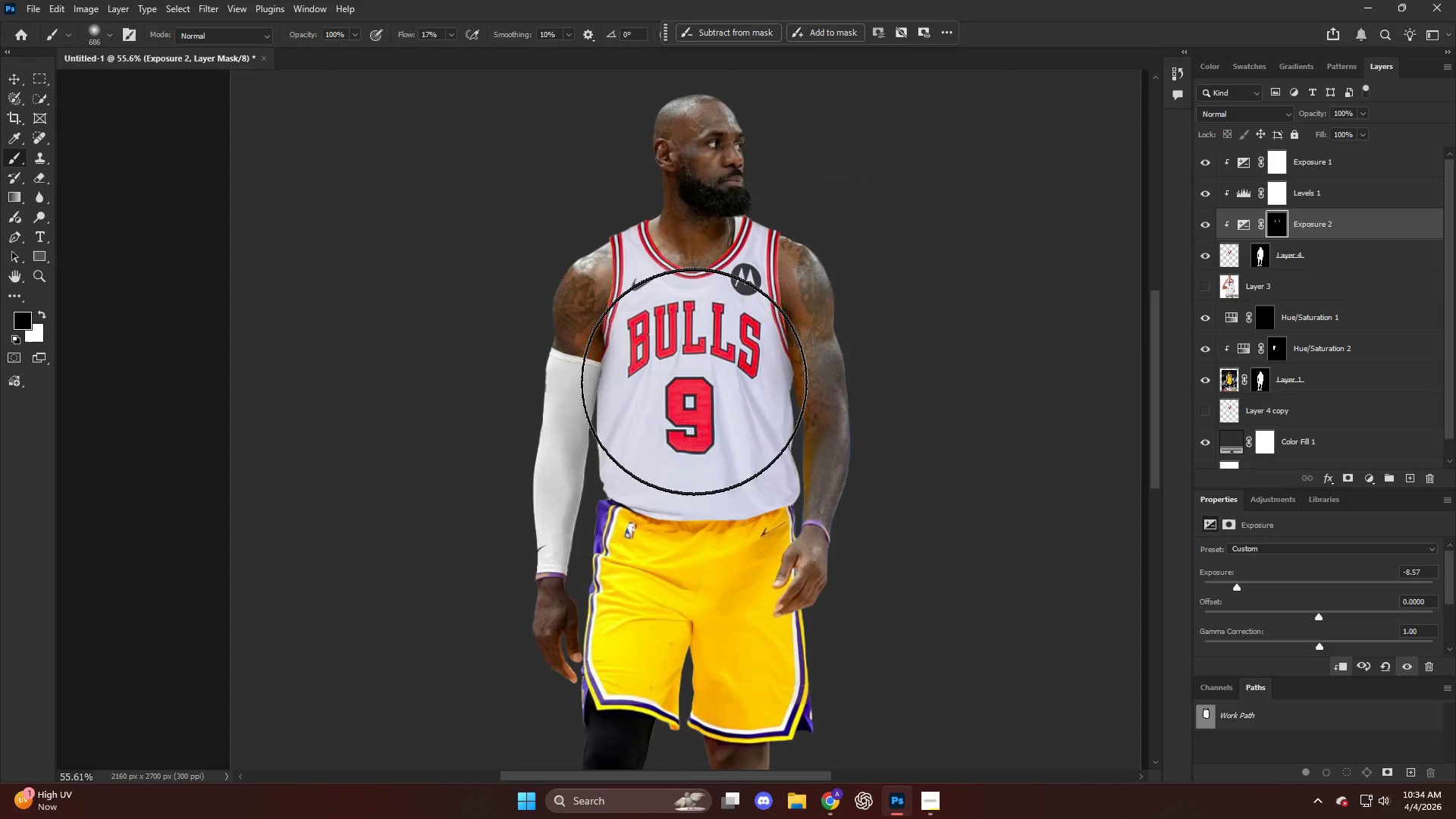 
left_click([697, 395])
 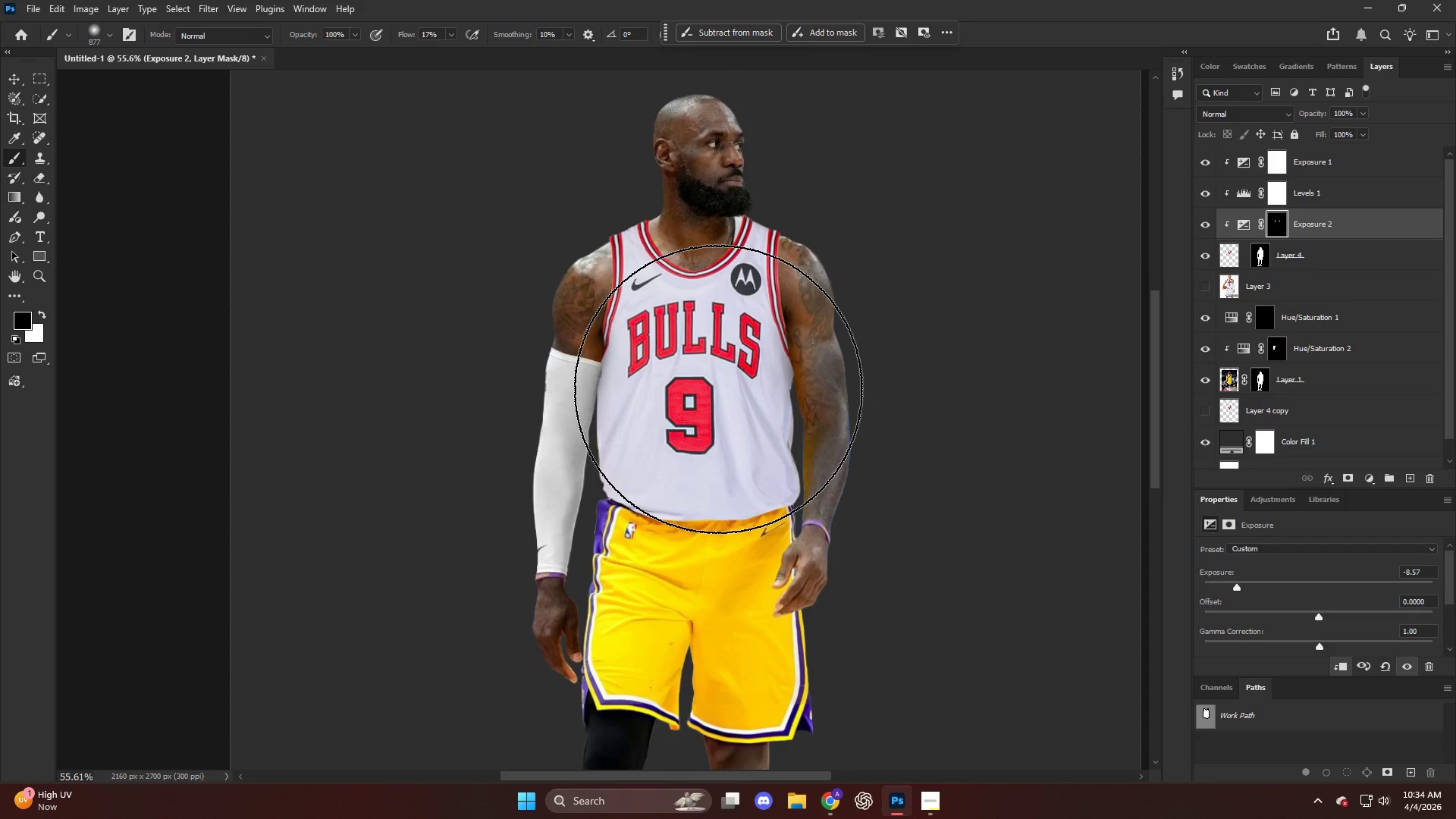 
hold_key(key=AltLeft, duration=0.34)
scroll: coordinate [713, 377], scroll_direction: up, amount: 5.0
 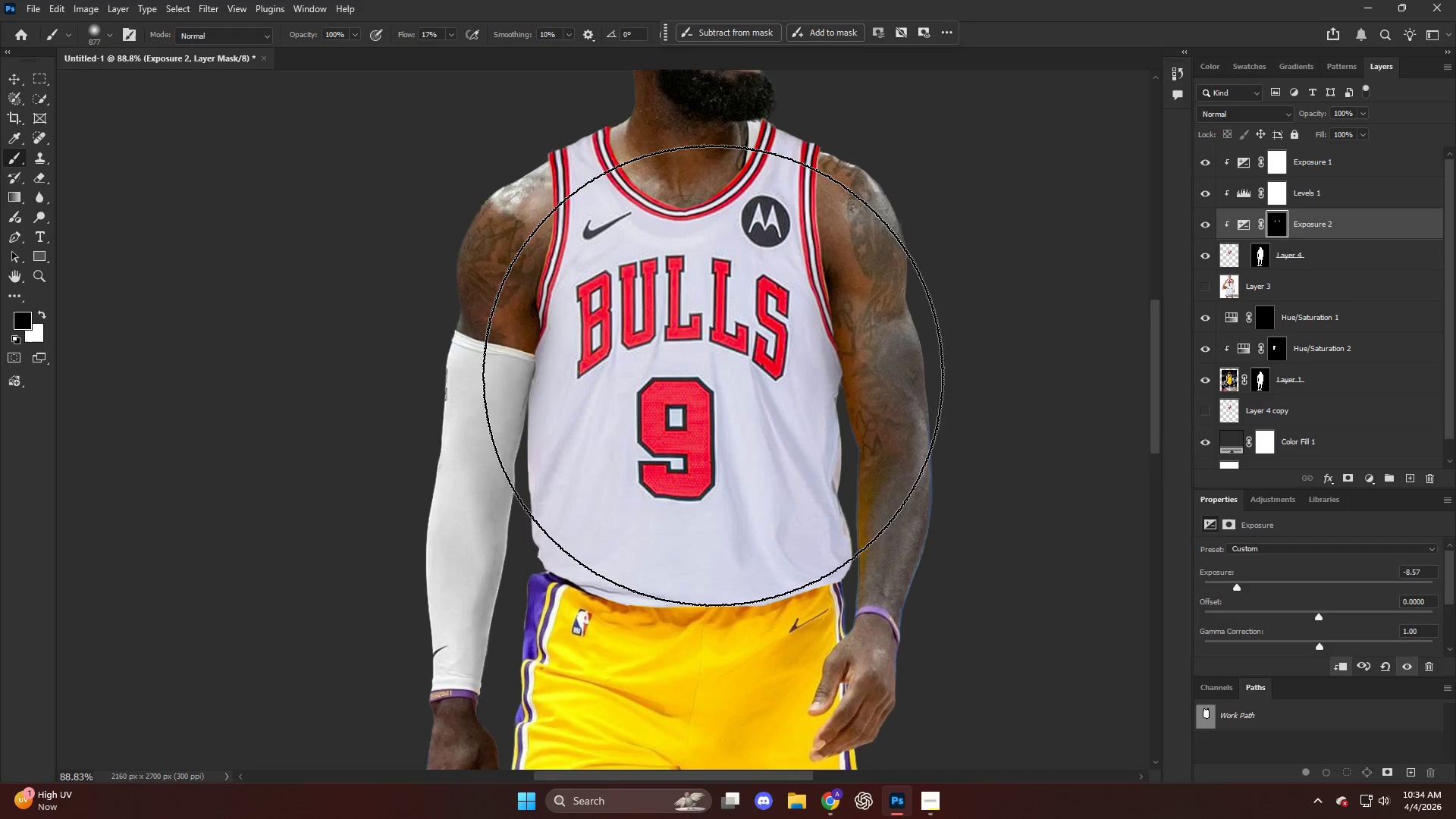 
hold_key(key=AltLeft, duration=0.38)
scroll: coordinate [712, 372], scroll_direction: up, amount: 5.0
 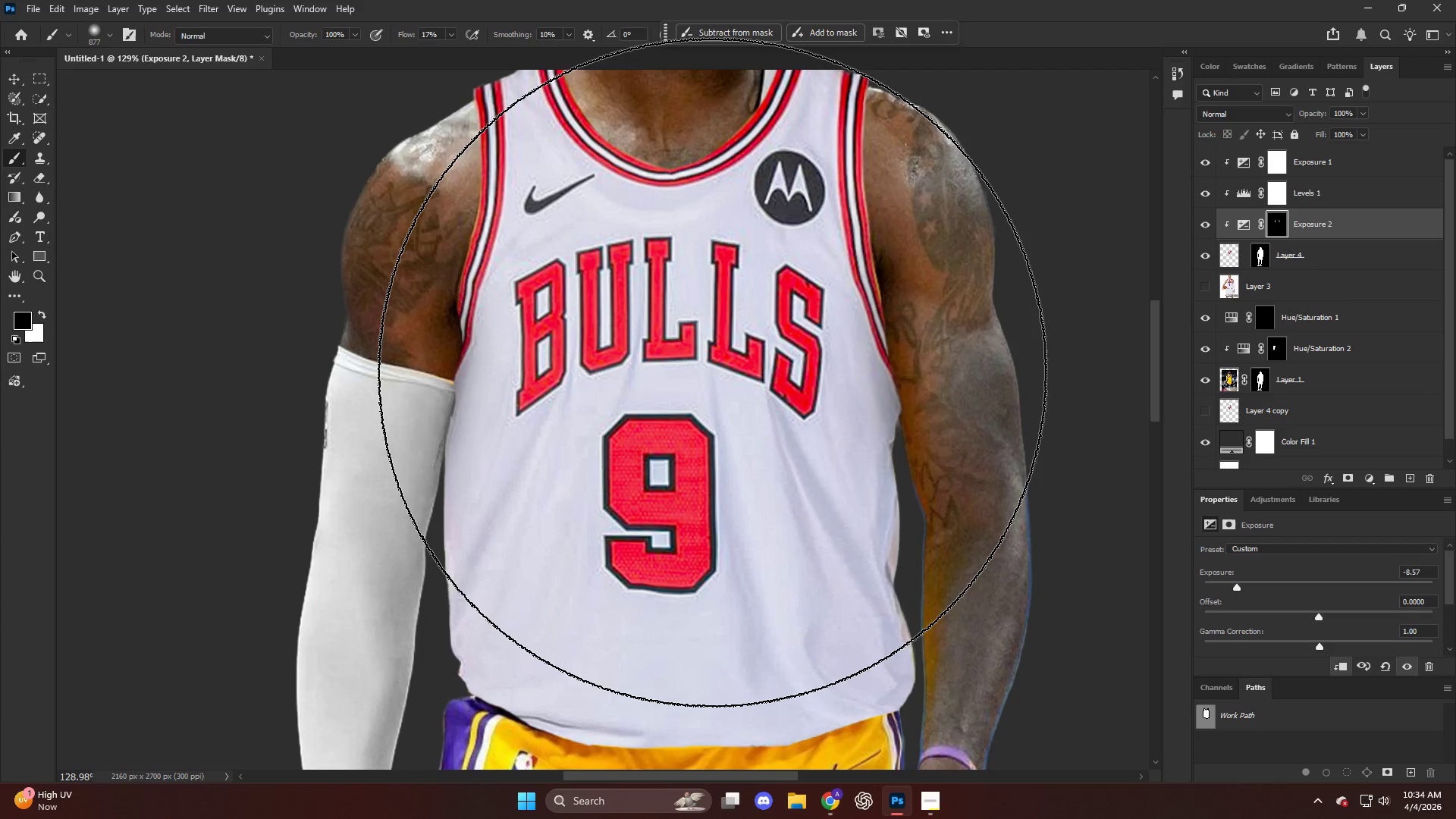 
hold_key(key=AltLeft, duration=0.75)
scroll: coordinate [698, 360], scroll_direction: down, amount: 18.0
 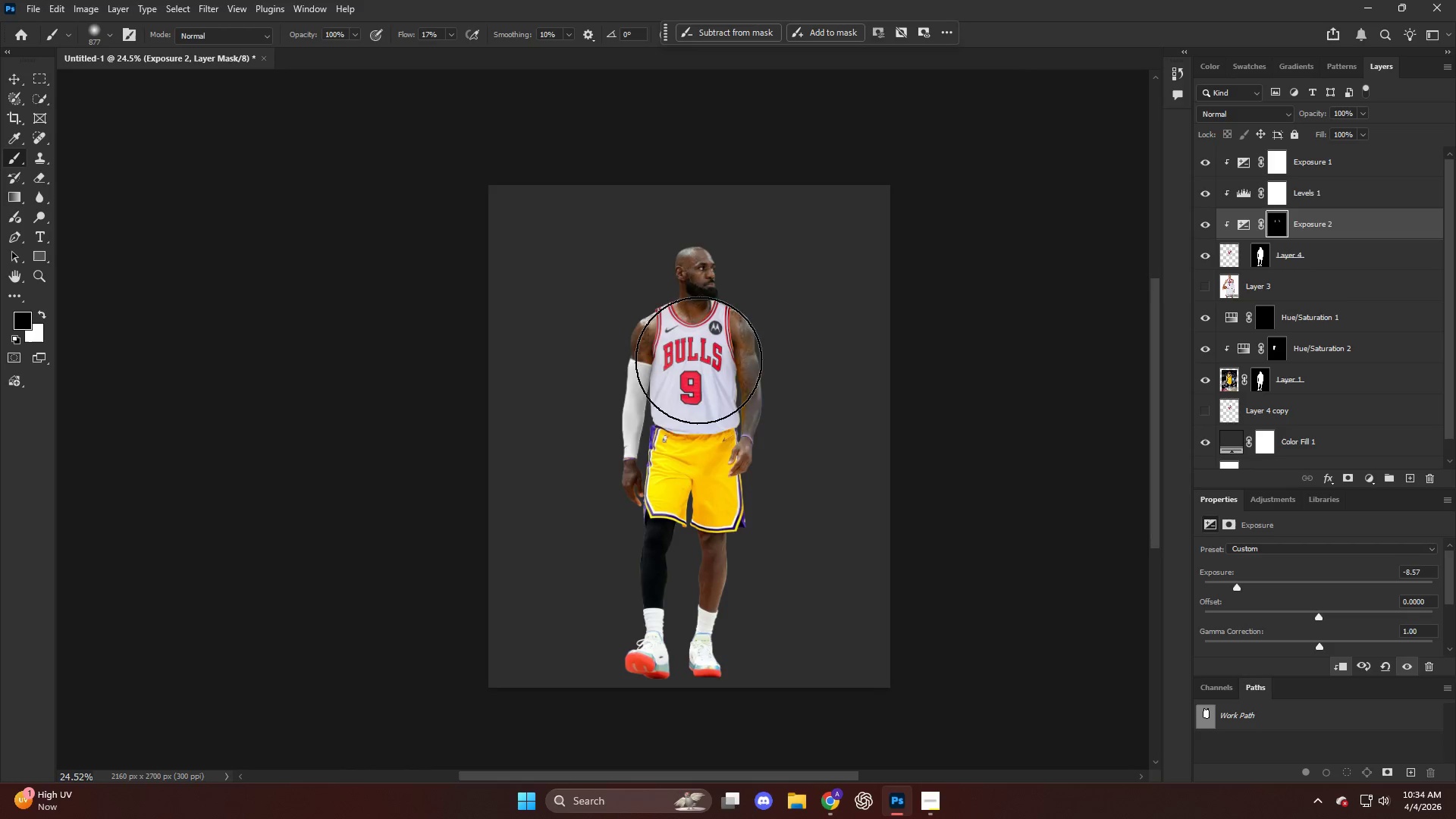 
key(Control+ControlLeft)
 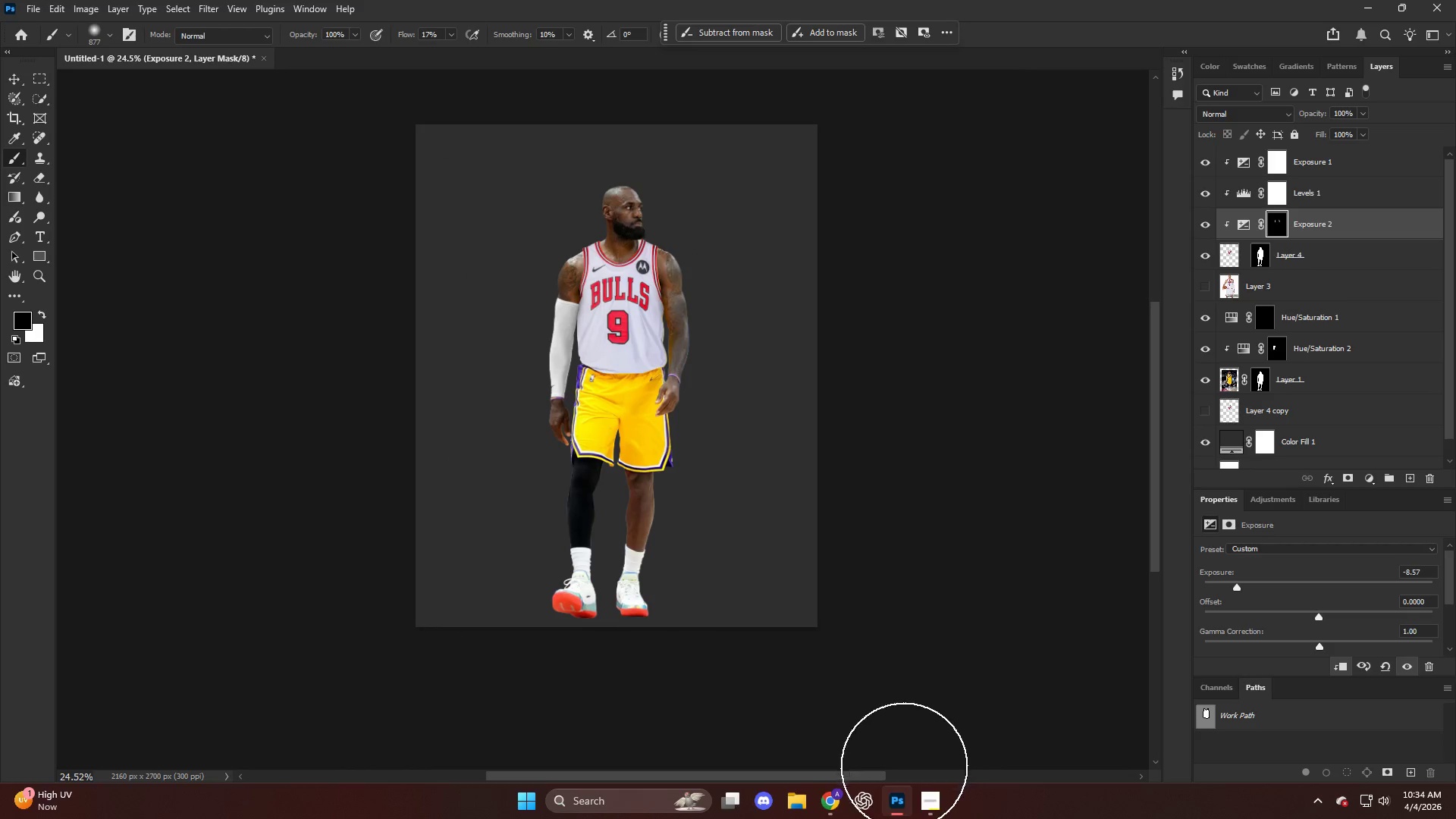 
scroll: coordinate [697, 362], scroll_direction: down, amount: 11.0
 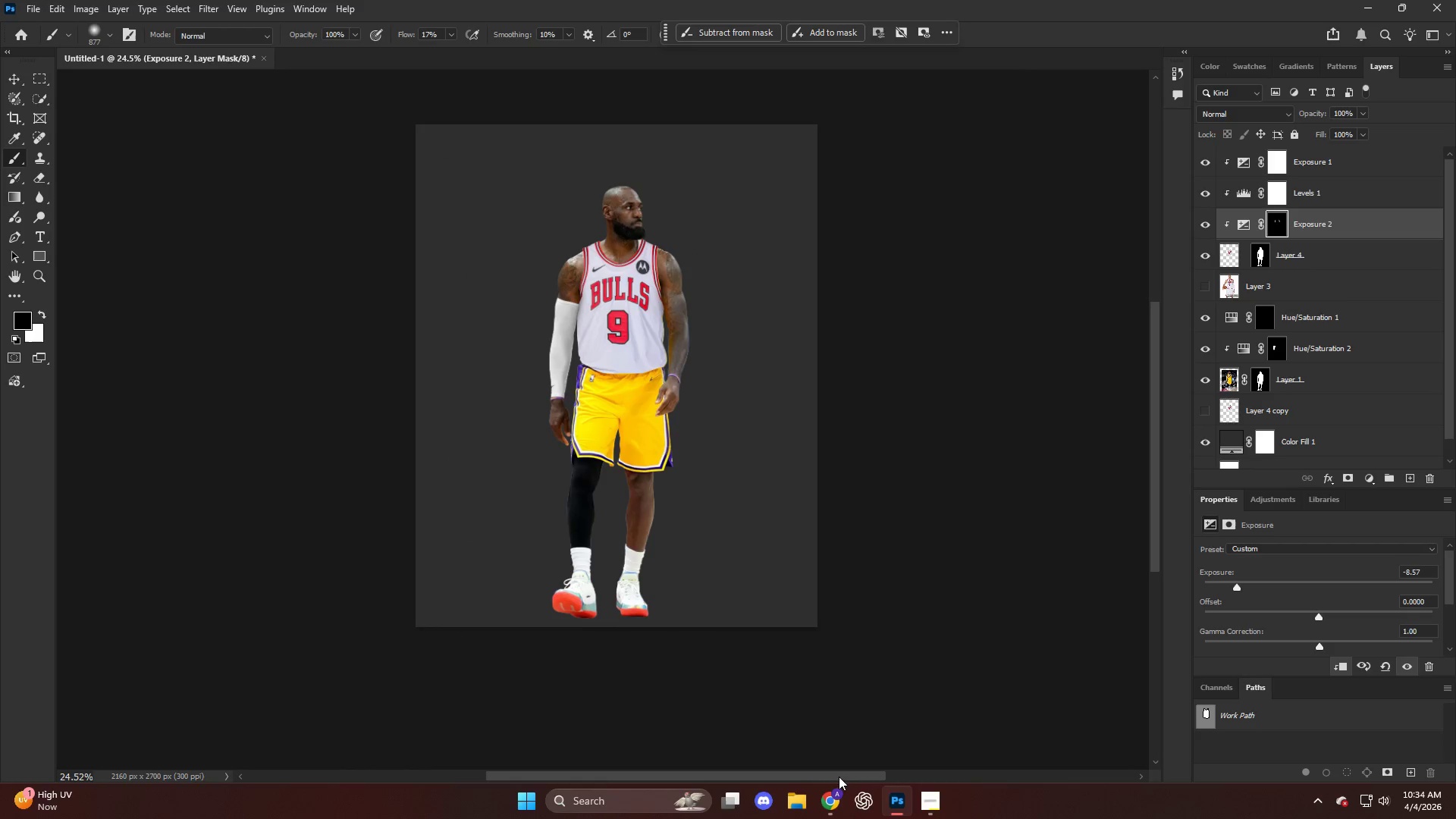 
mouse_move([845, 760])
 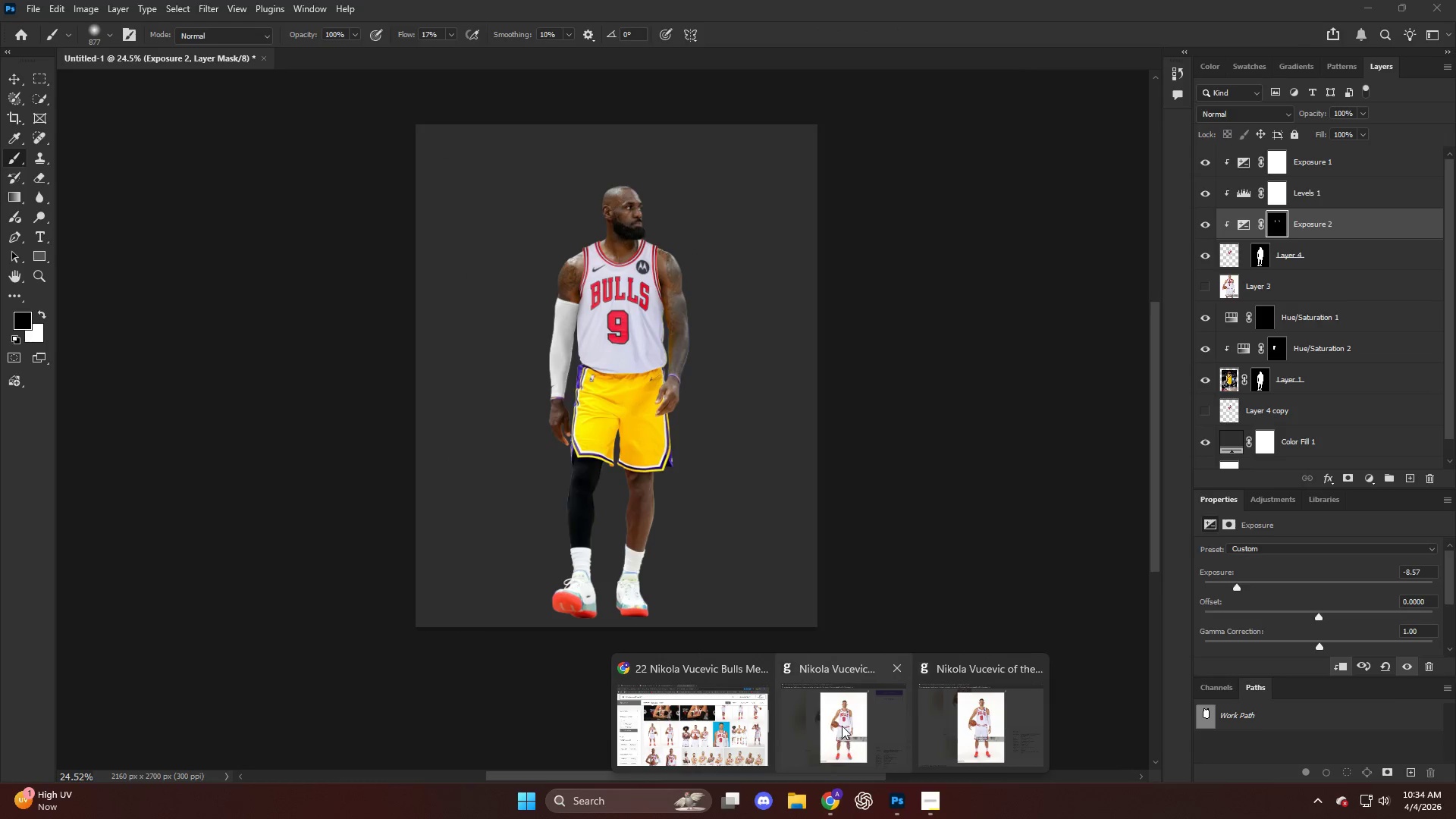 
left_click([842, 726])
 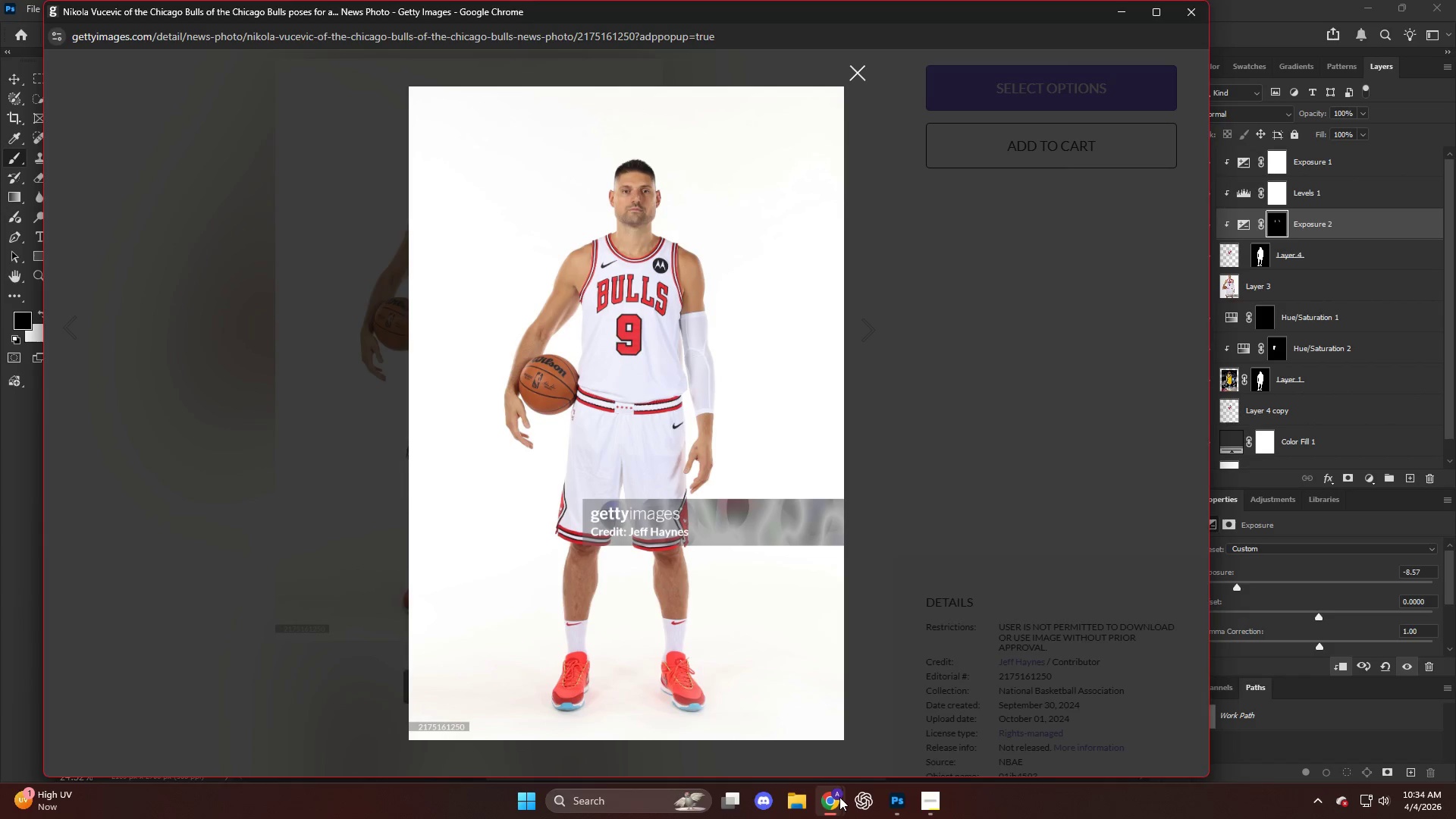 
left_click([978, 708])
 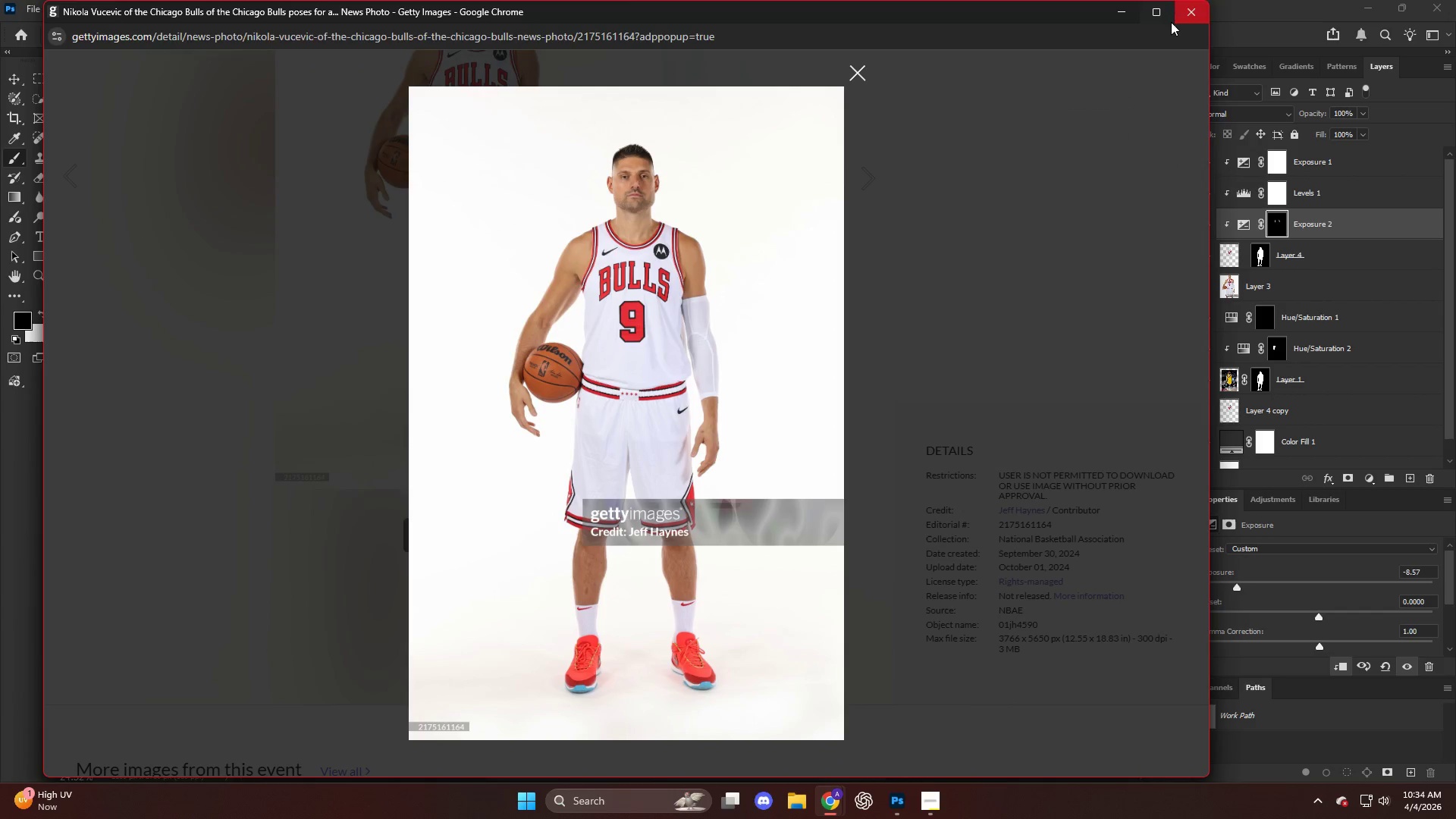 
left_click([1204, 15])
 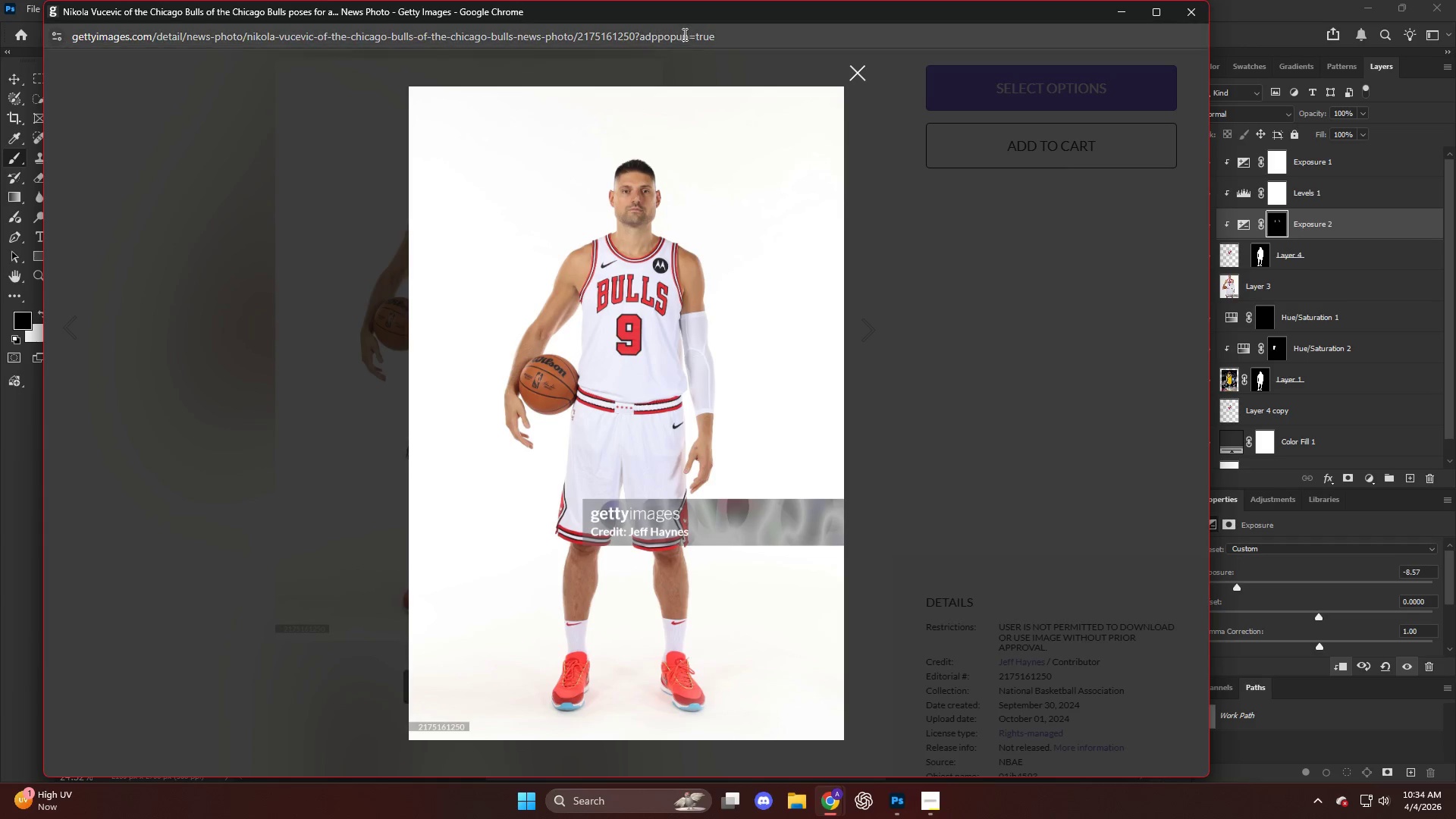 
key(Control+C)
 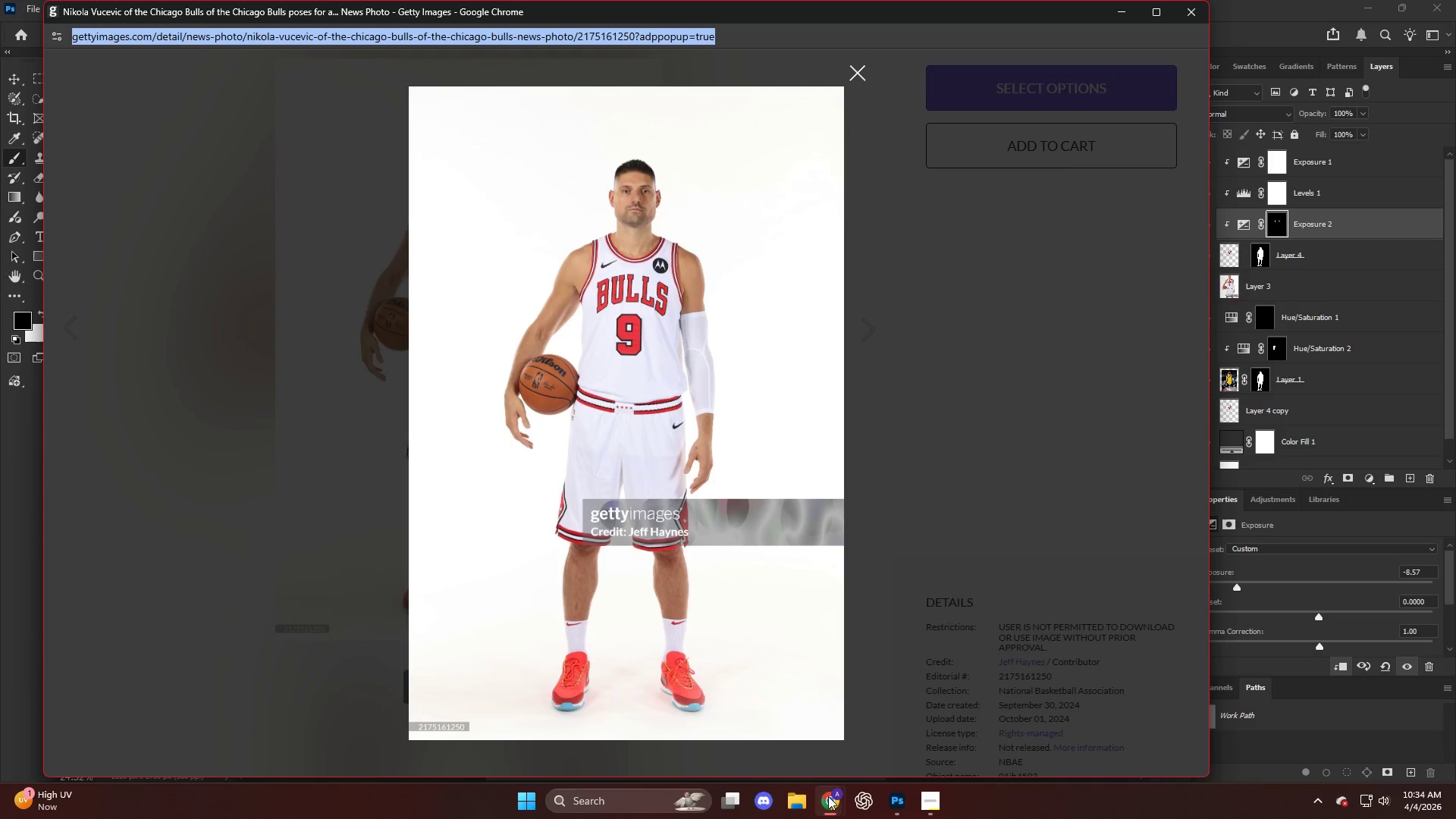 
left_click([833, 800])
 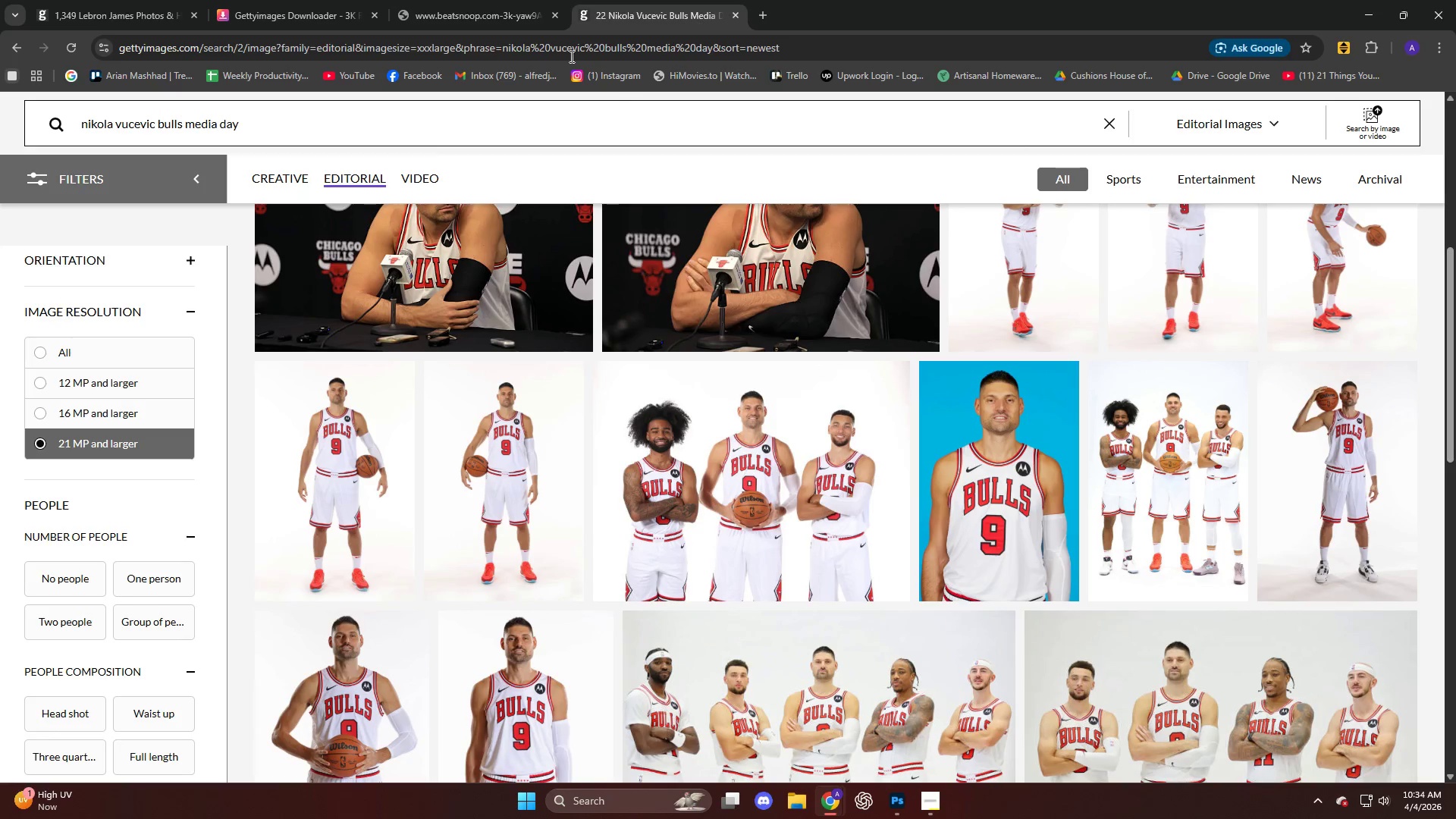 
left_click([331, 23])
 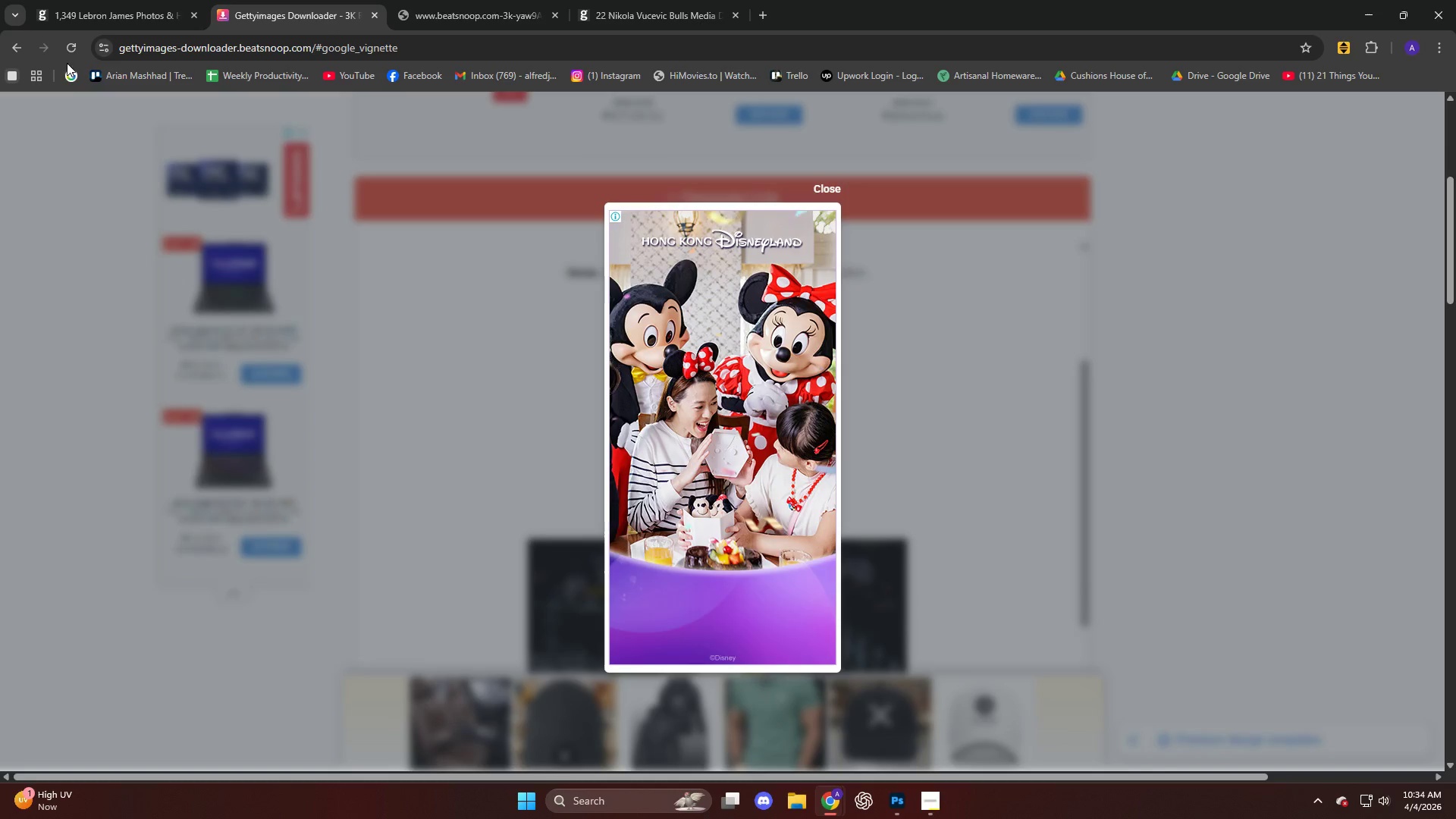 
left_click([16, 45])
 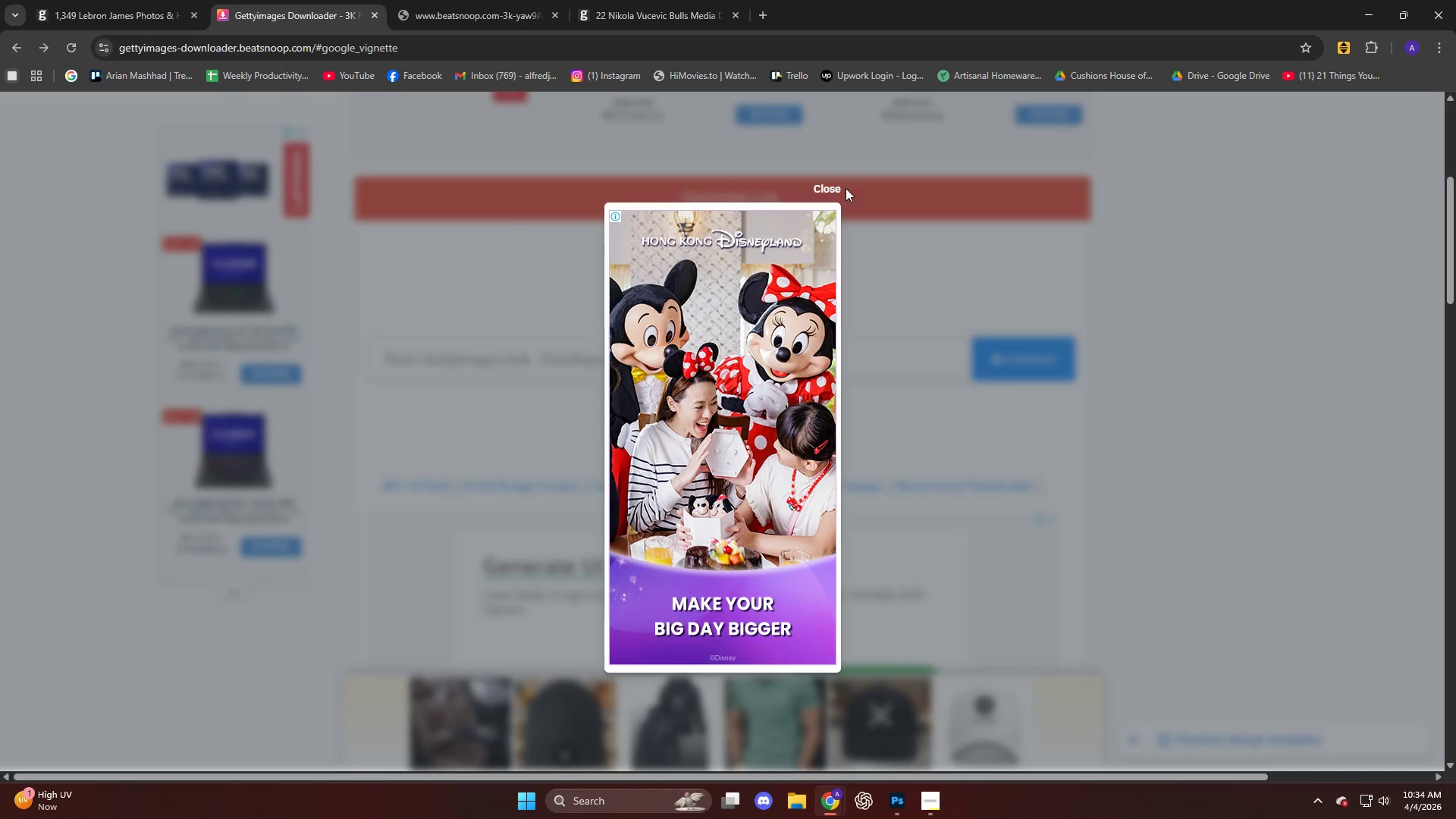 
left_click([832, 186])
 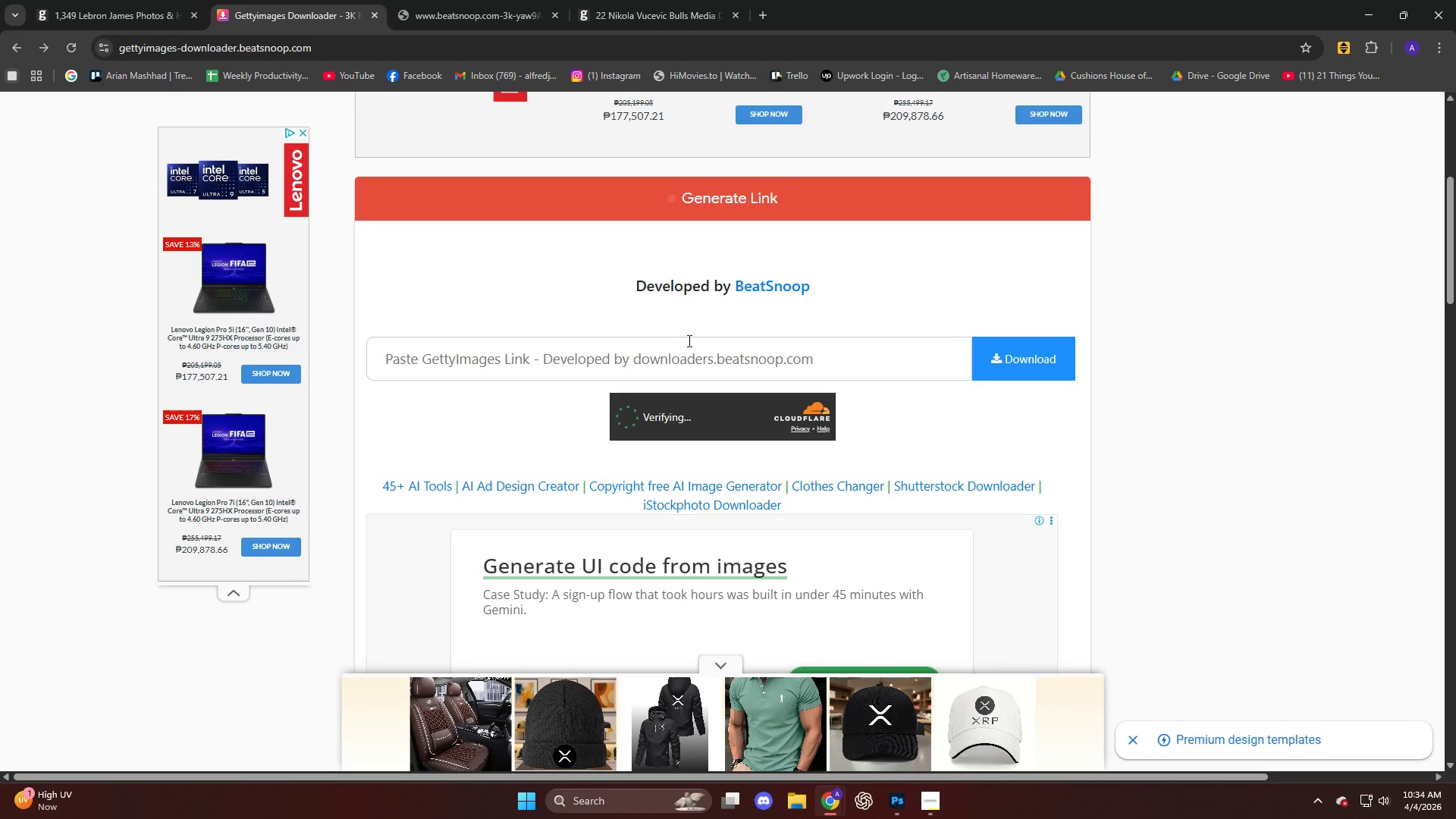 
left_click([682, 348])
 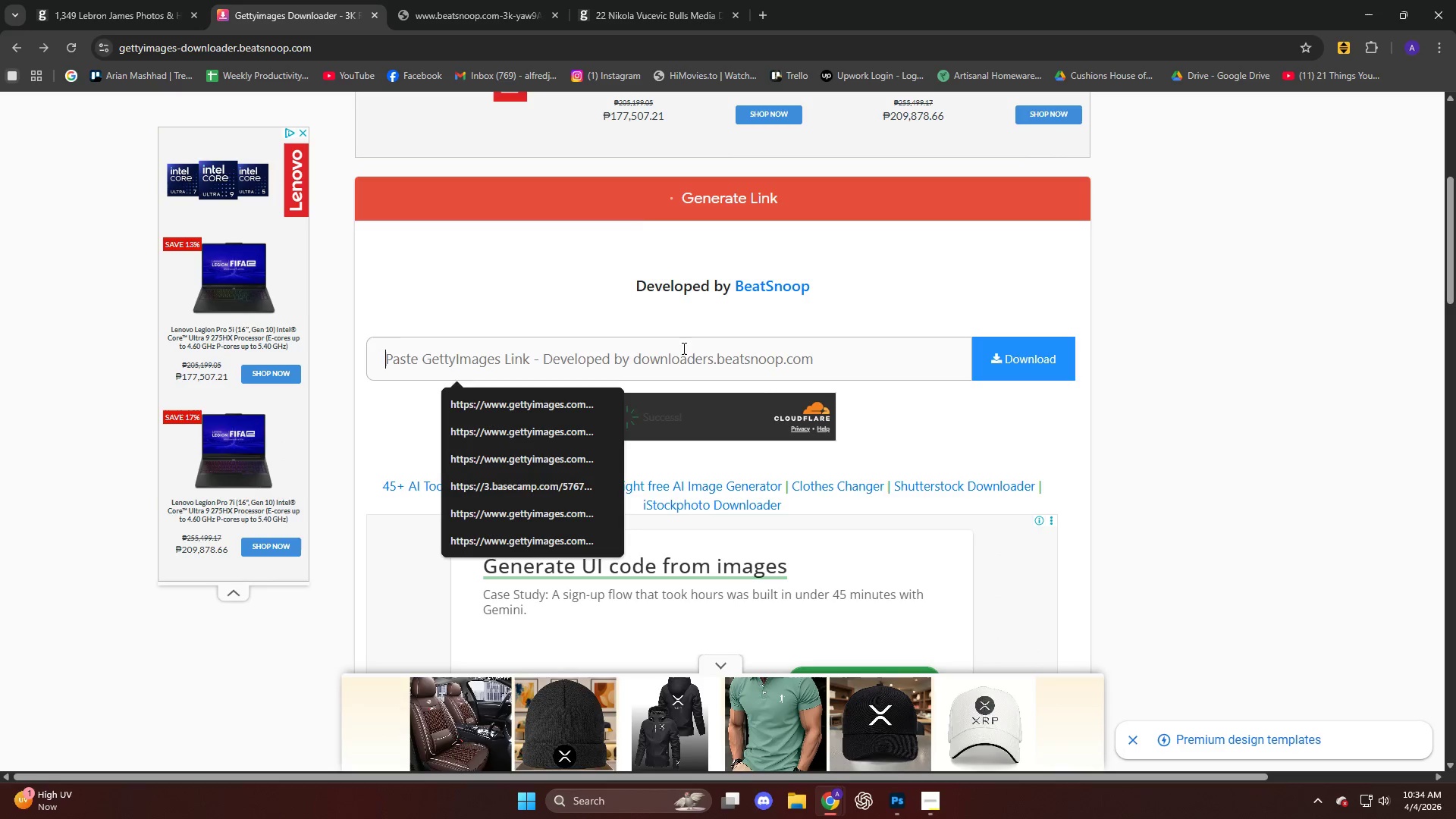 
key(Control+V)
 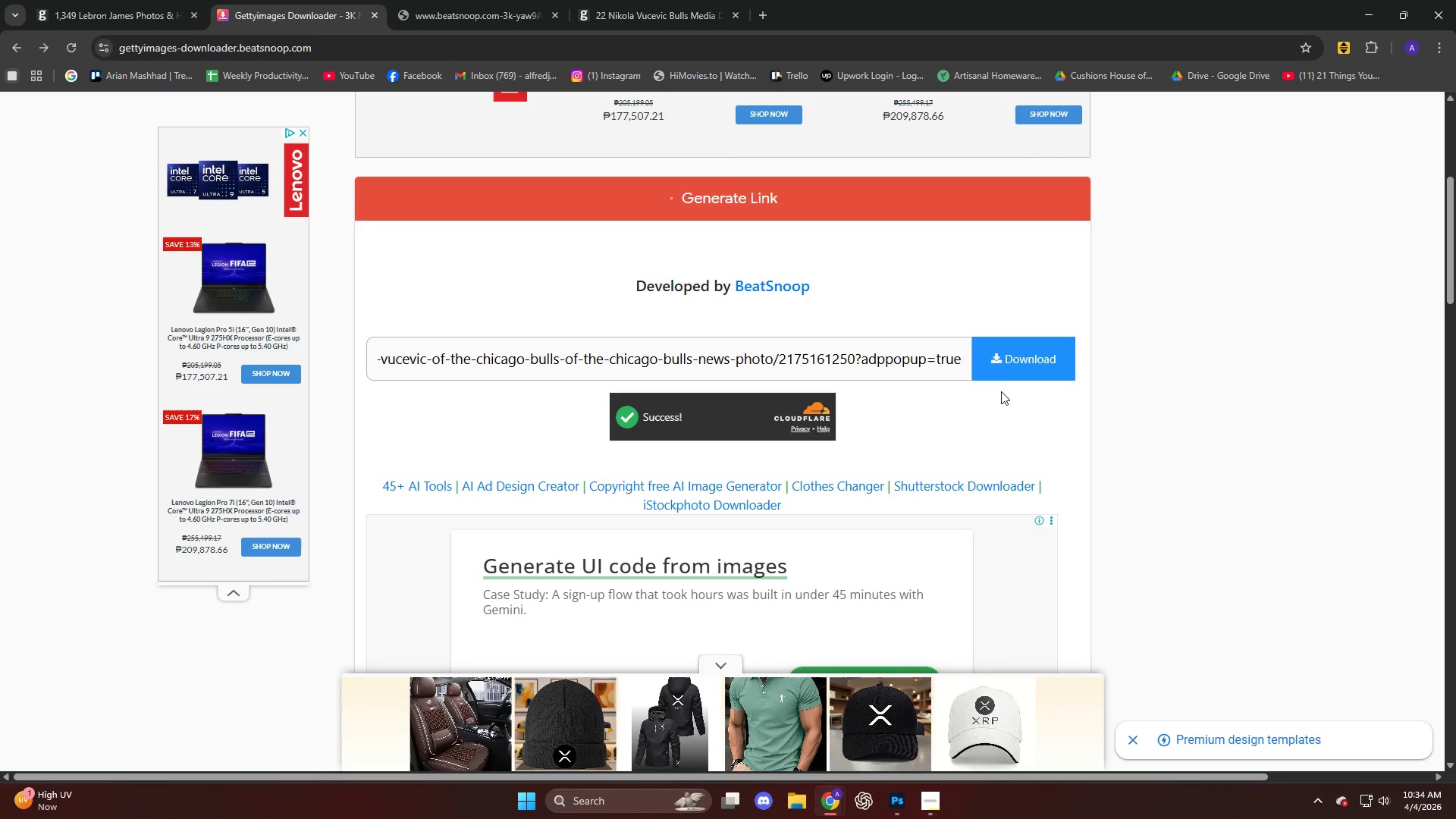 
left_click([1006, 356])
 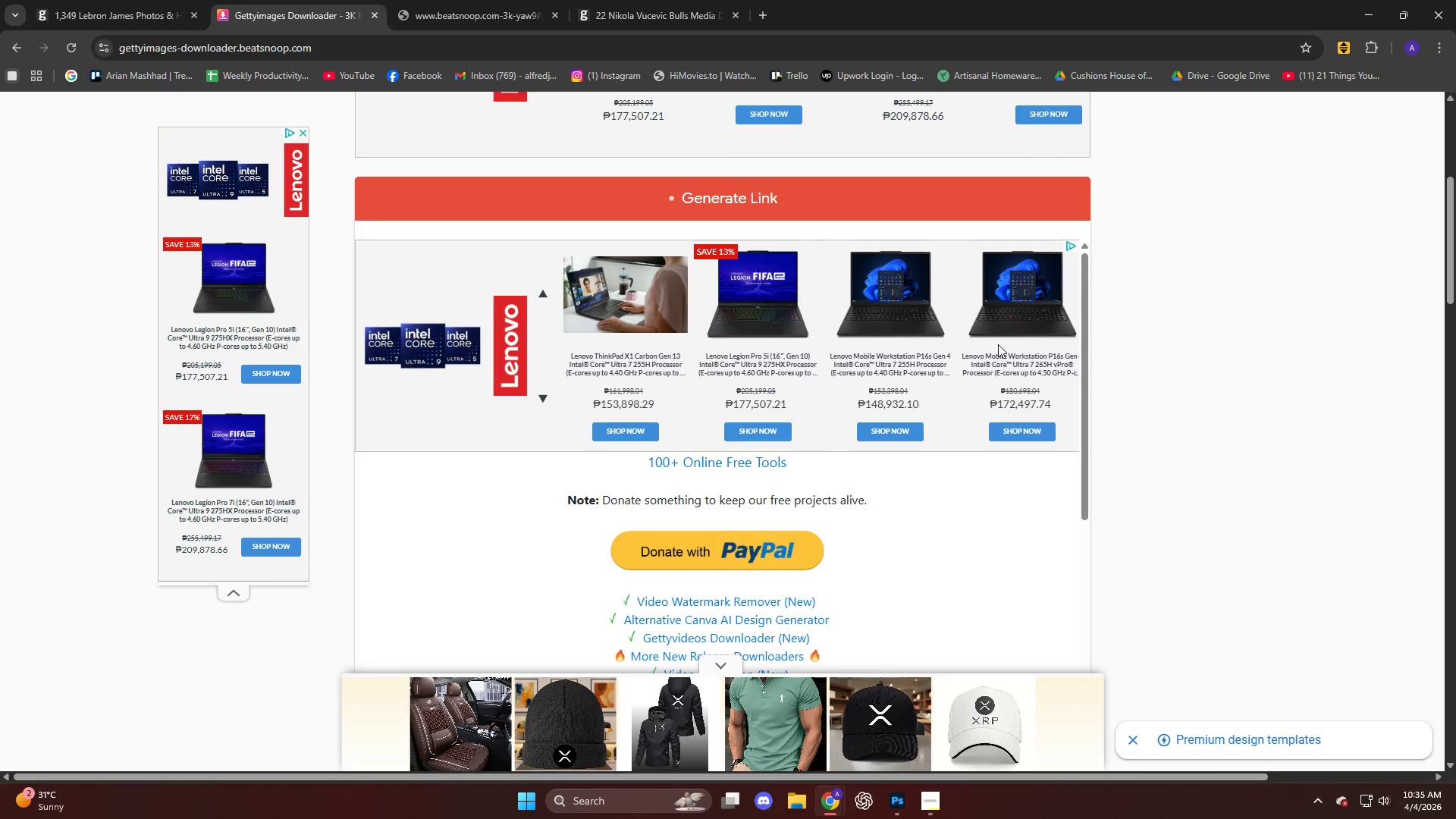 
wait(46.03)
 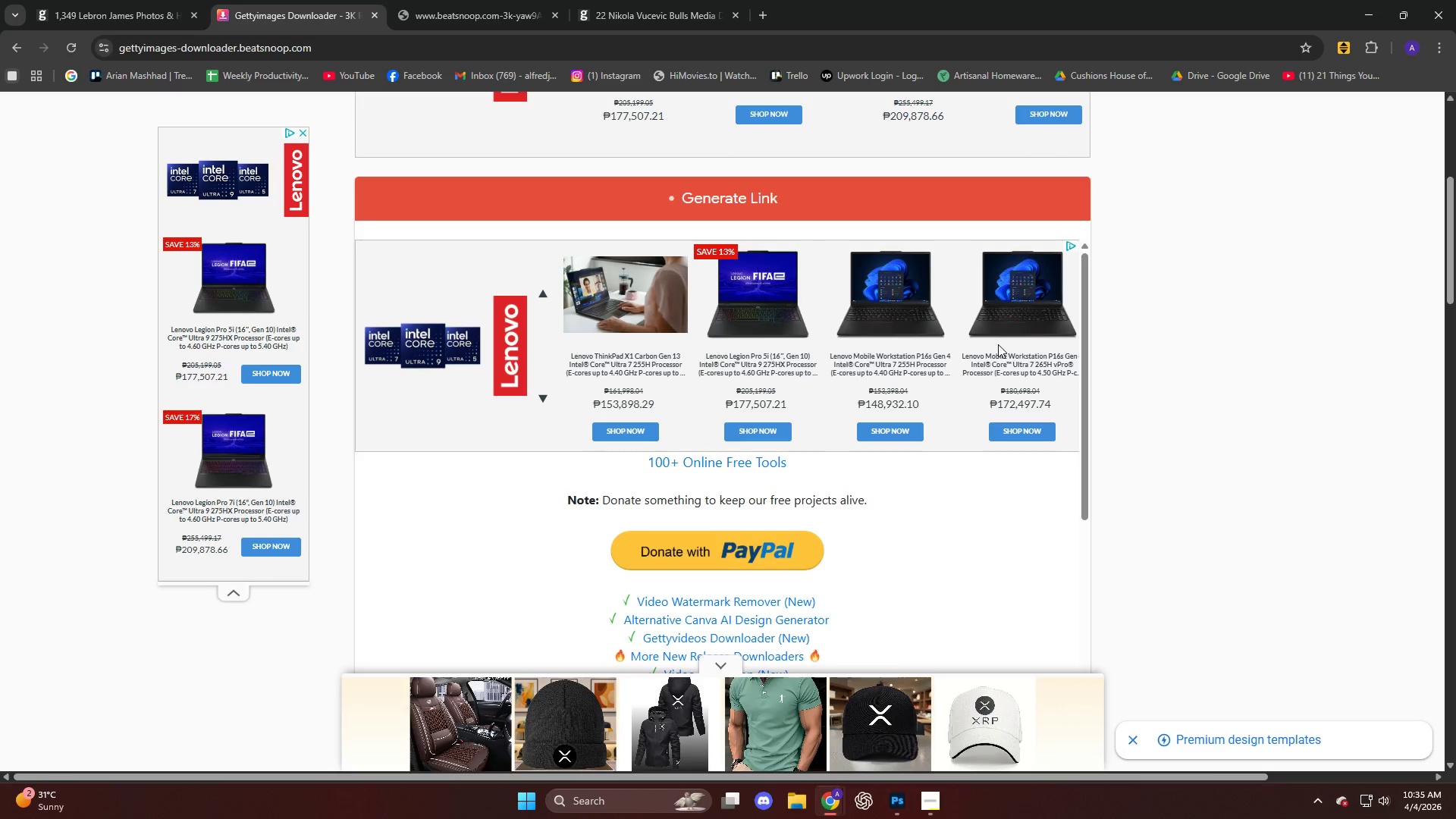 
scroll: coordinate [1150, 403], scroll_direction: down, amount: 7.0
 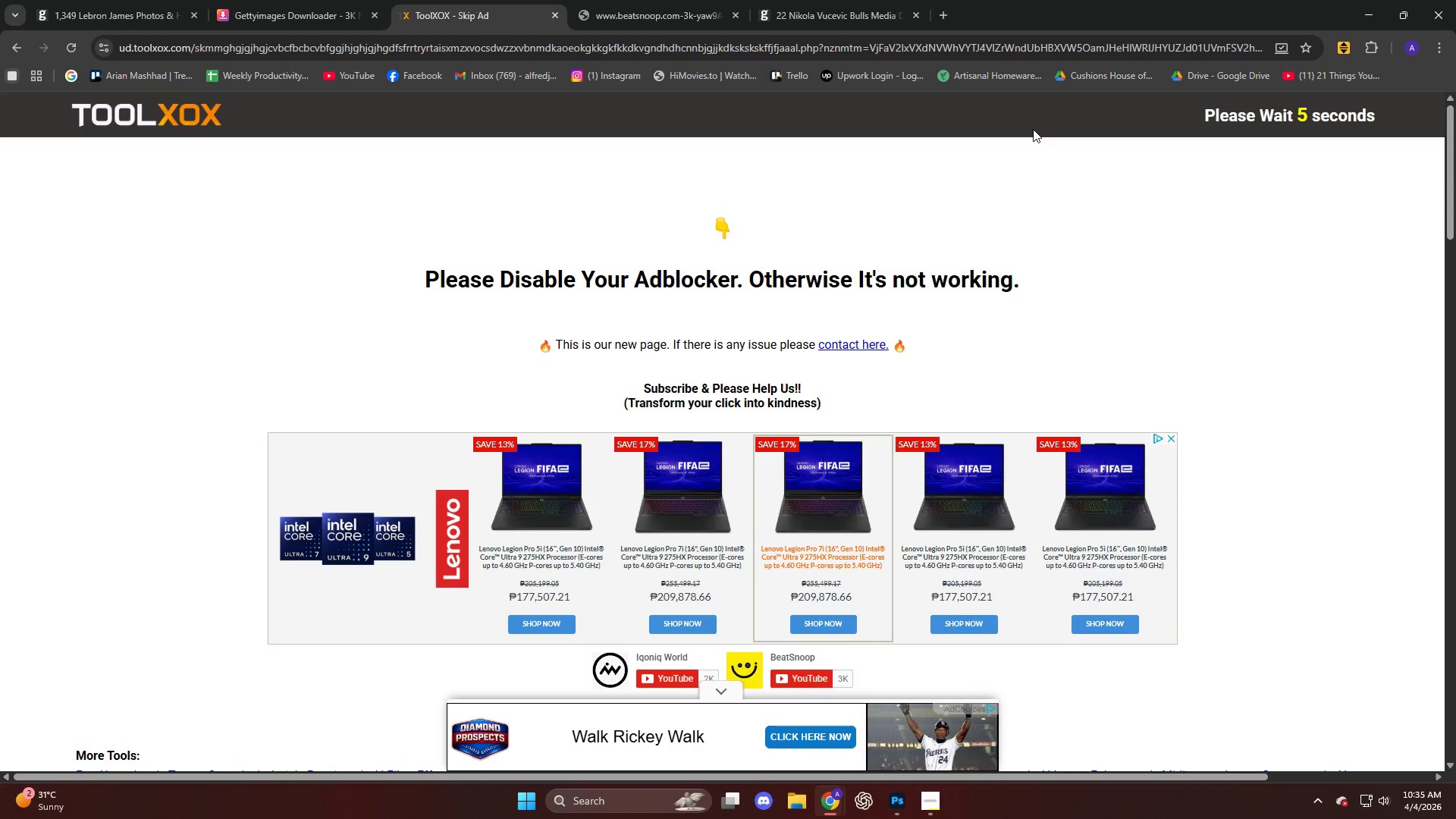 
wait(13.31)
 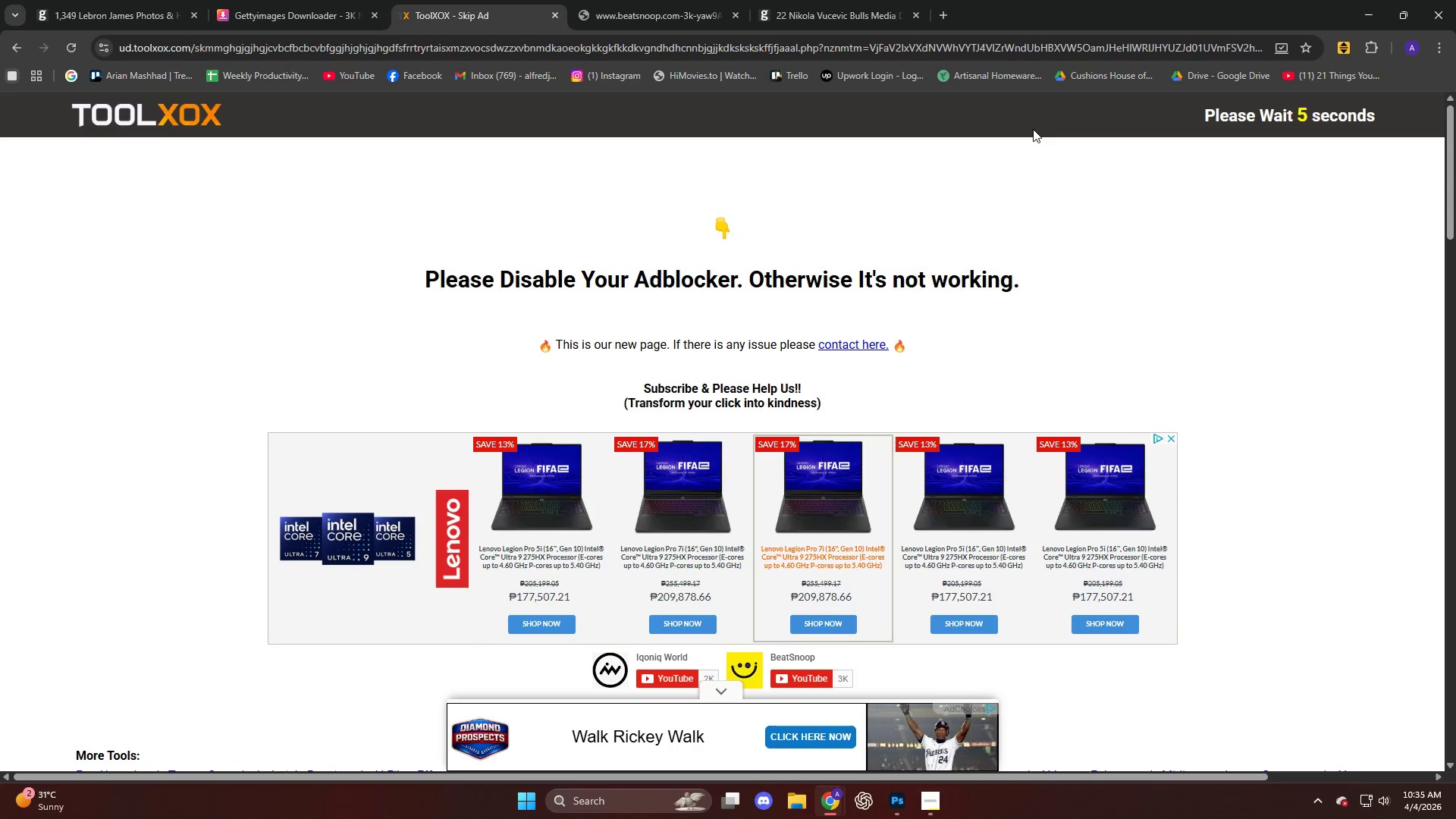 
left_click([1282, 135])
 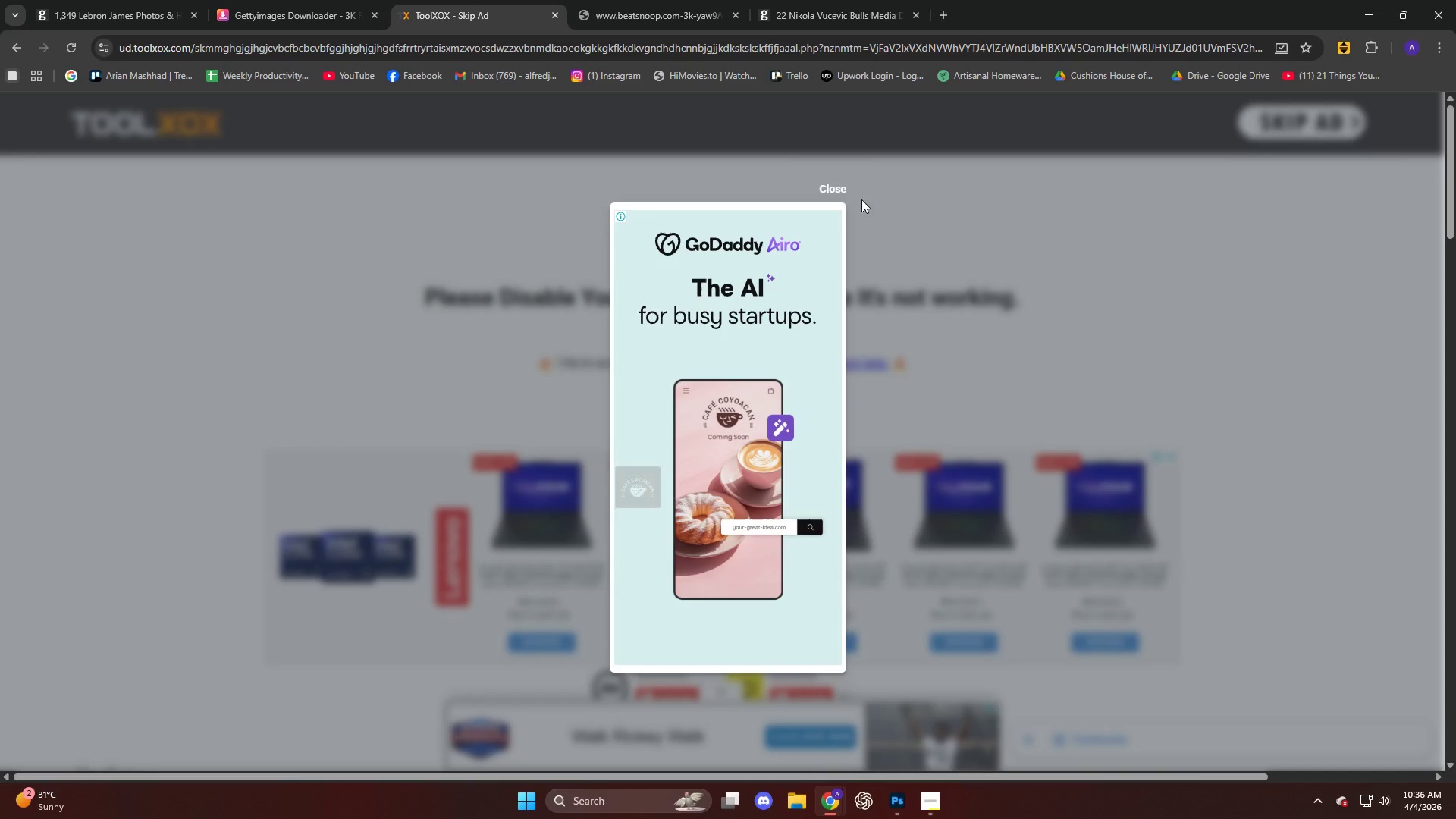 
left_click([839, 186])
 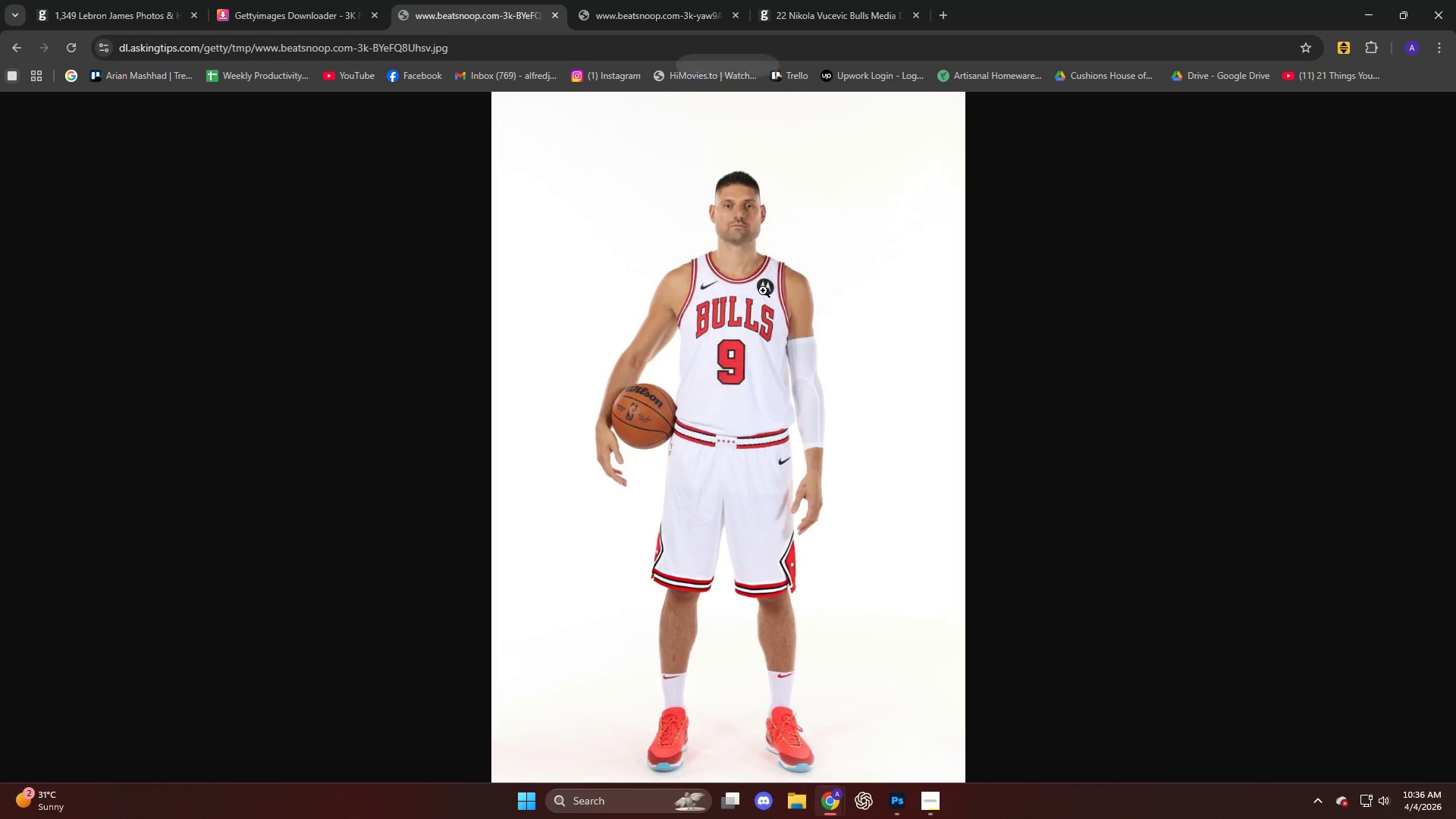 
left_click([896, 805])
 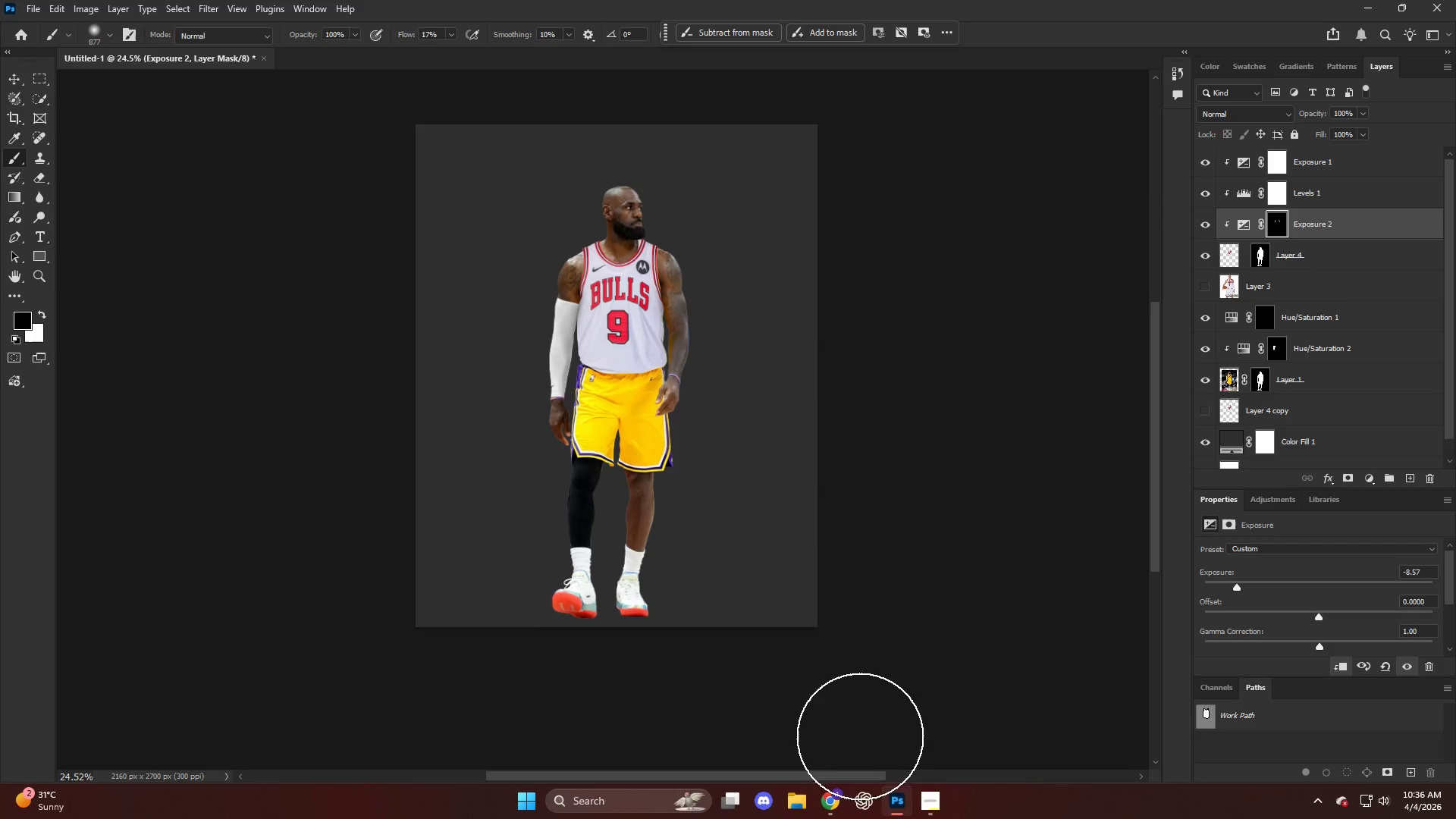 
left_click([833, 799])
 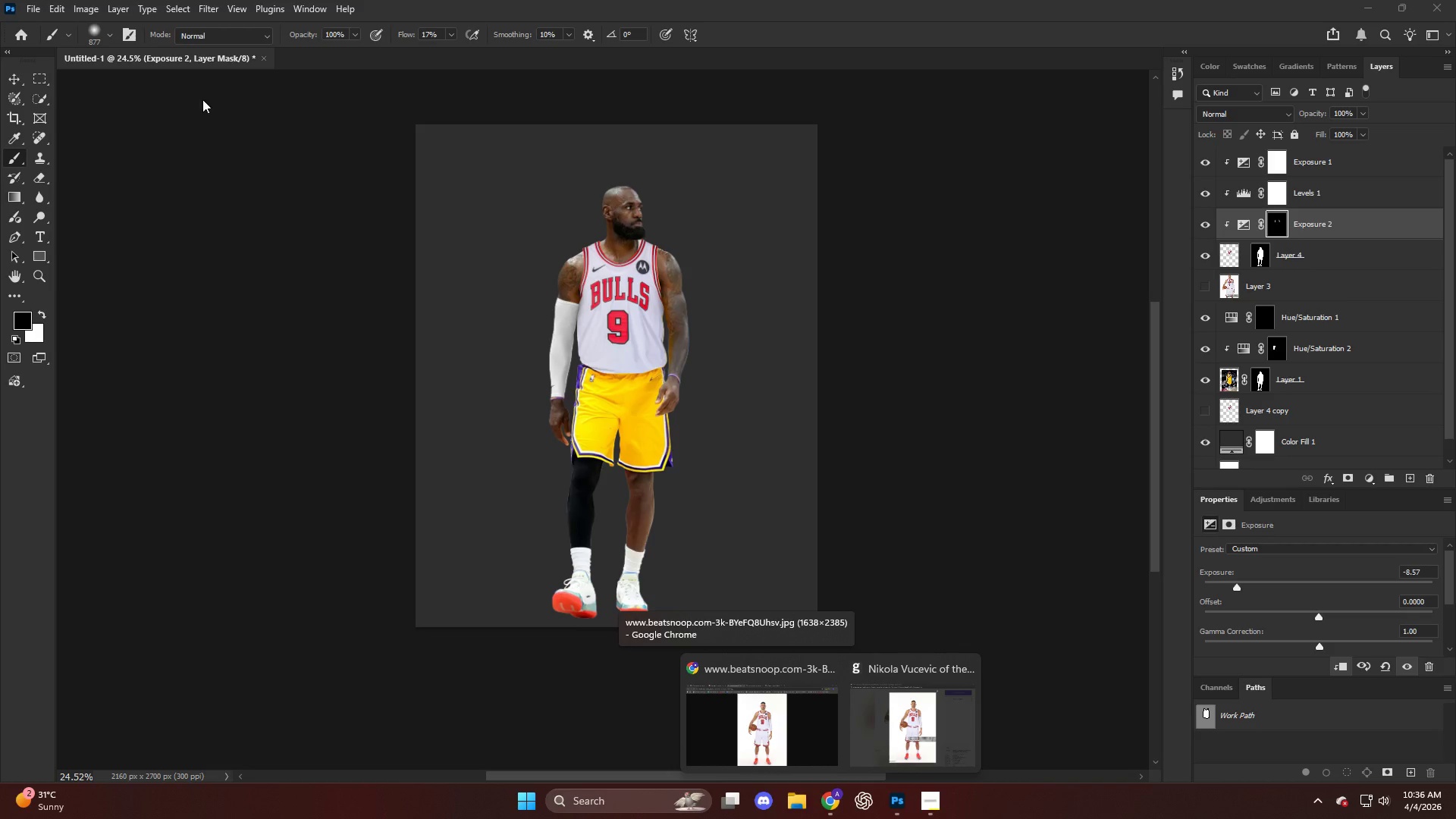 
left_click([754, 720])
 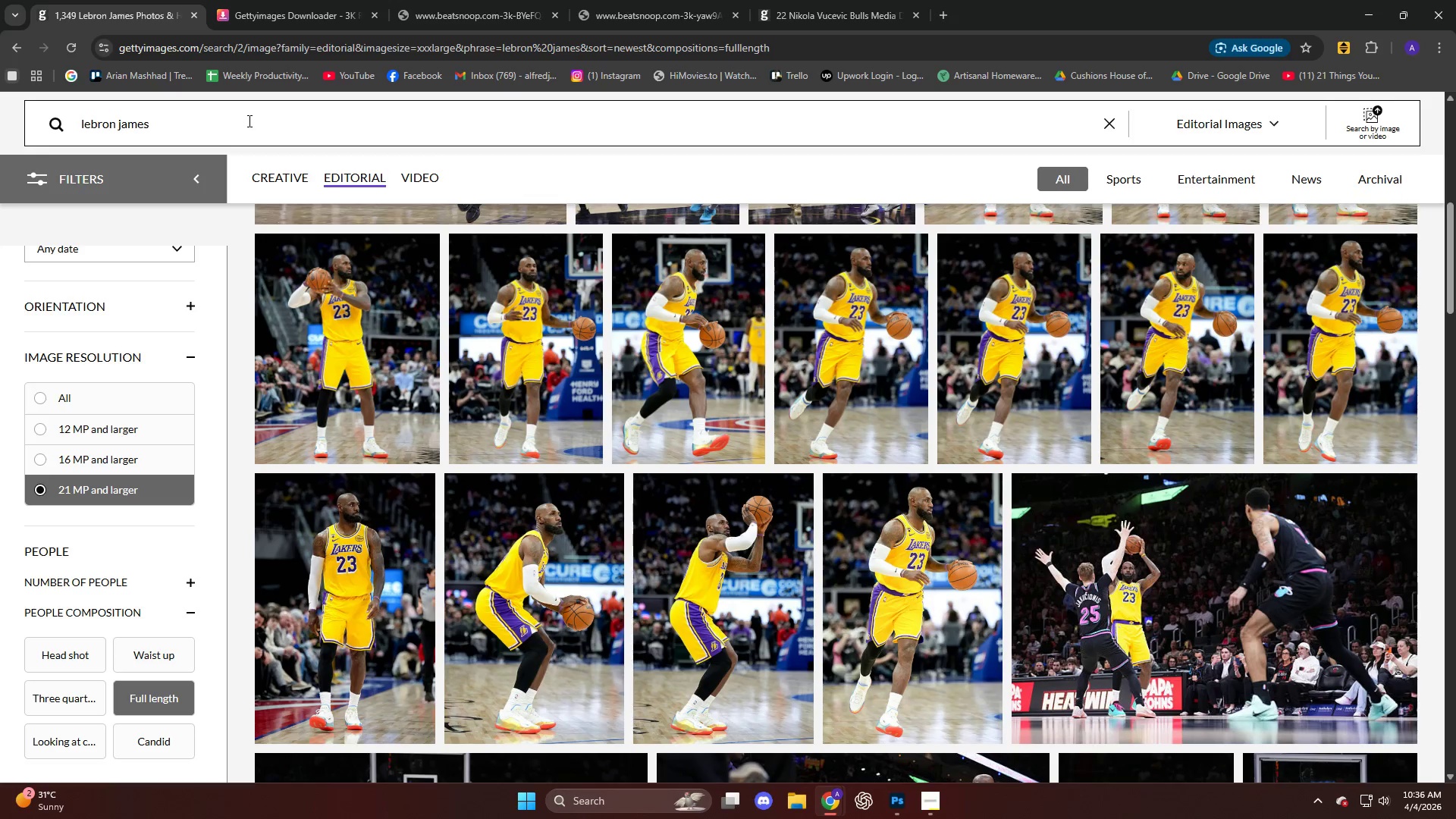 
left_click([826, 12])
 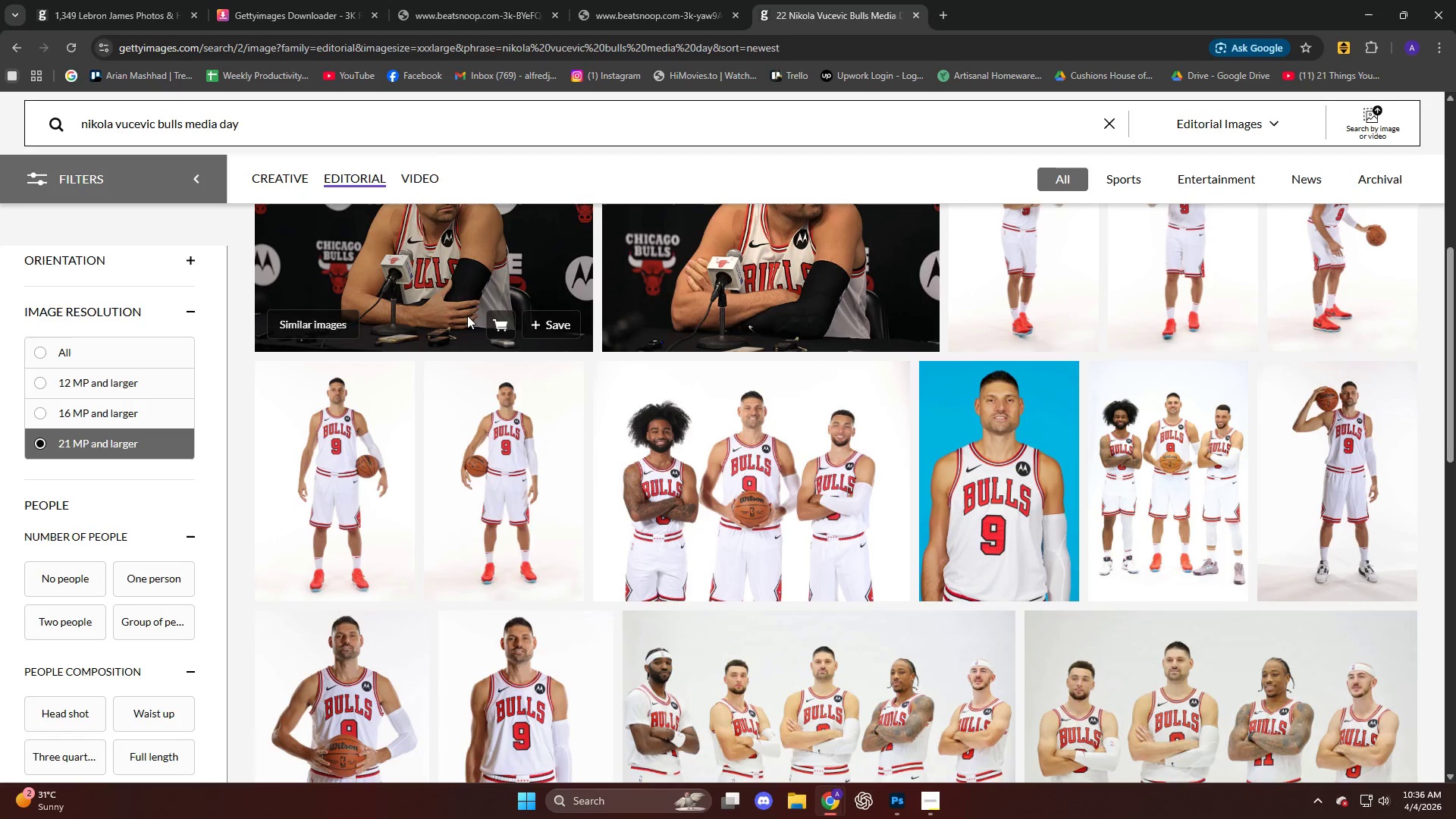 
scroll: coordinate [410, 394], scroll_direction: up, amount: 15.0
 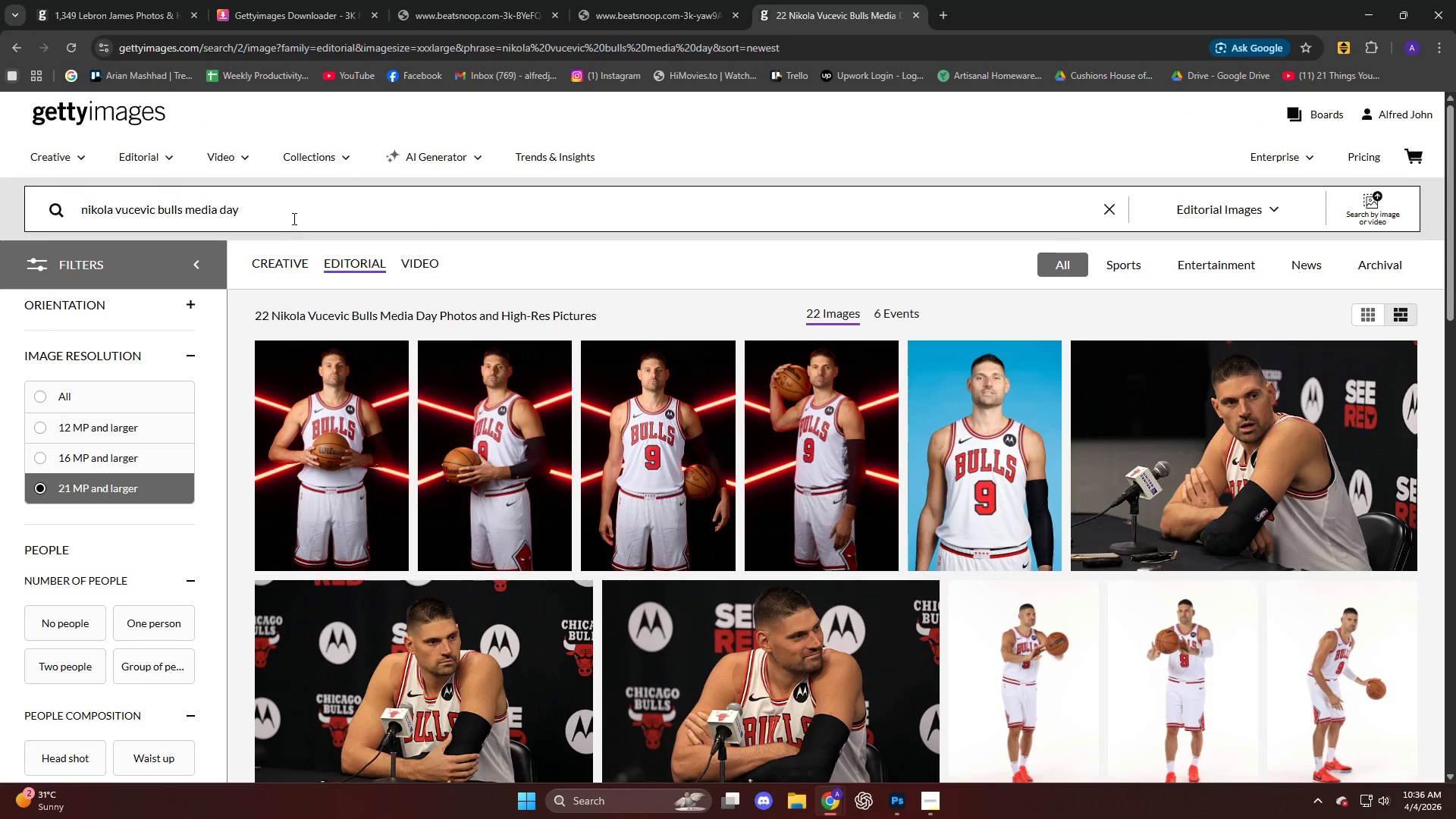 
left_click_drag(start_coordinate=[293, 215], to_coordinate=[179, 232])
 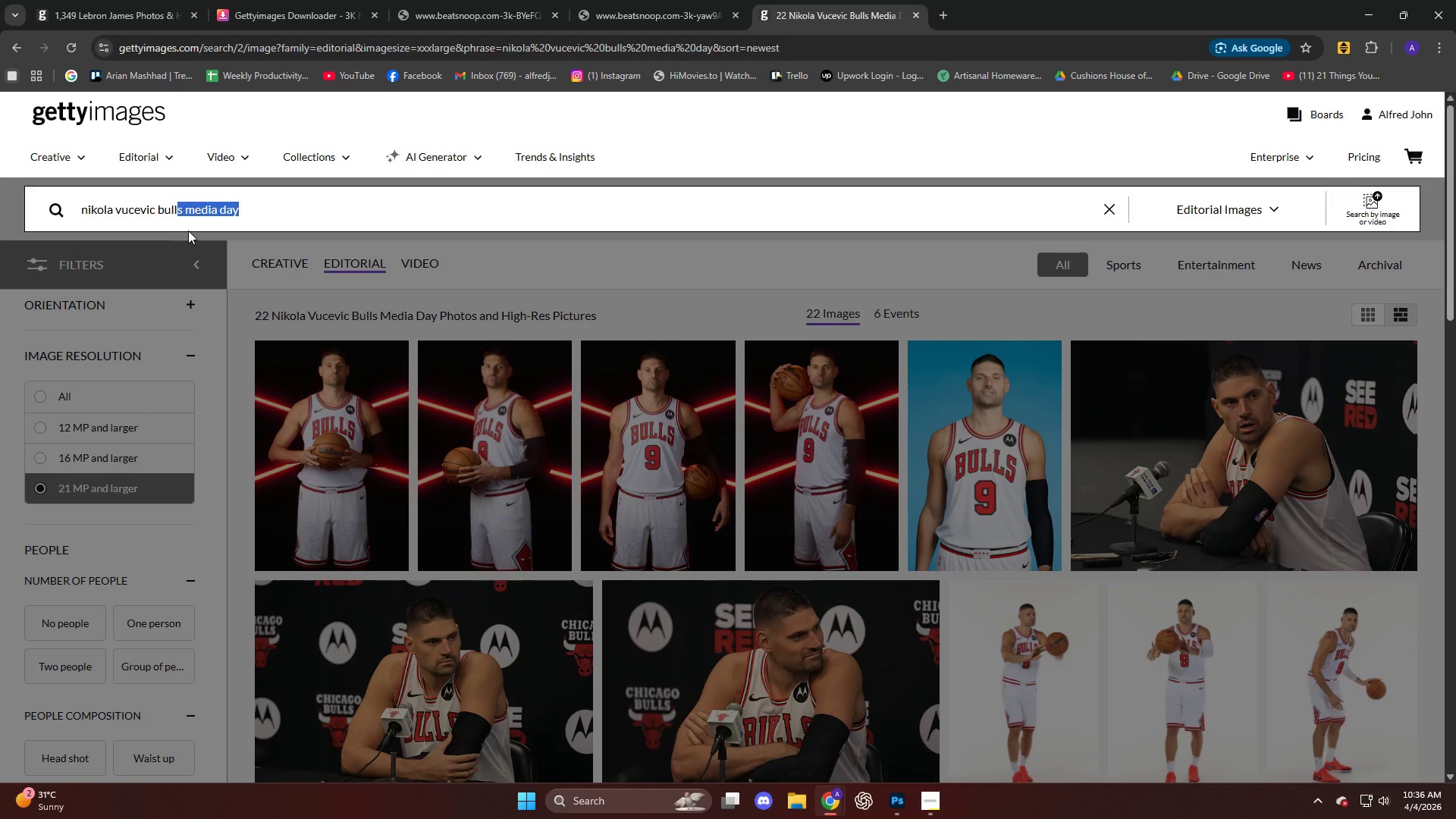 
key(Backspace)
 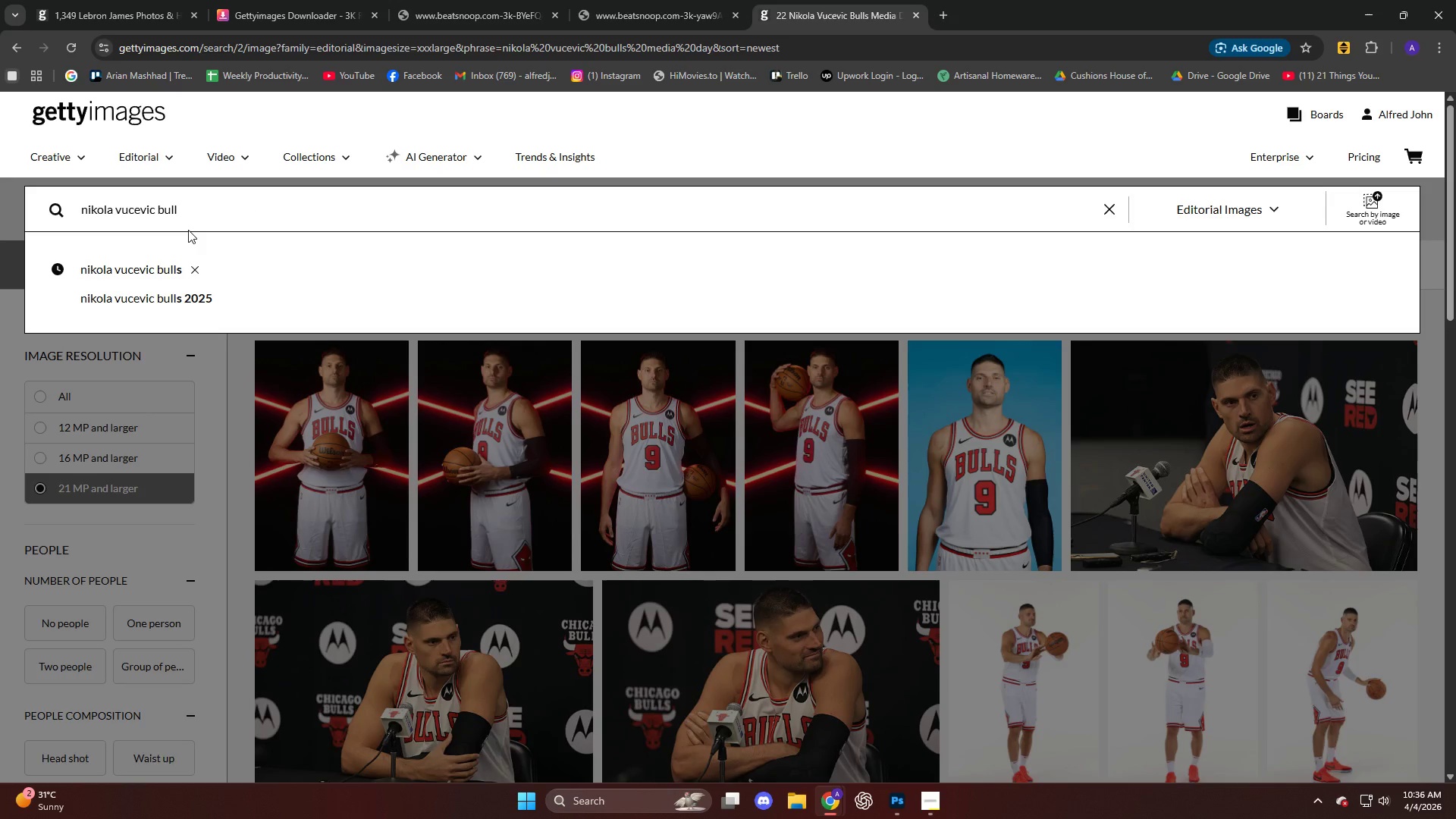 
key(S)
 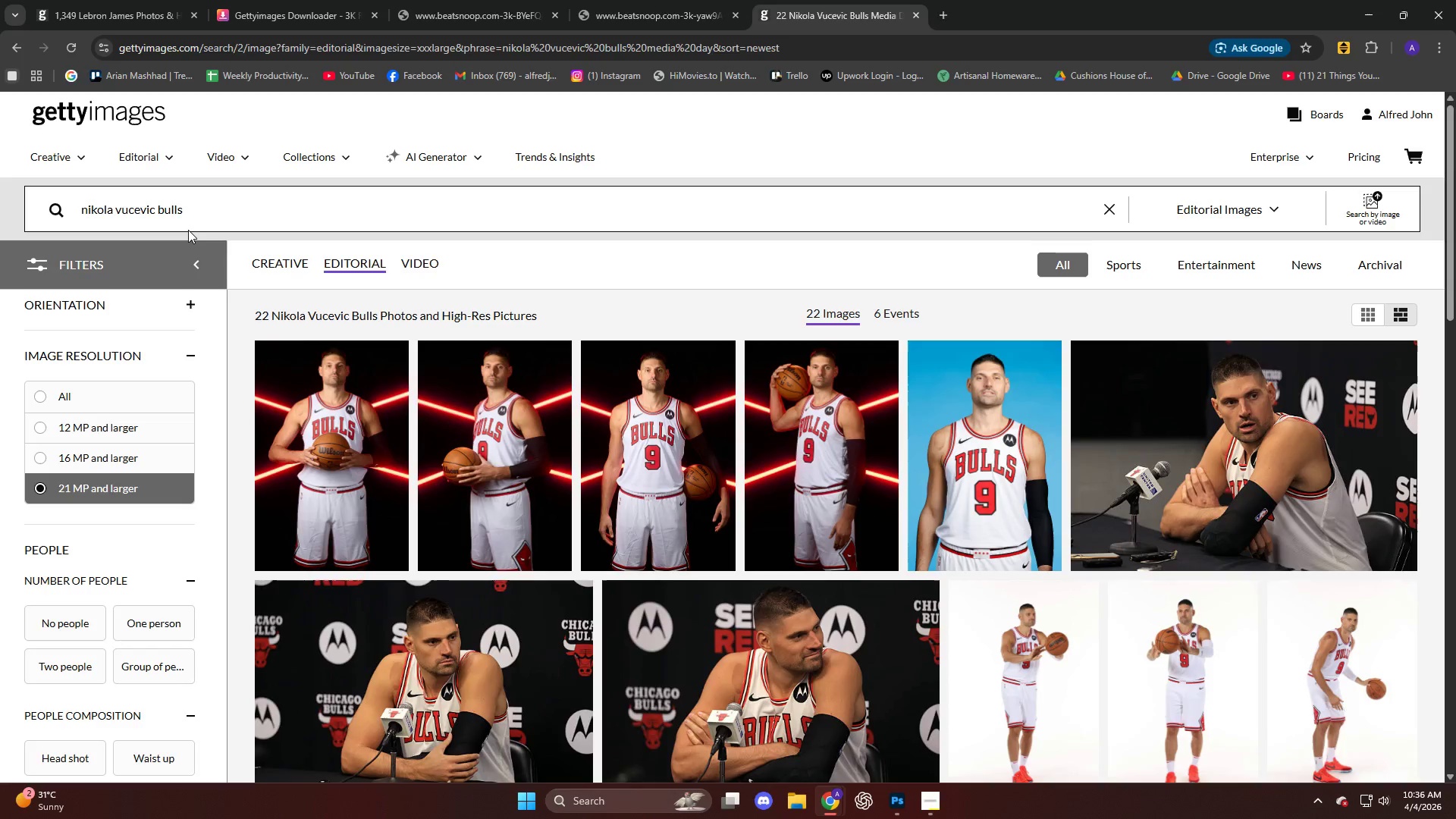 
key(NumpadEnter)
 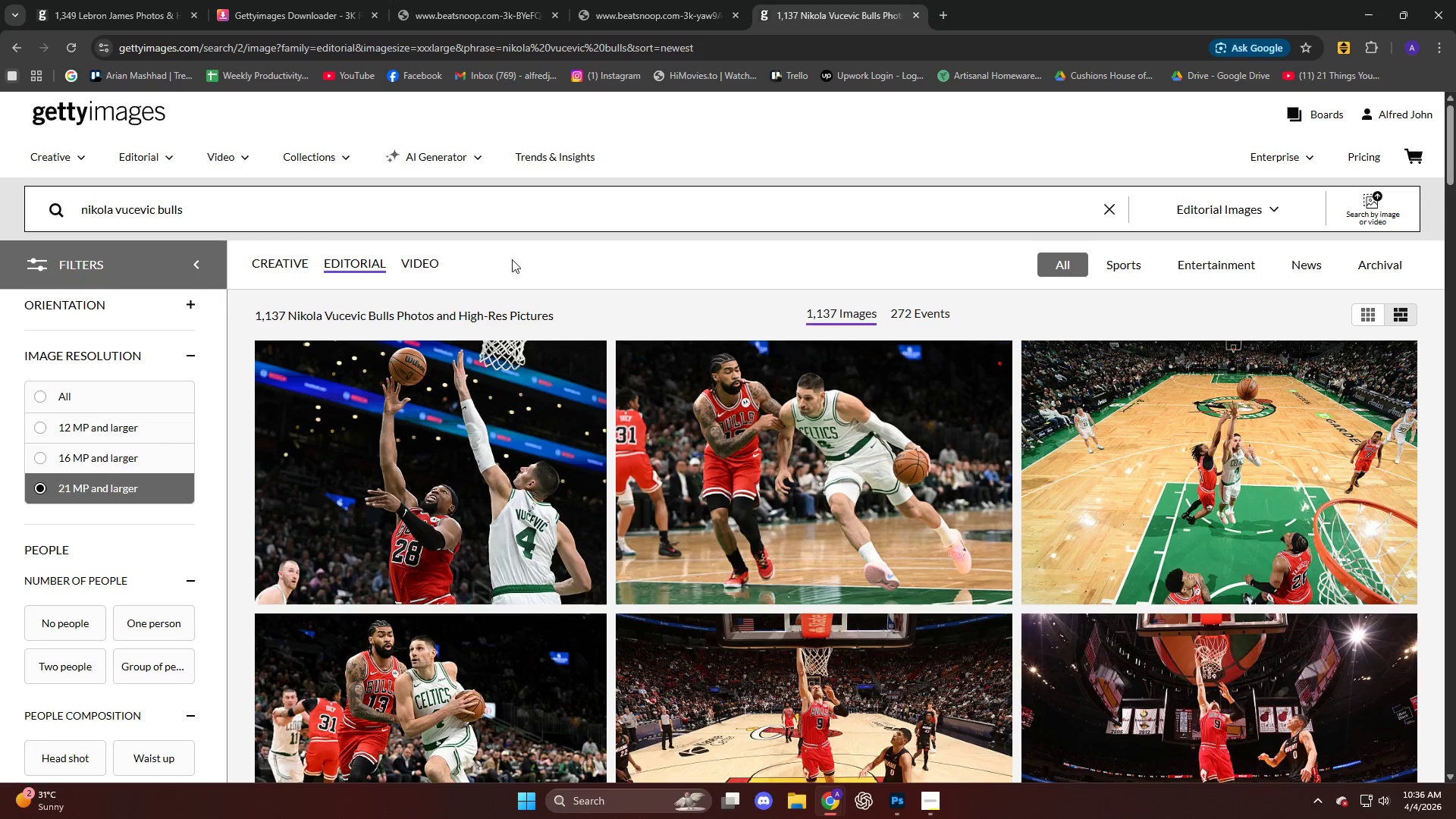 
scroll: coordinate [33, 386], scroll_direction: down, amount: 16.0
 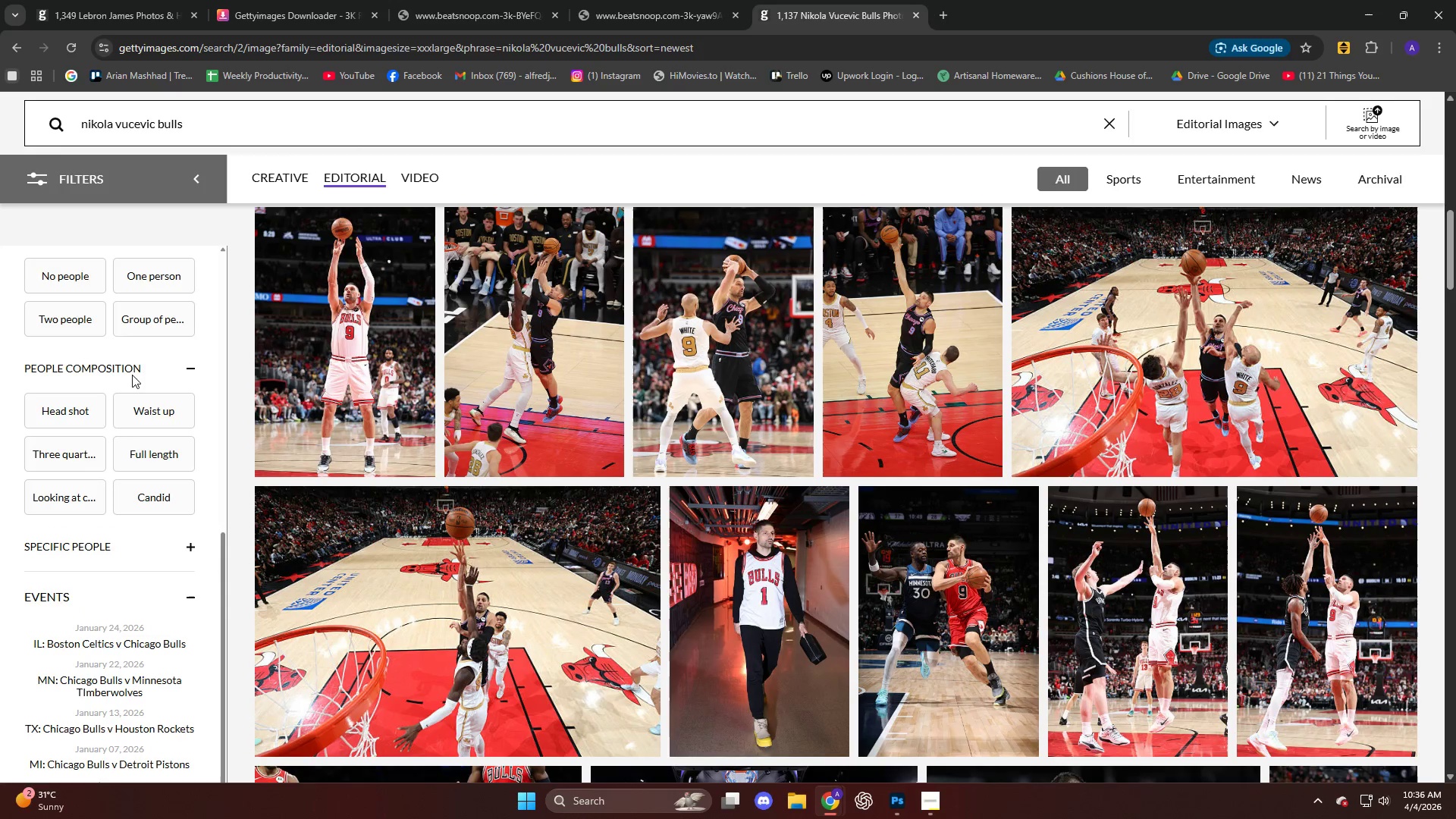 
left_click([142, 278])
 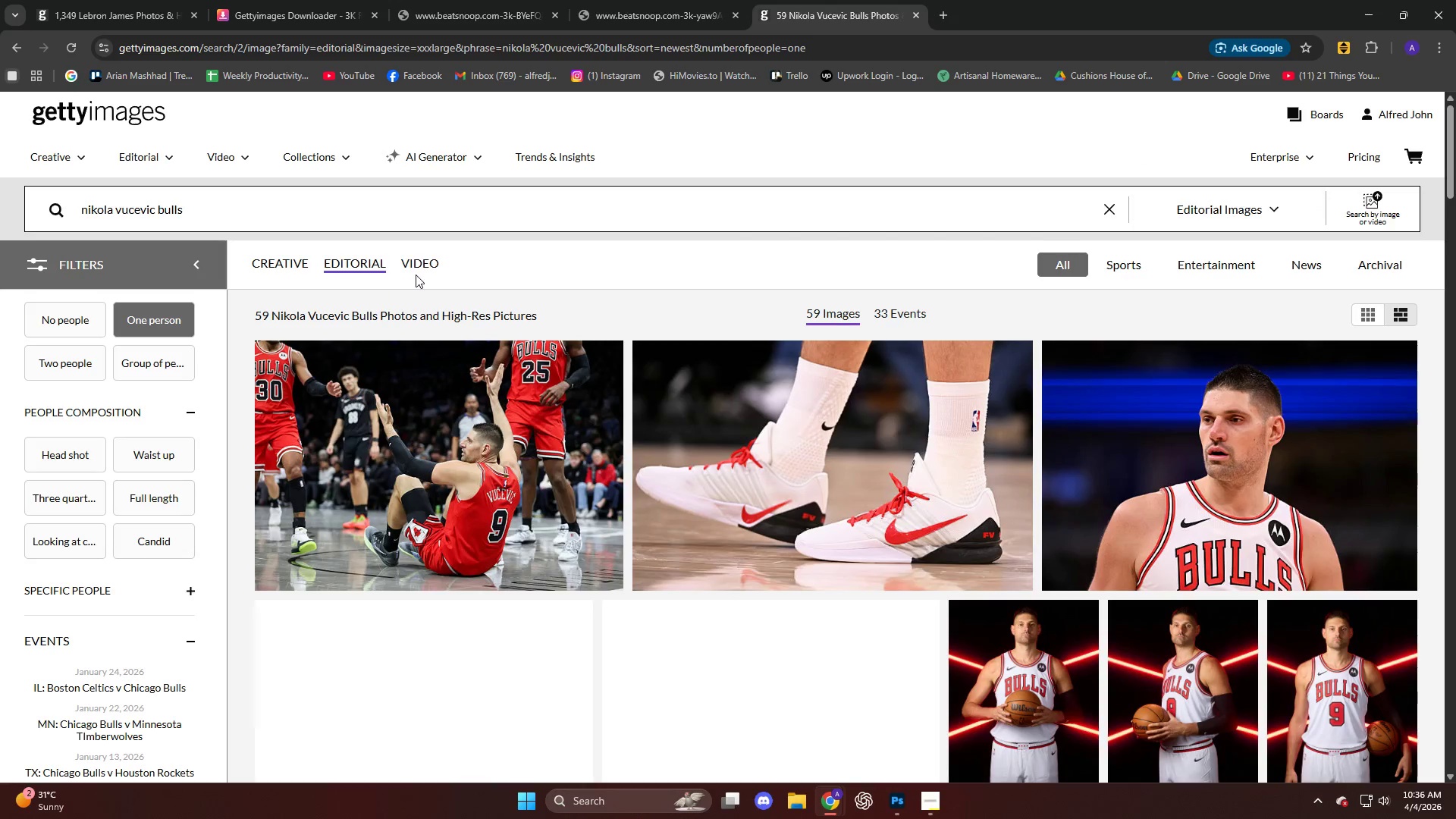 
scroll: coordinate [409, 267], scroll_direction: down, amount: 48.0
 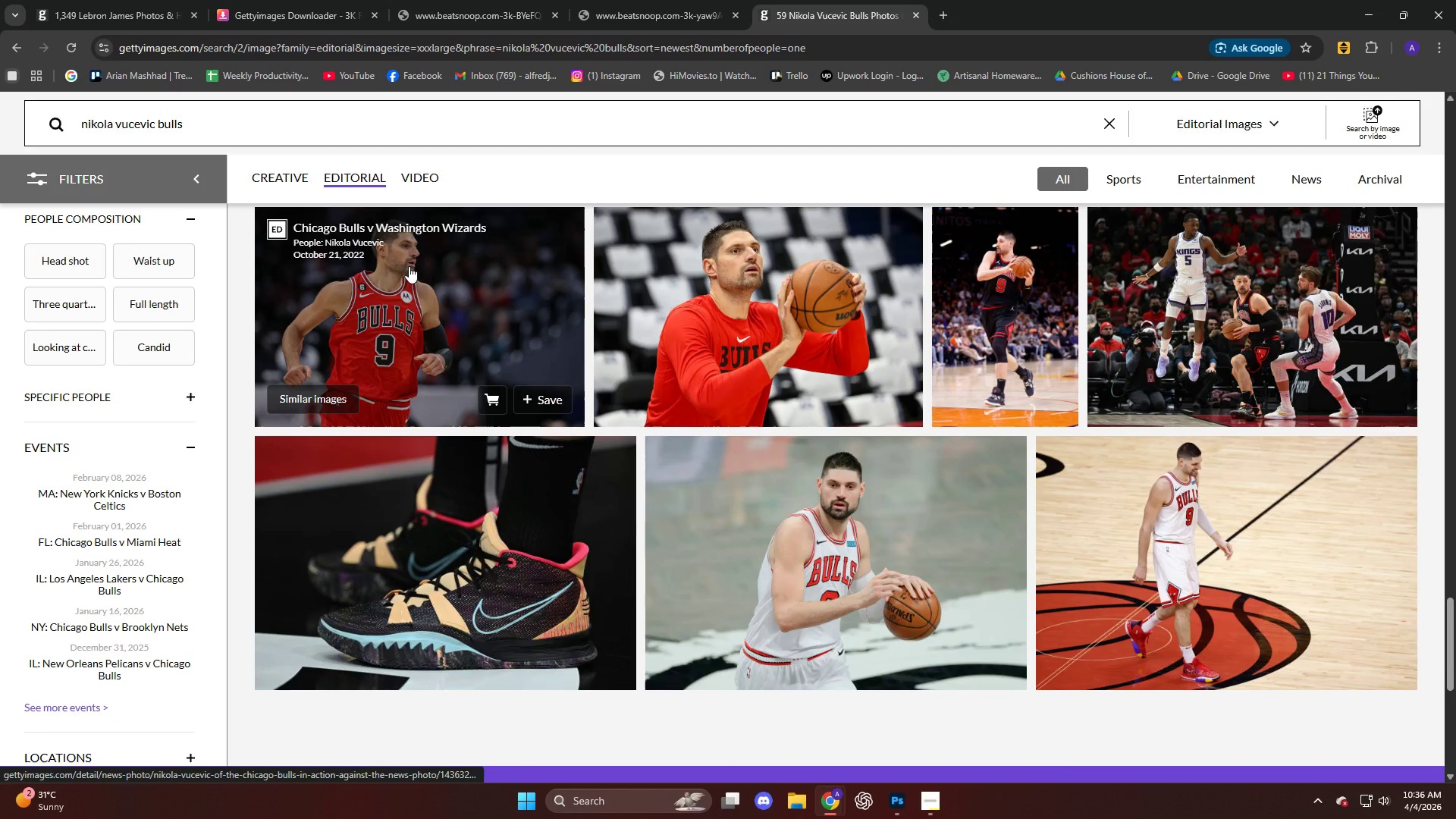 
scroll: coordinate [375, 251], scroll_direction: down, amount: 1.0
 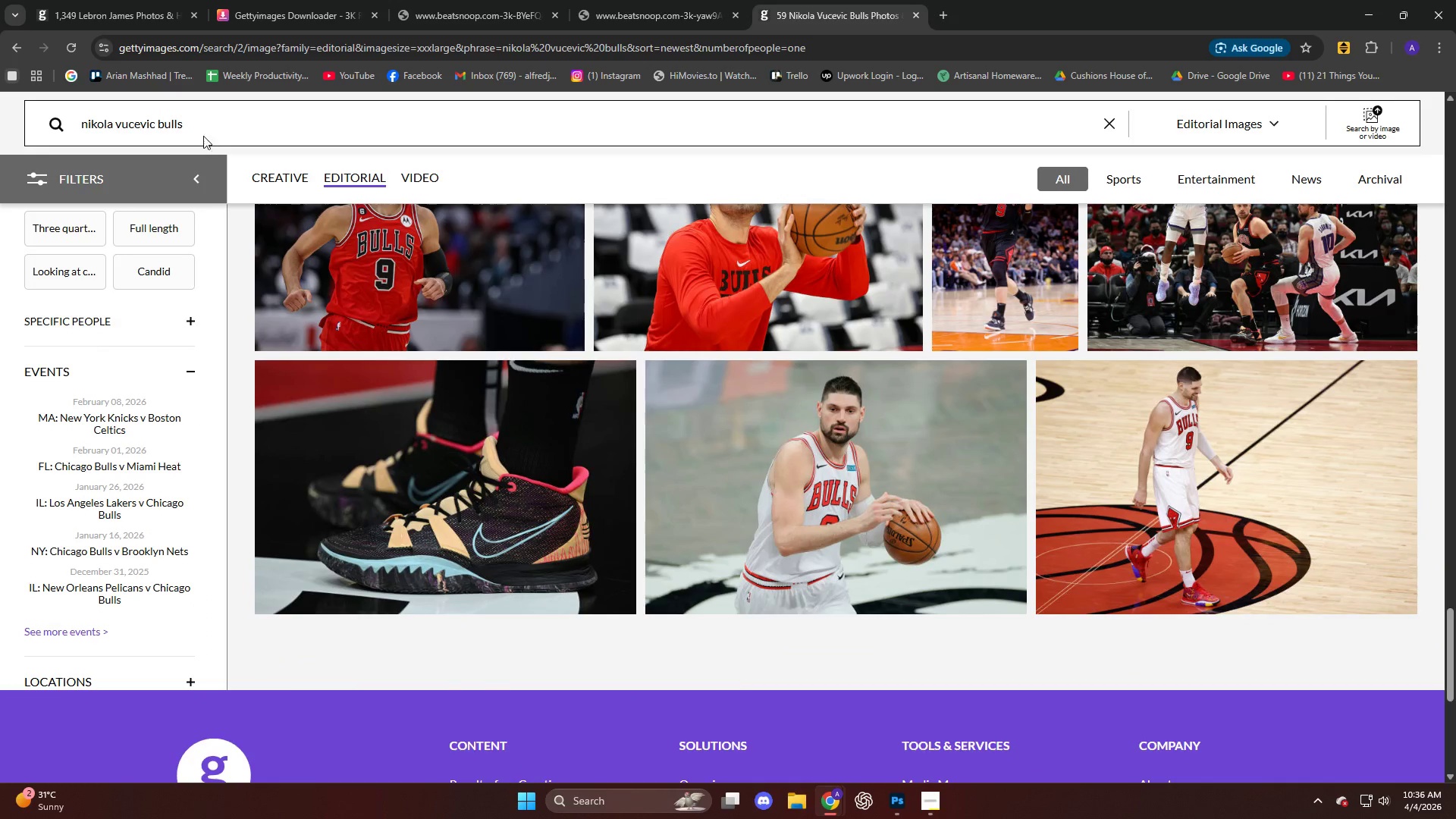 
left_click_drag(start_coordinate=[206, 133], to_coordinate=[87, 158])
 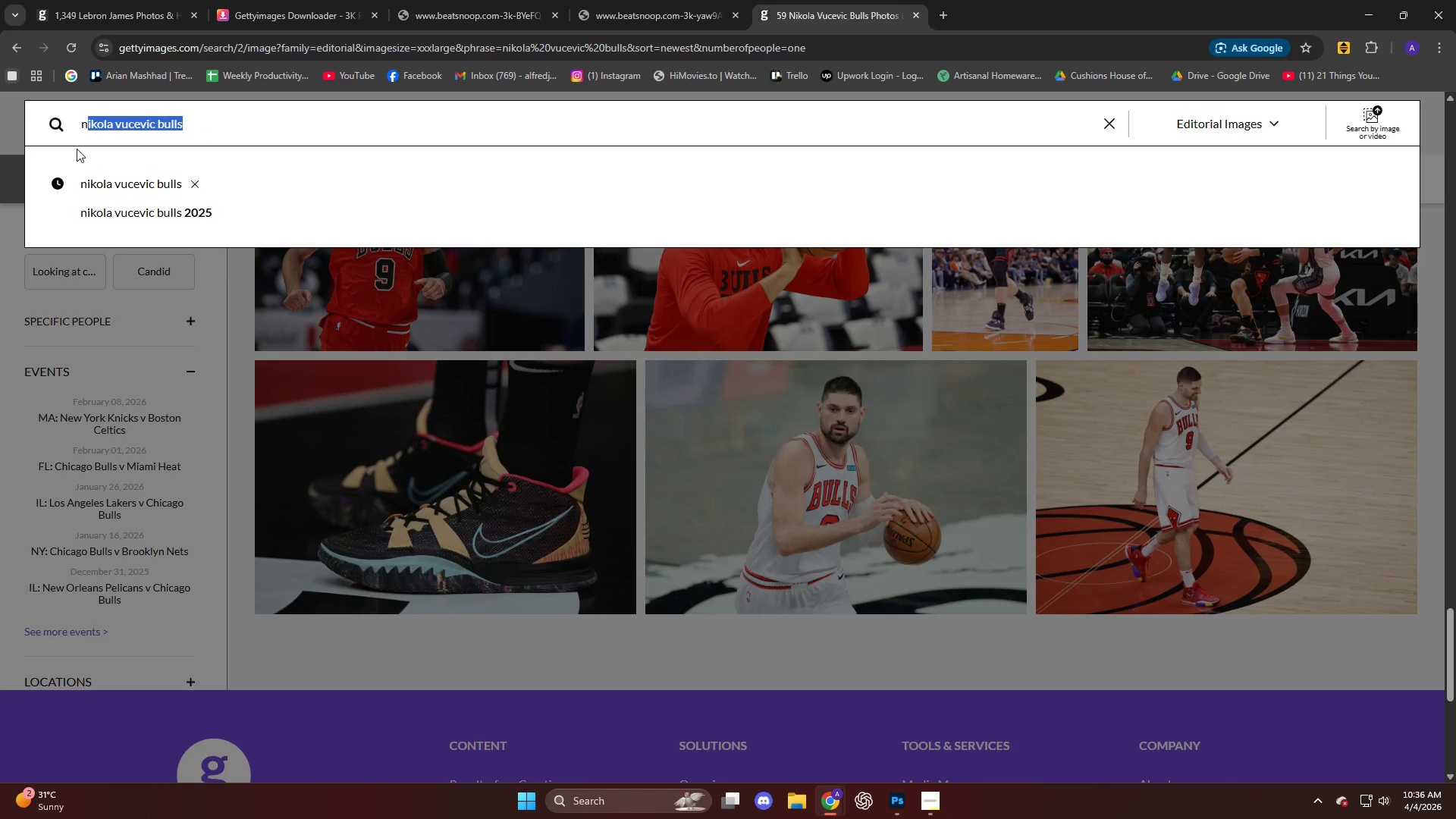 
key(Backspace)
key(Backspace)
type(chica)
 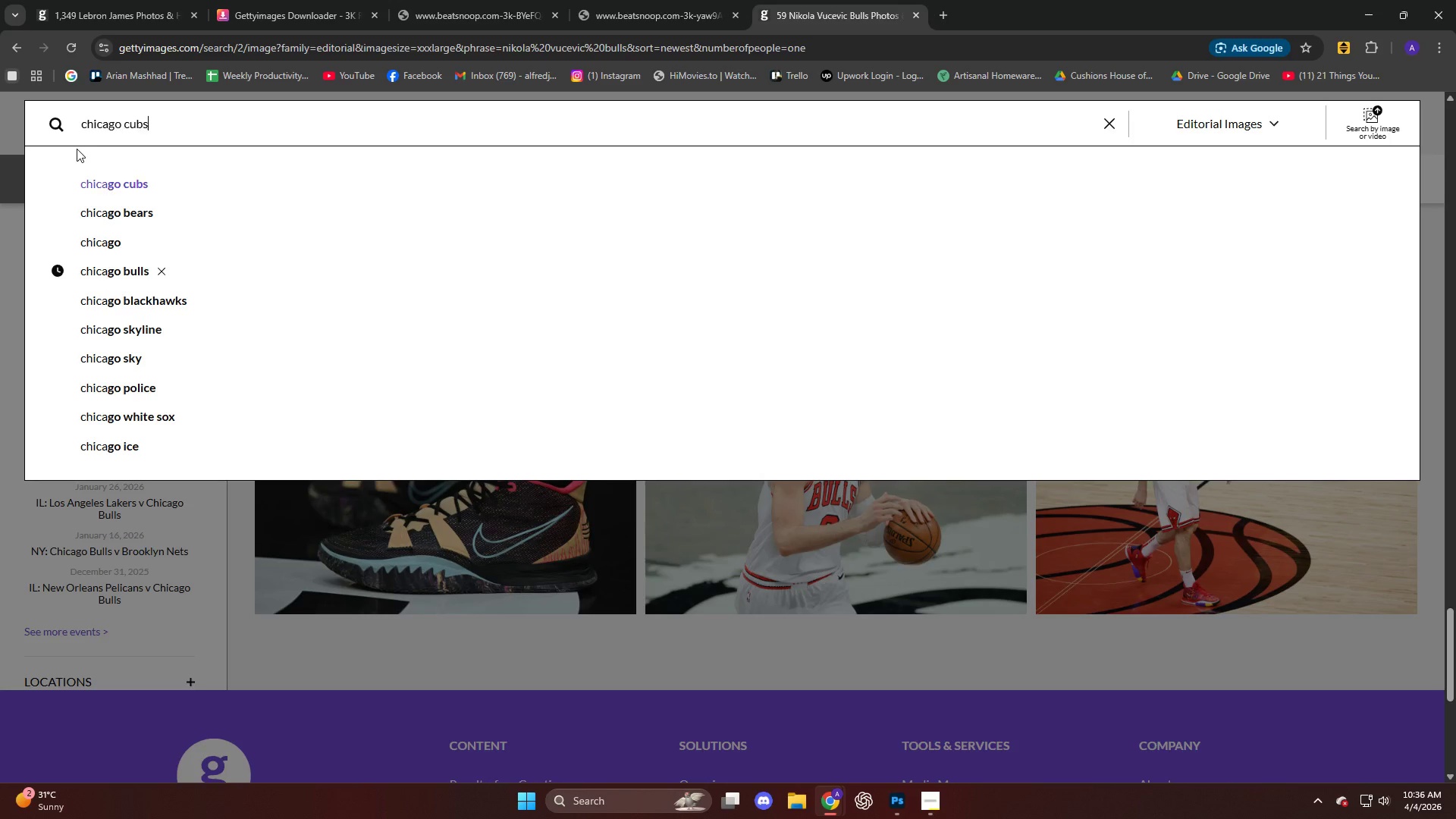 
key(ArrowDown)
 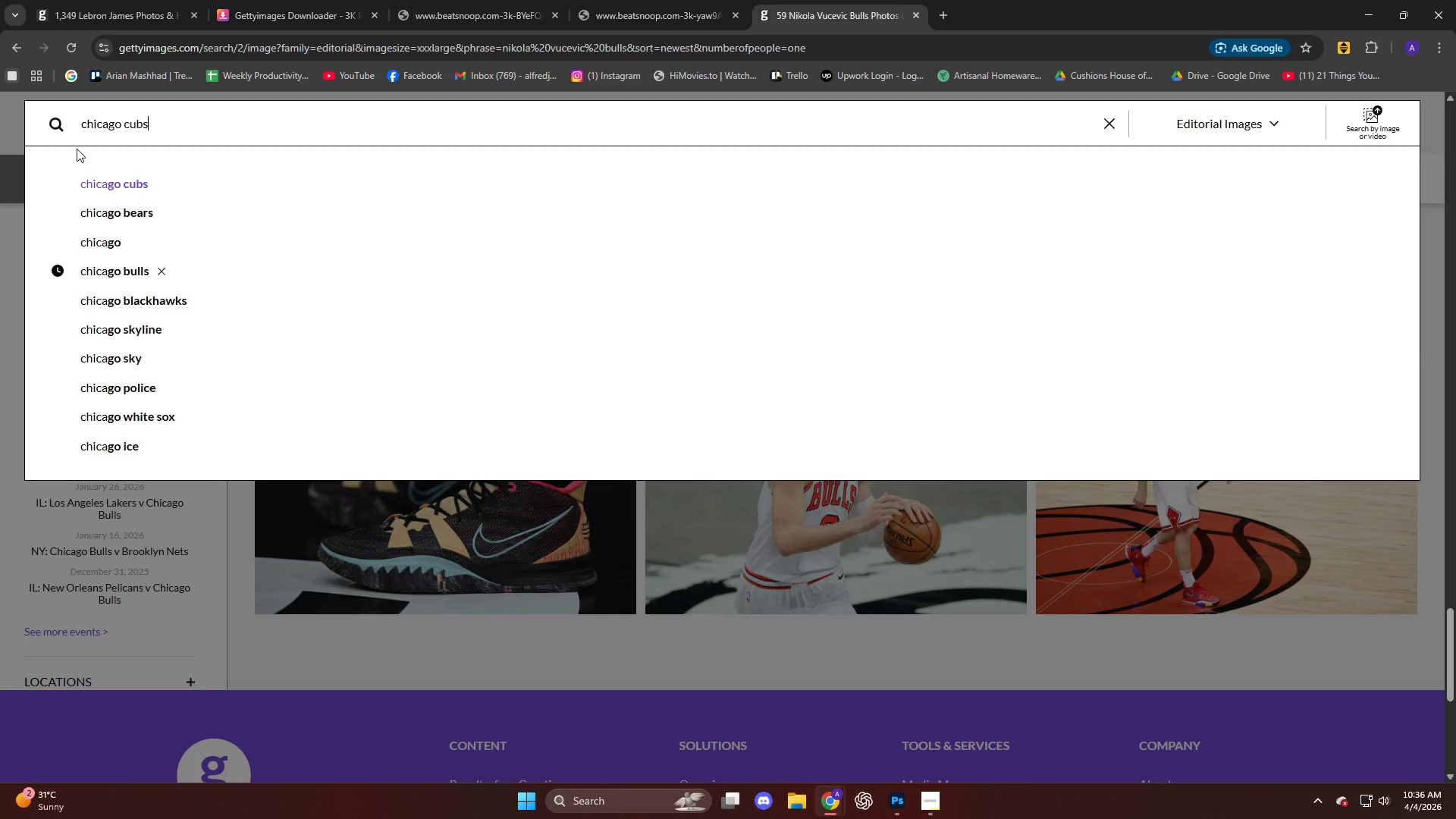 
key(Enter)
 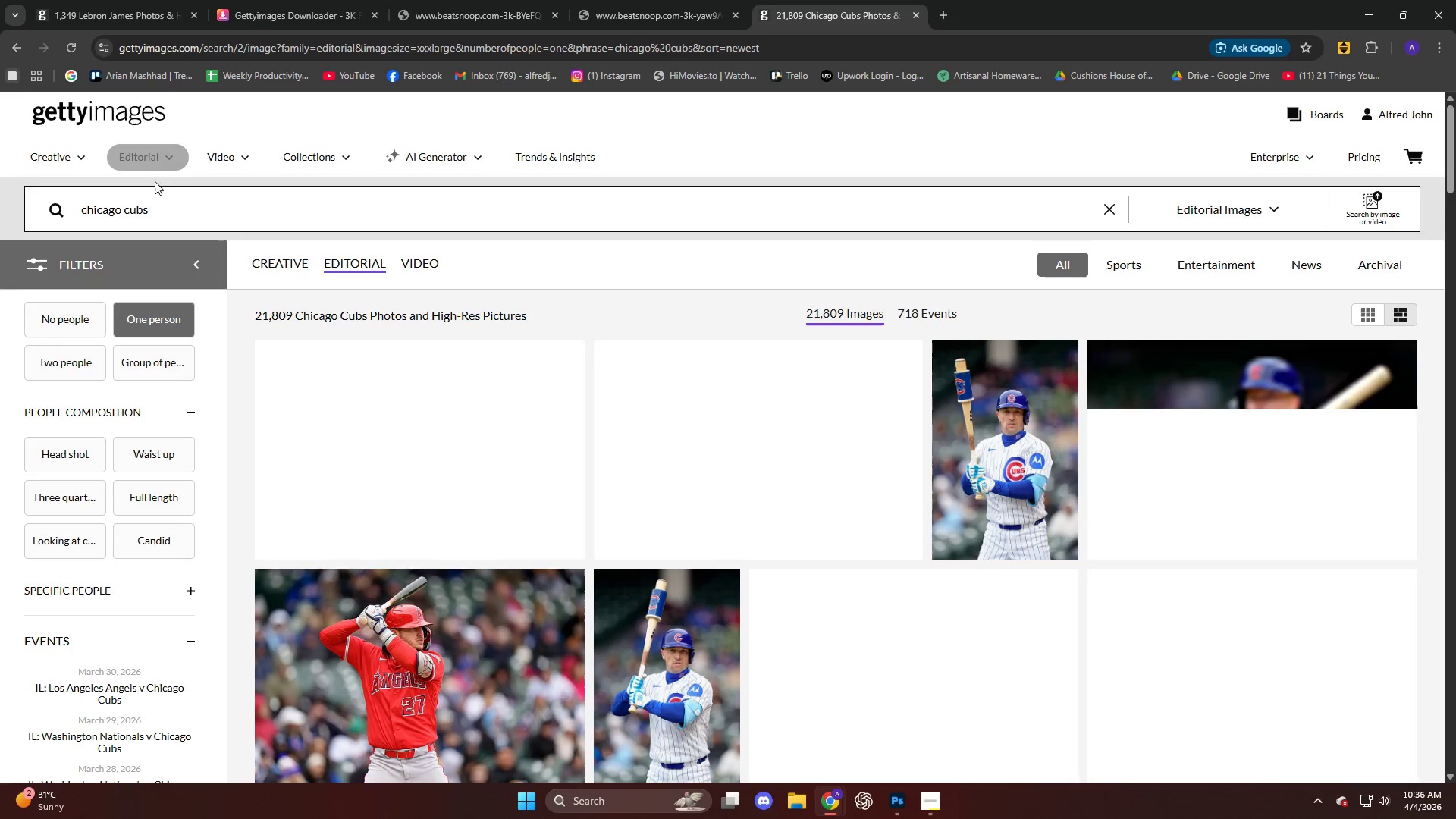 
left_click([167, 201])
 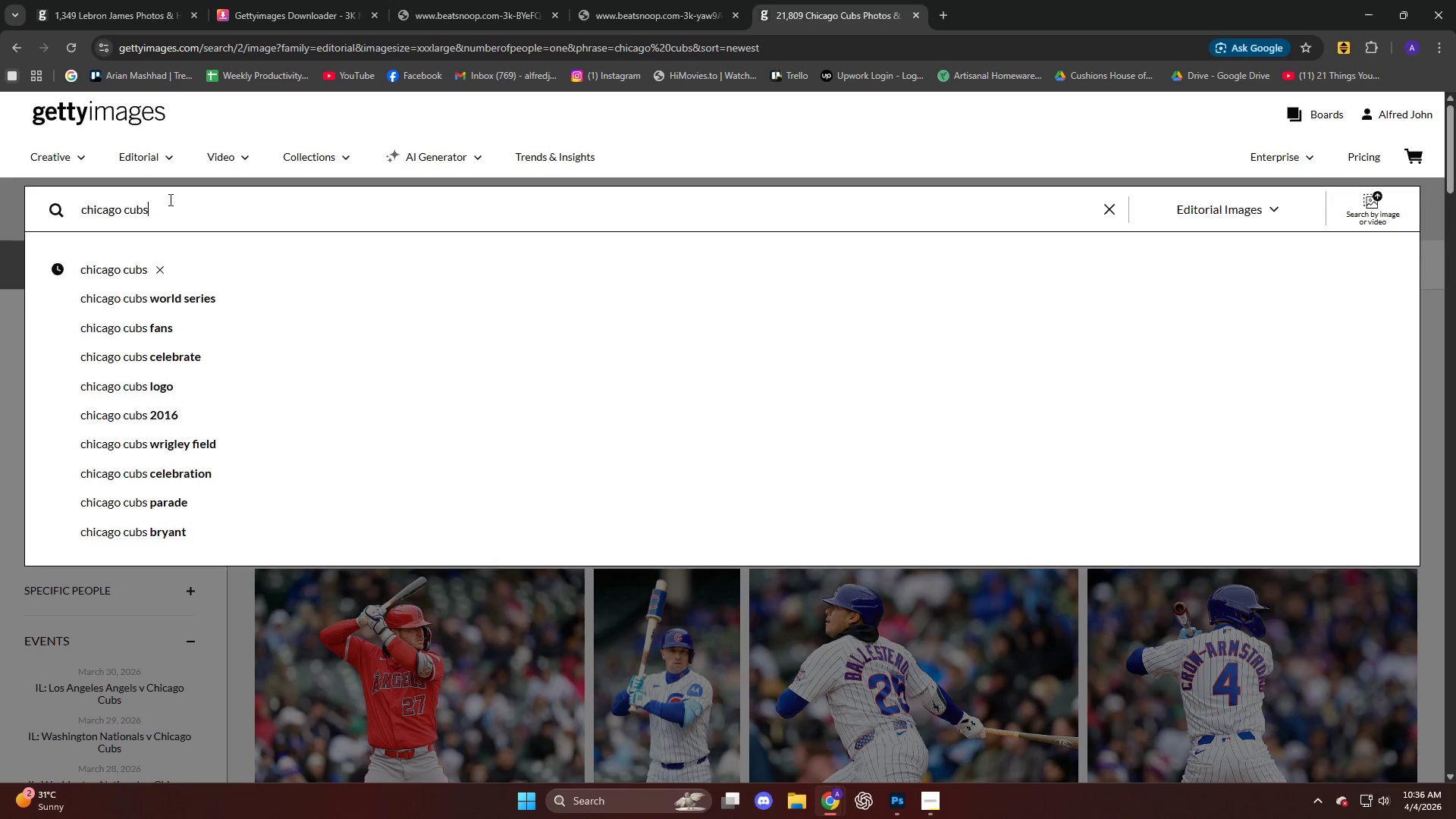 
key(Insert)
 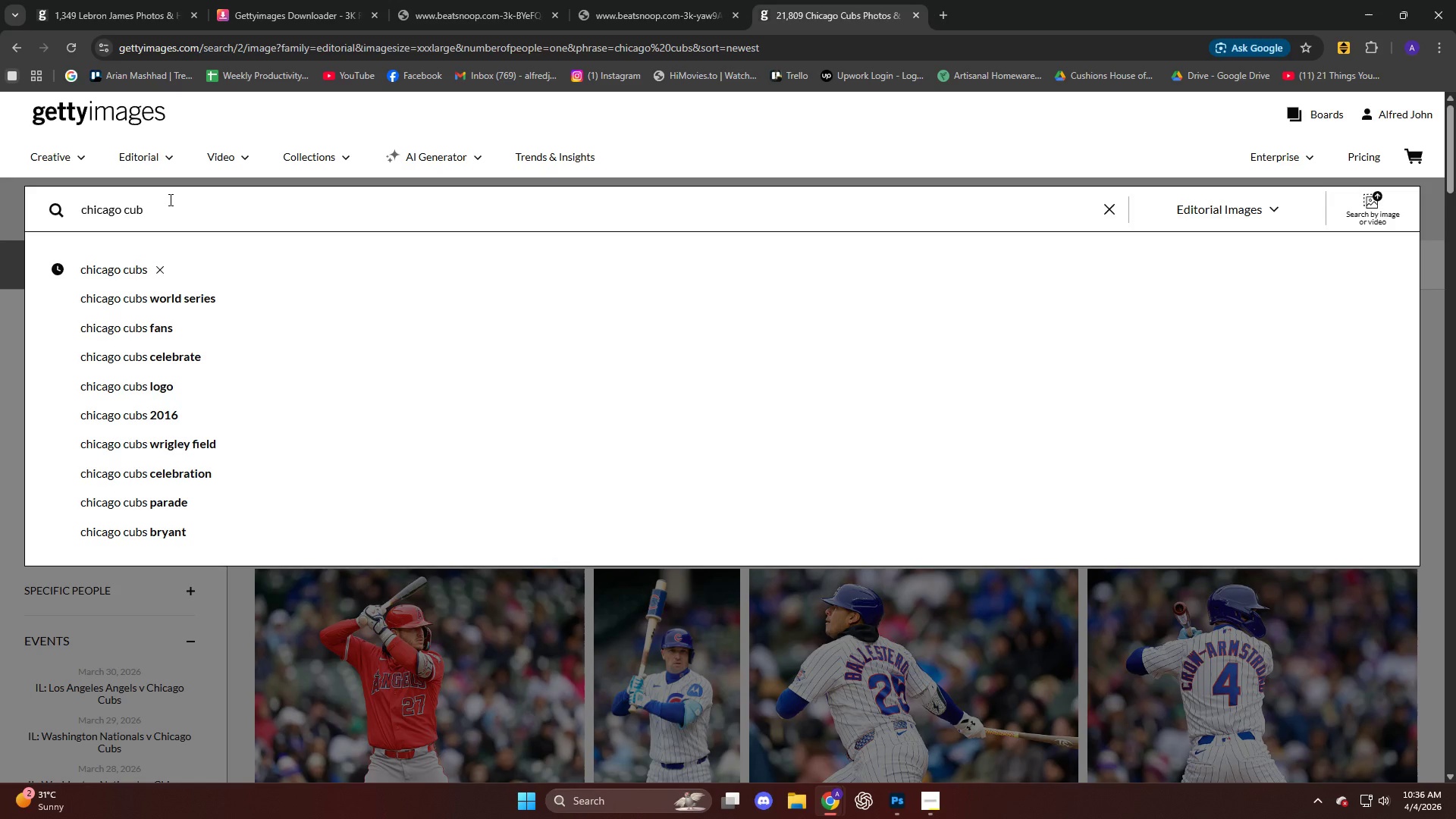 
key(Backspace)
 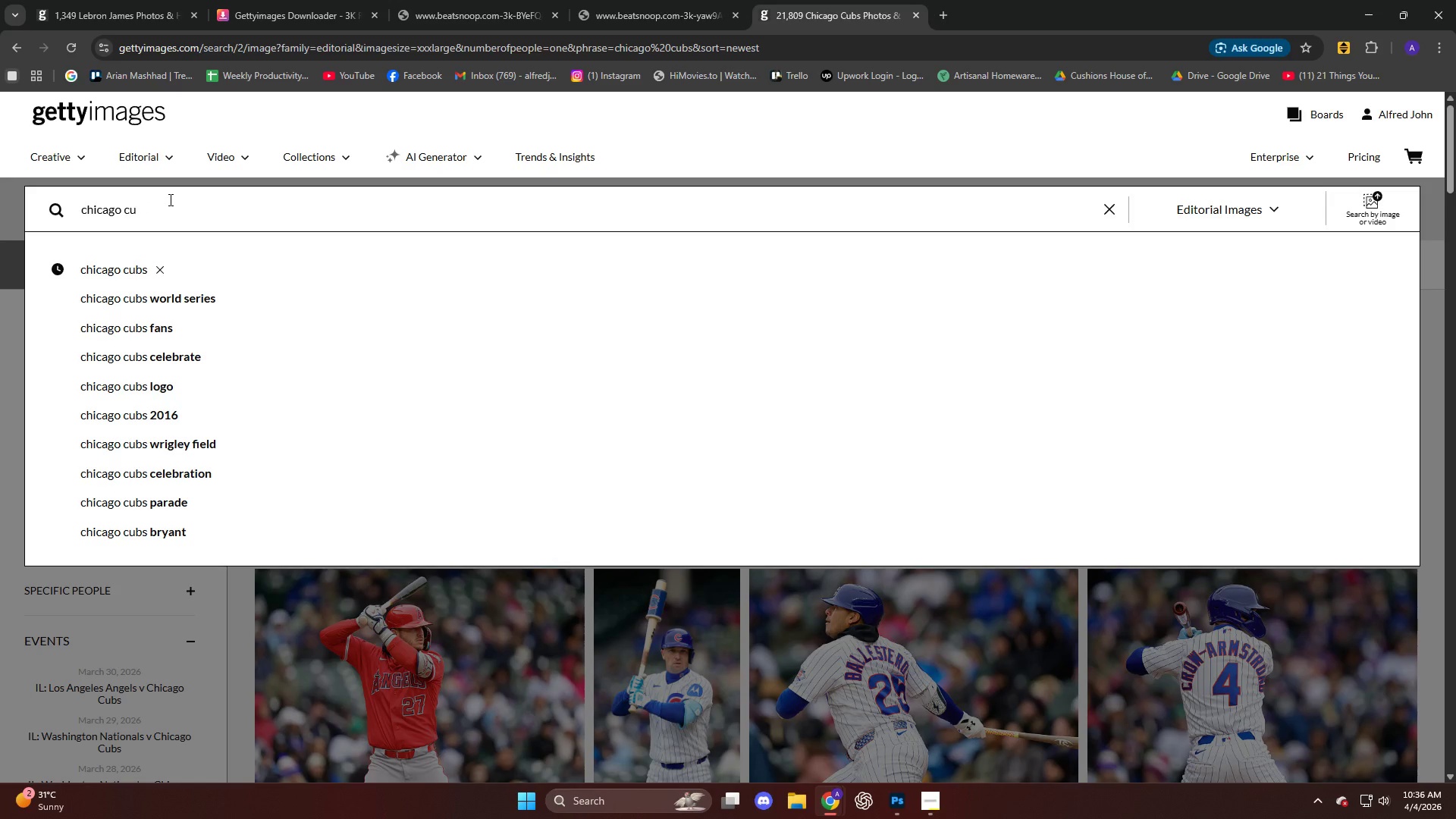 
key(Backspace)
 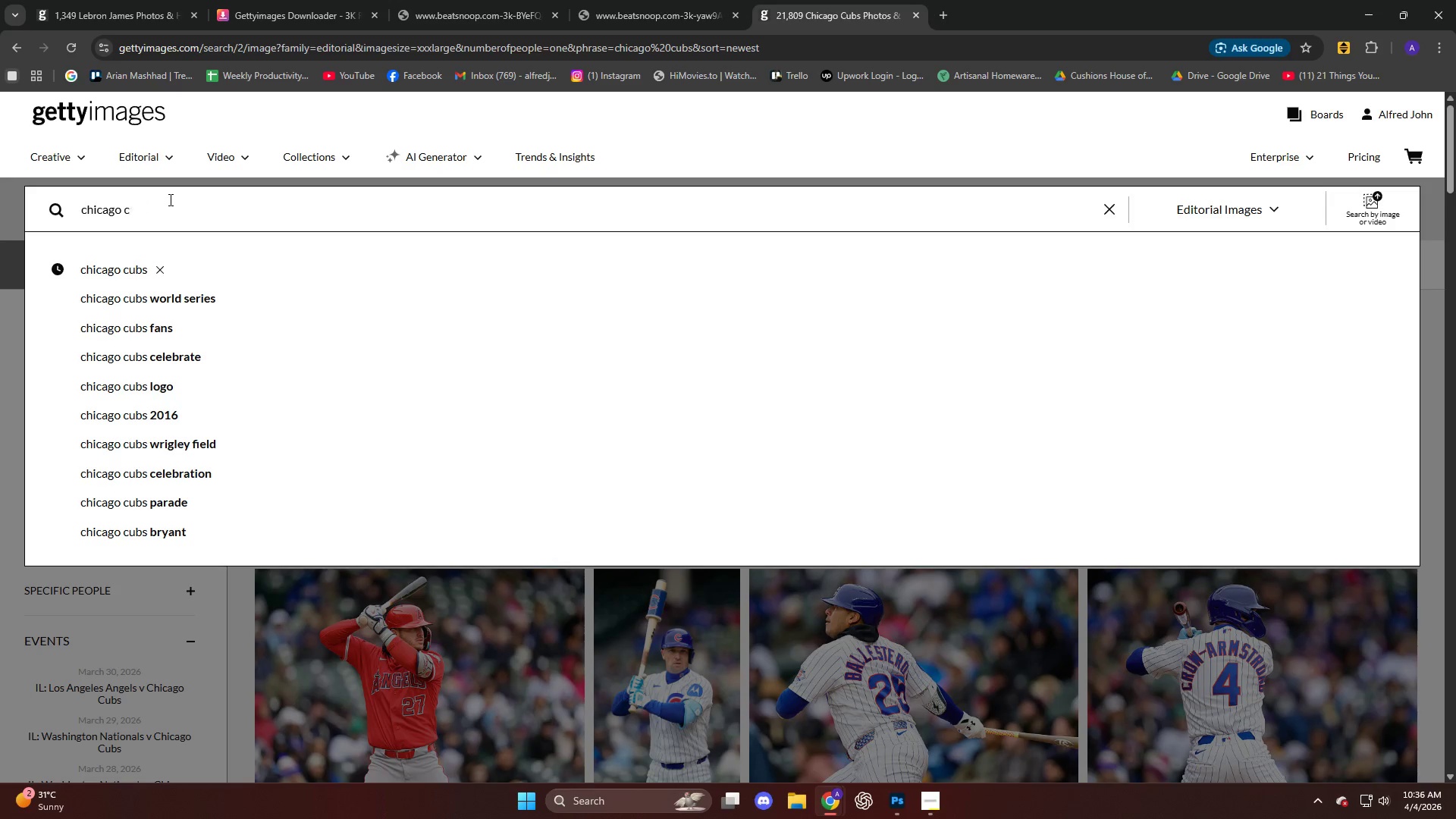 
key(Backspace)
 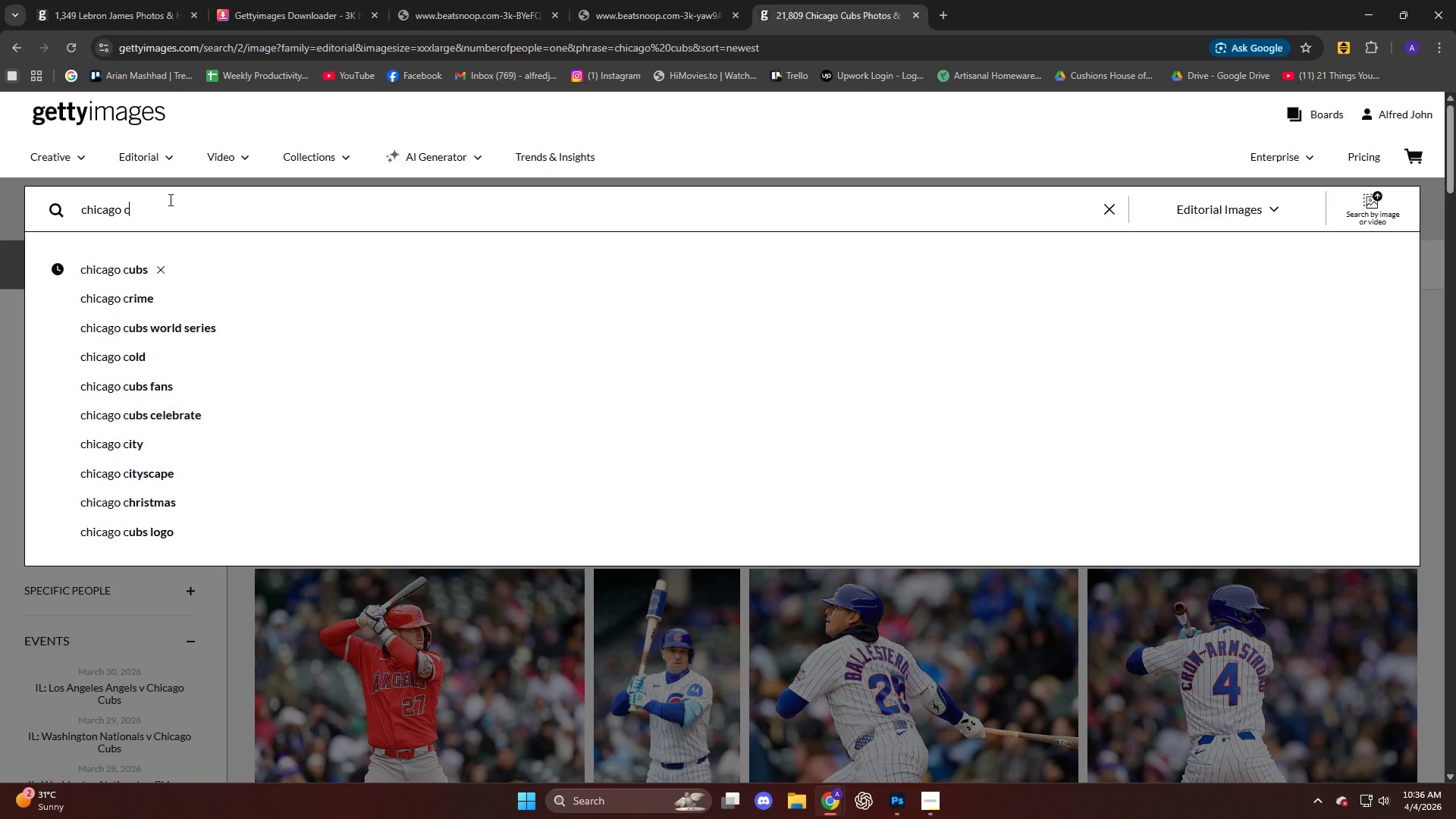 
key(Backspace)
 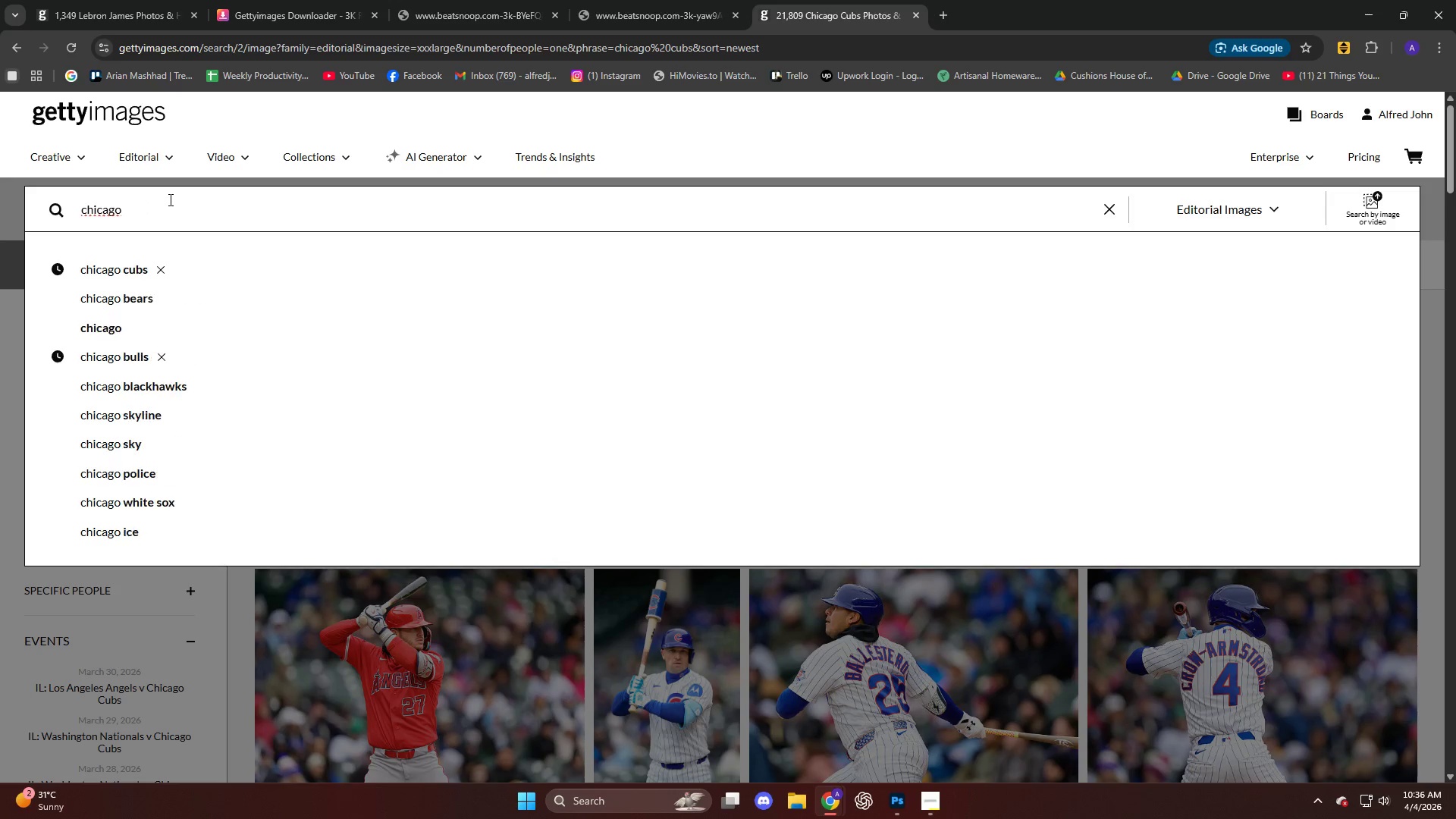 
key(ArrowDown)
 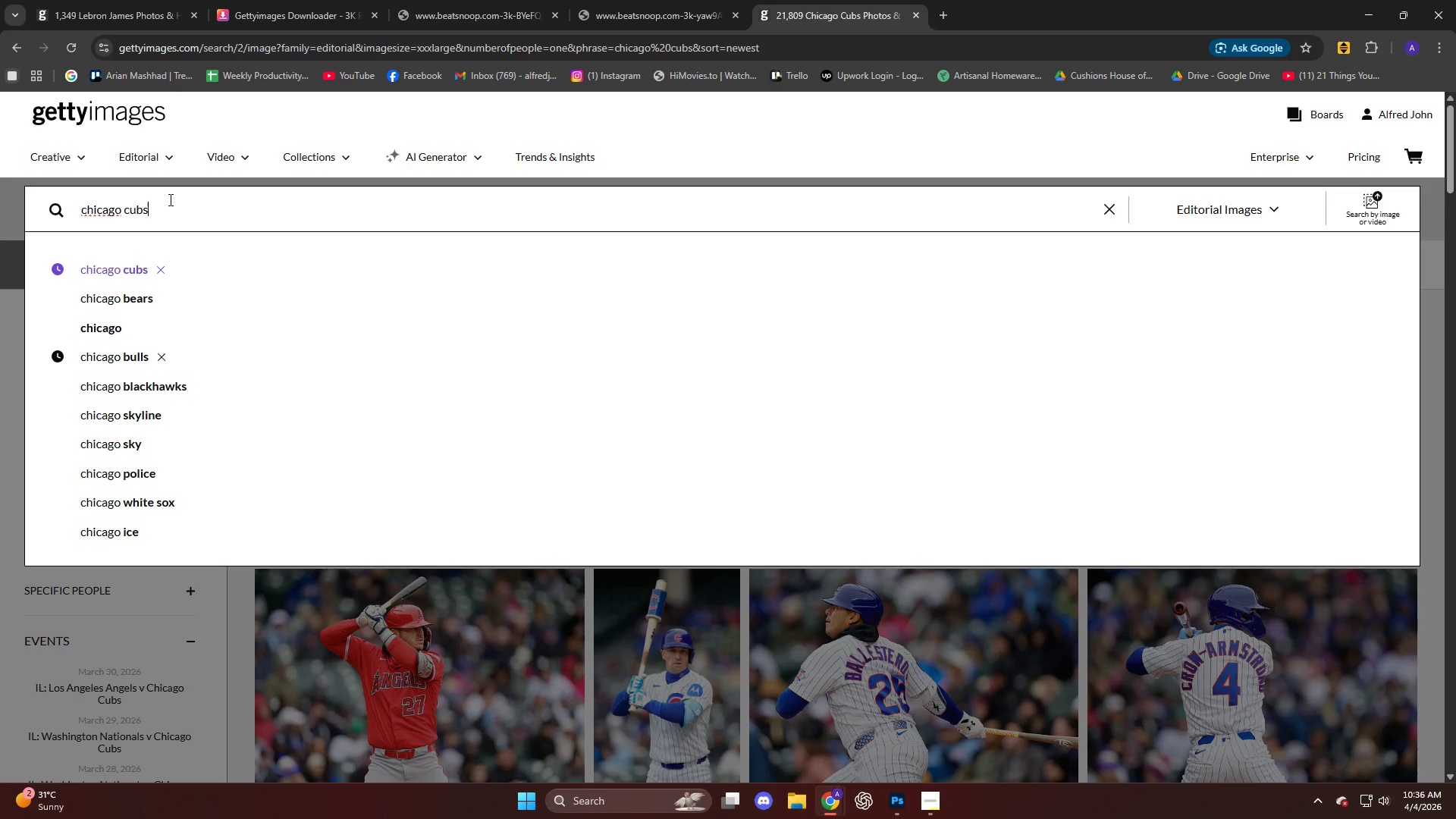 
key(ArrowDown)
 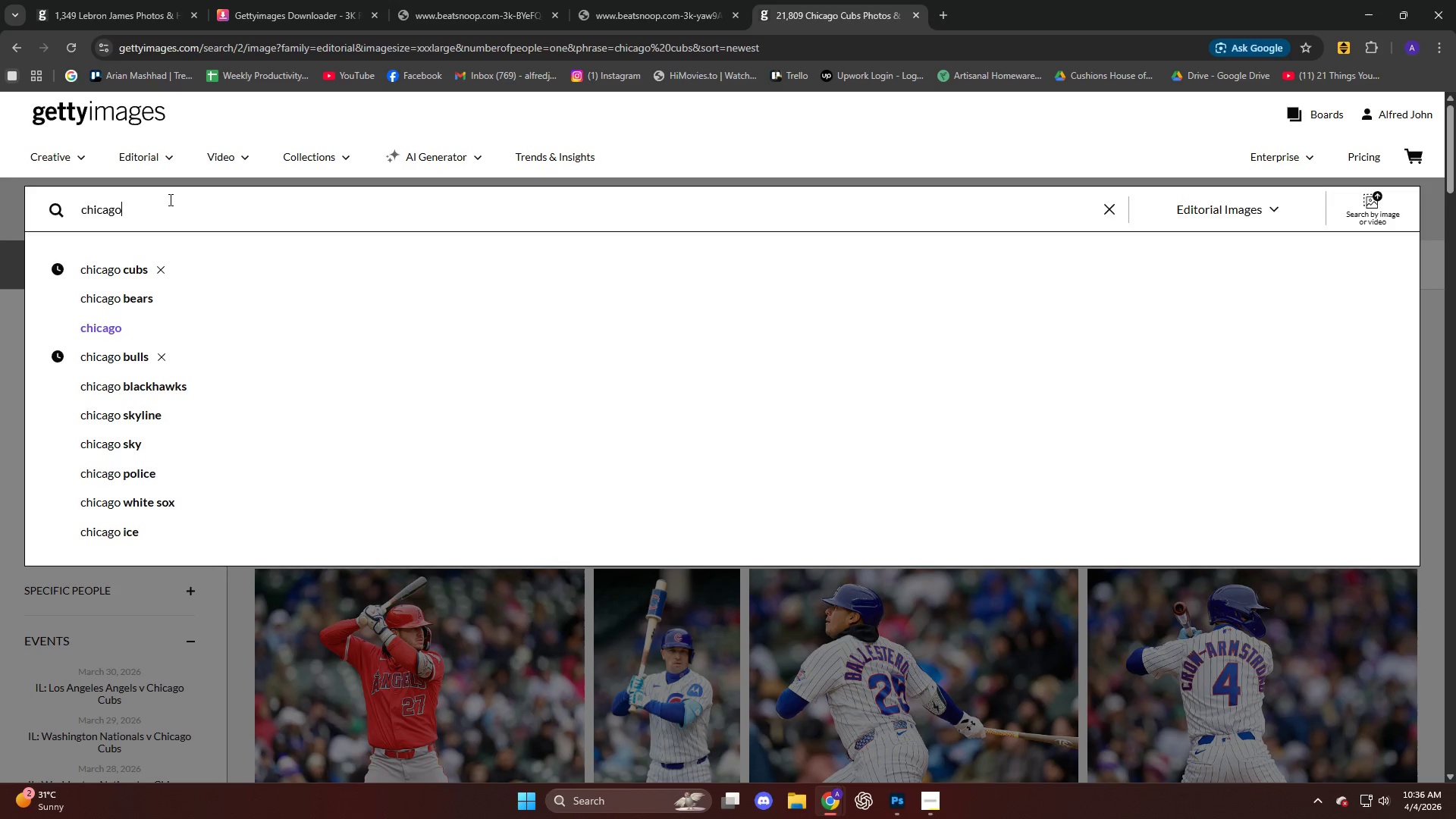 
key(ArrowDown)
 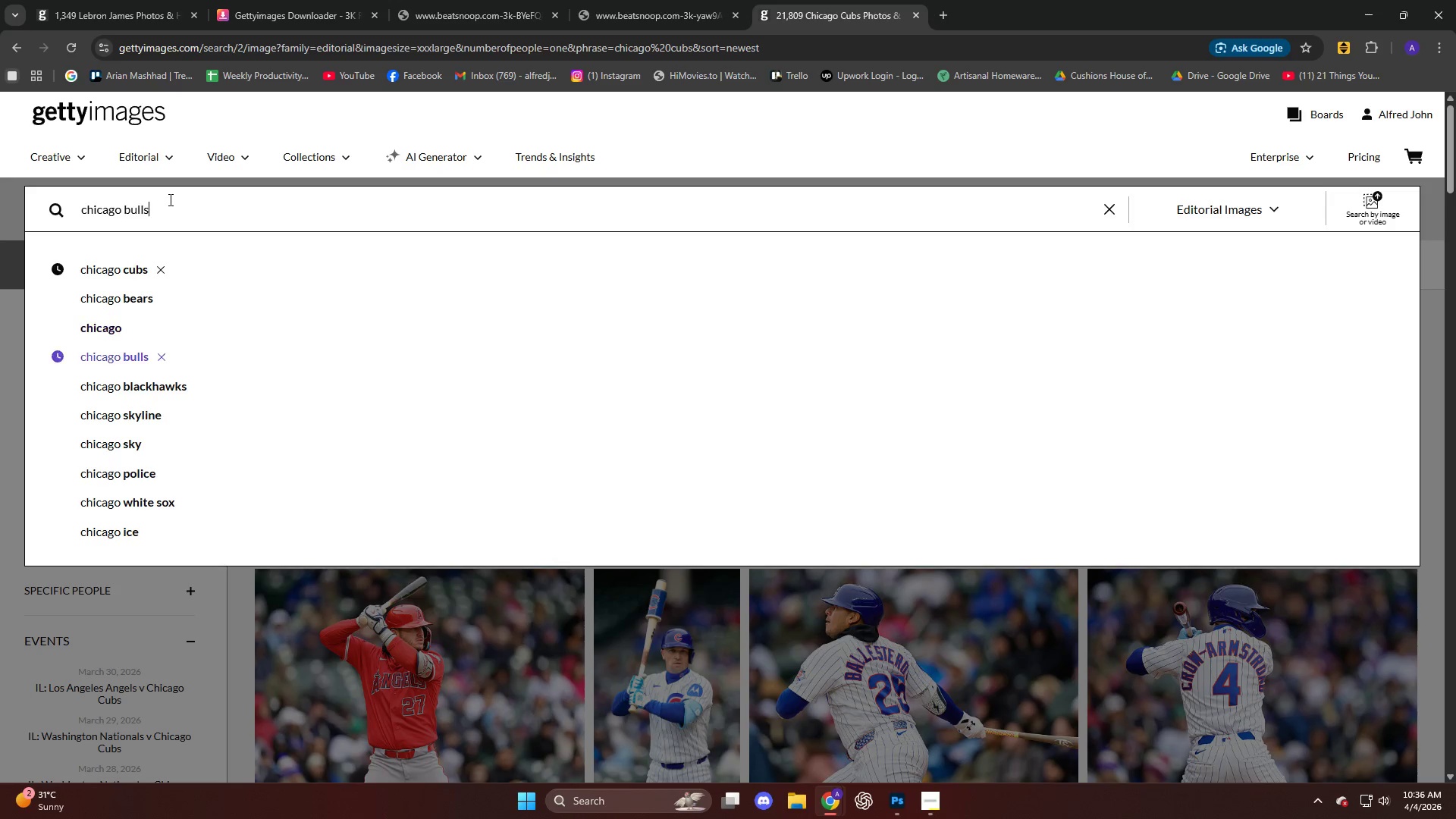 
key(ArrowDown)
 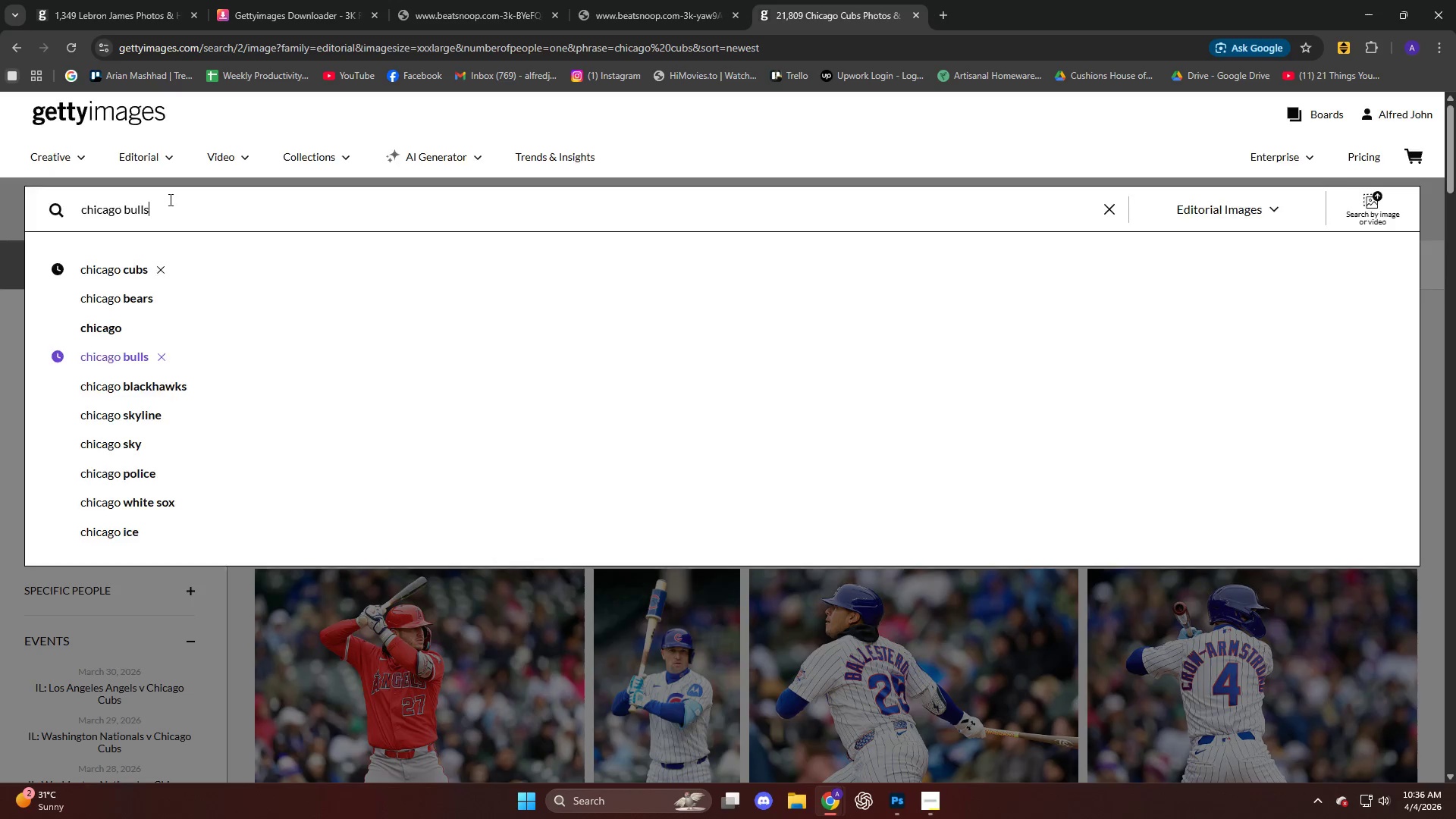 
key(Enter)
 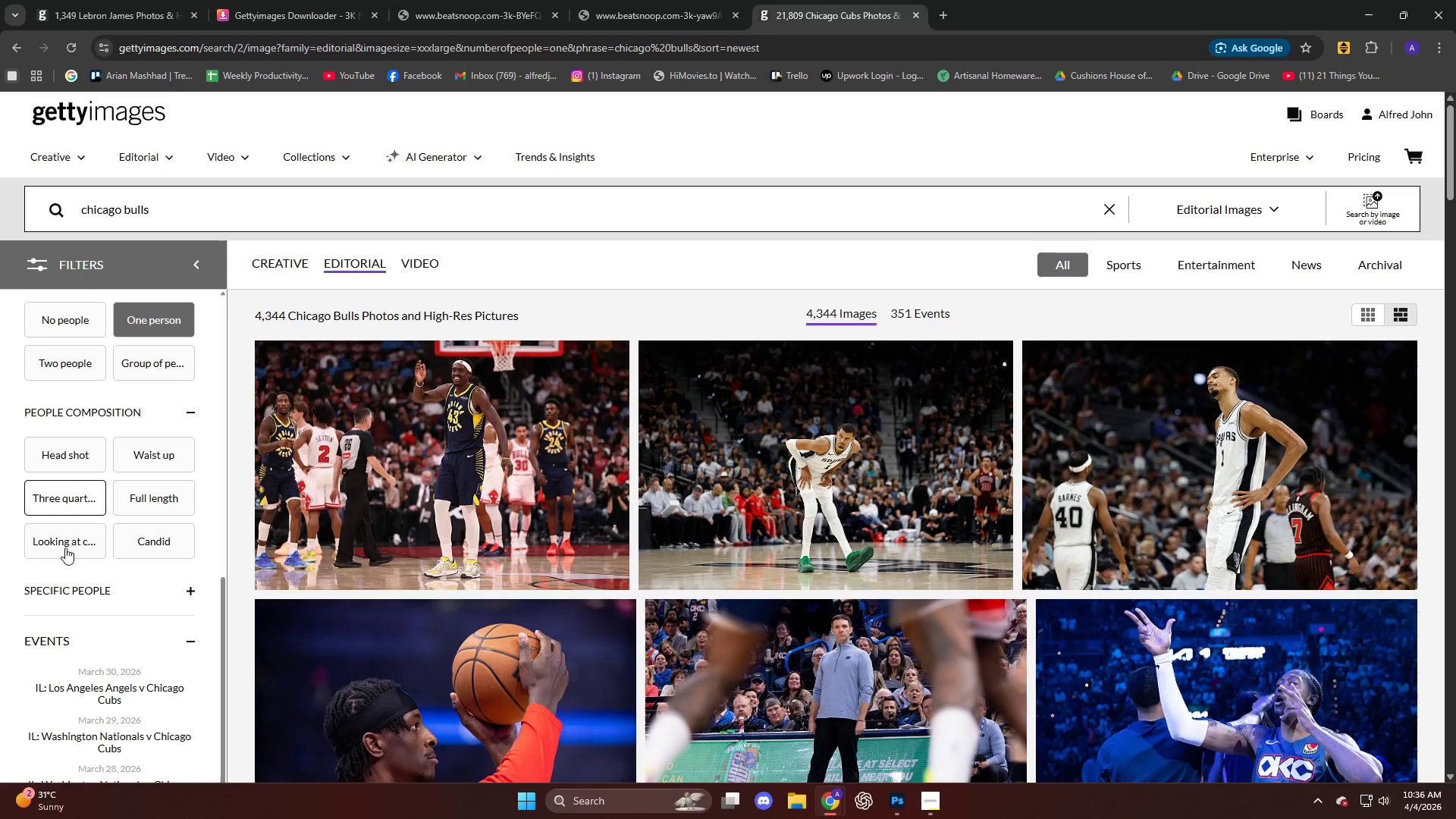 
scroll: coordinate [124, 531], scroll_direction: up, amount: 7.0
 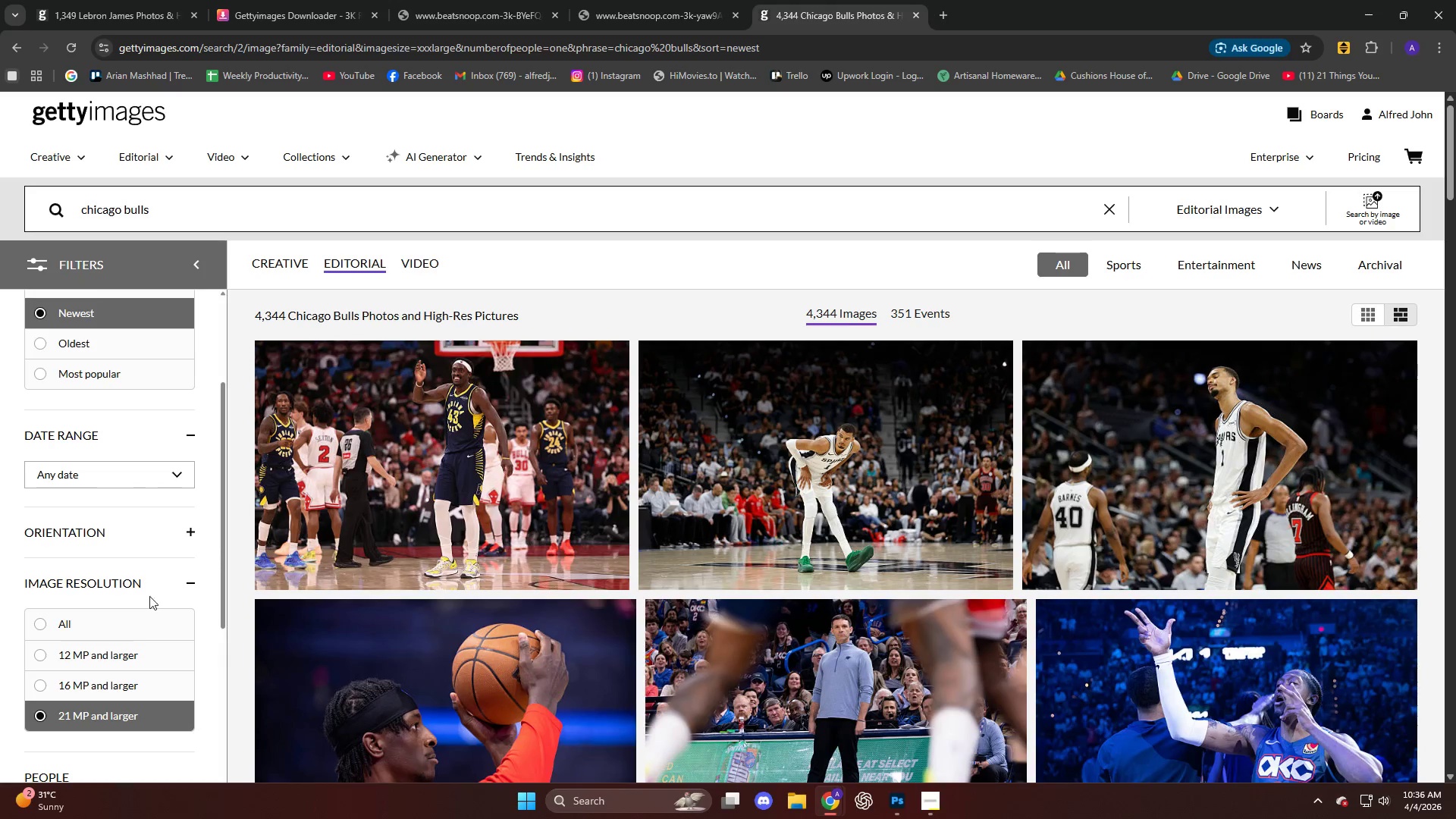 
scroll: coordinate [560, 461], scroll_direction: down, amount: 26.0
 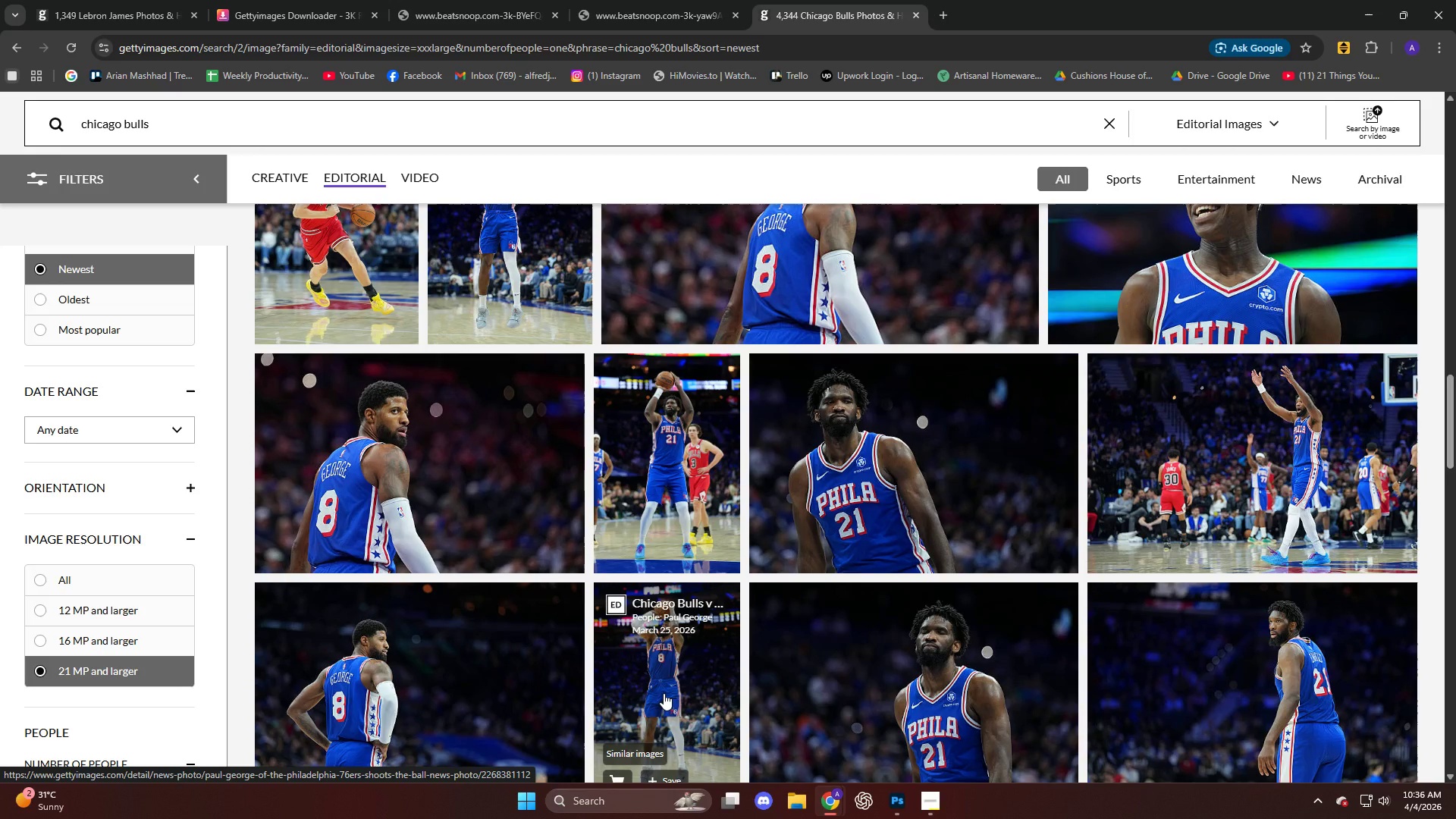 
wait(8.38)
 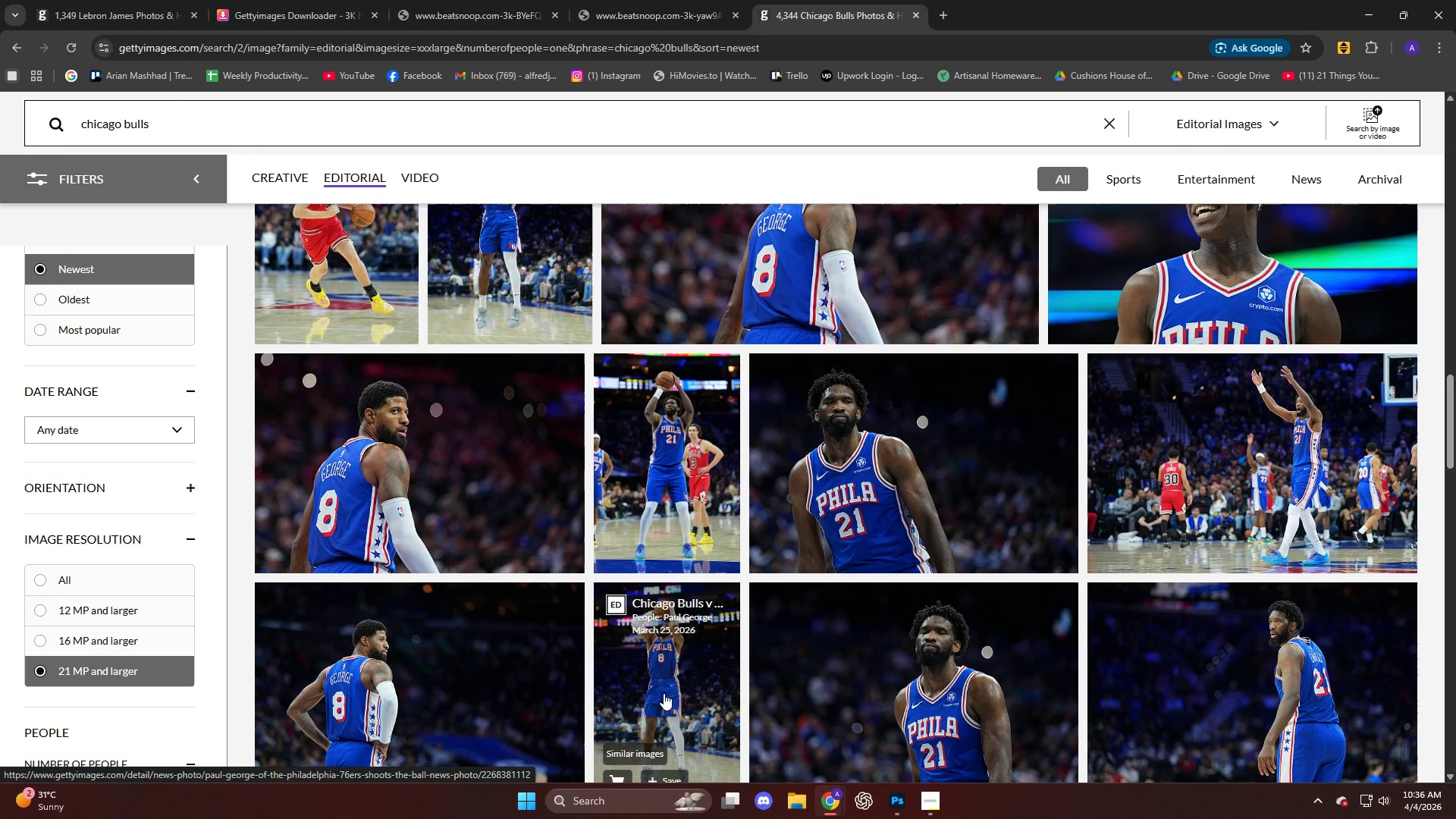 
scroll: coordinate [585, 580], scroll_direction: down, amount: 21.0
 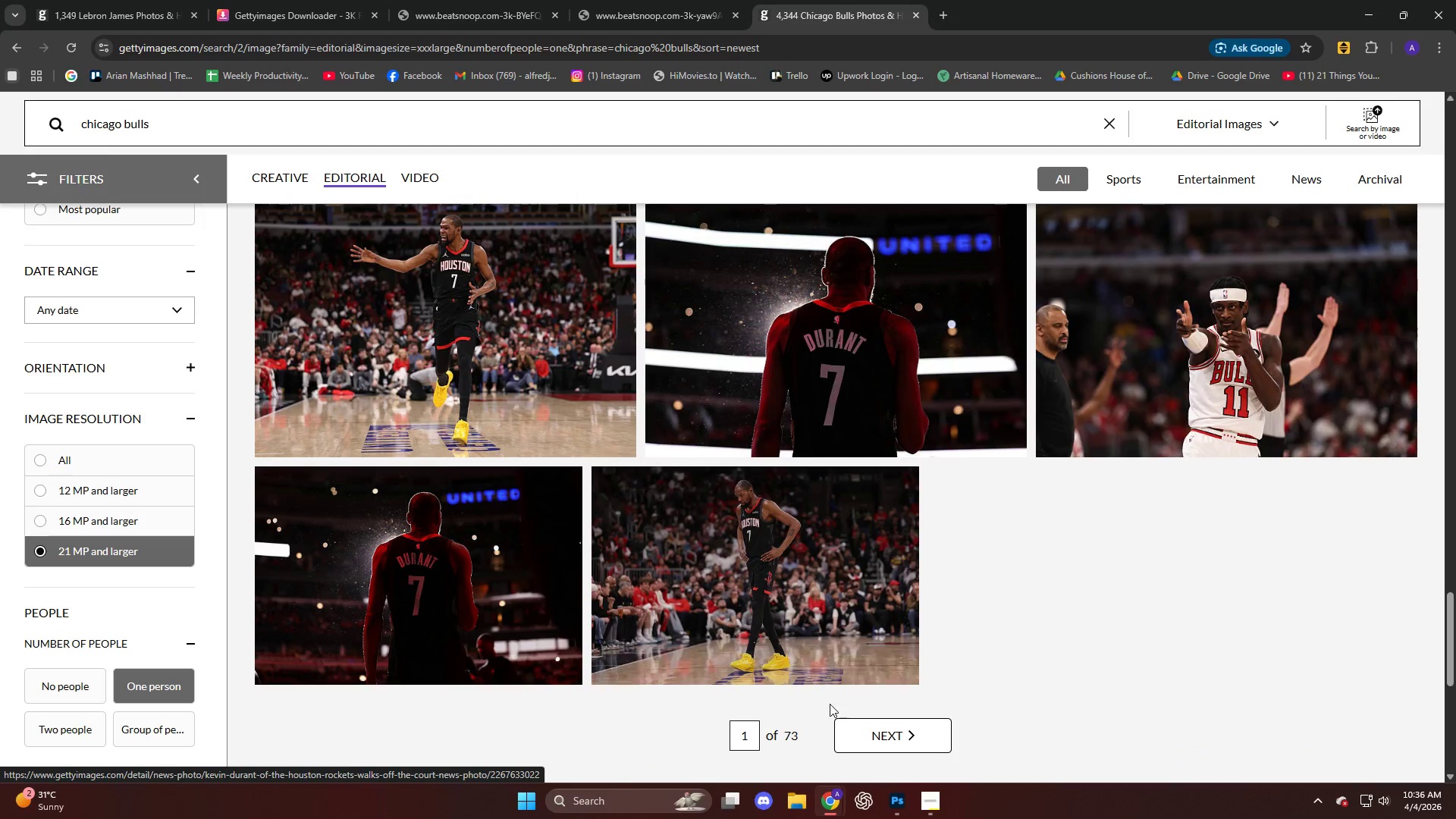 
left_click([876, 723])
 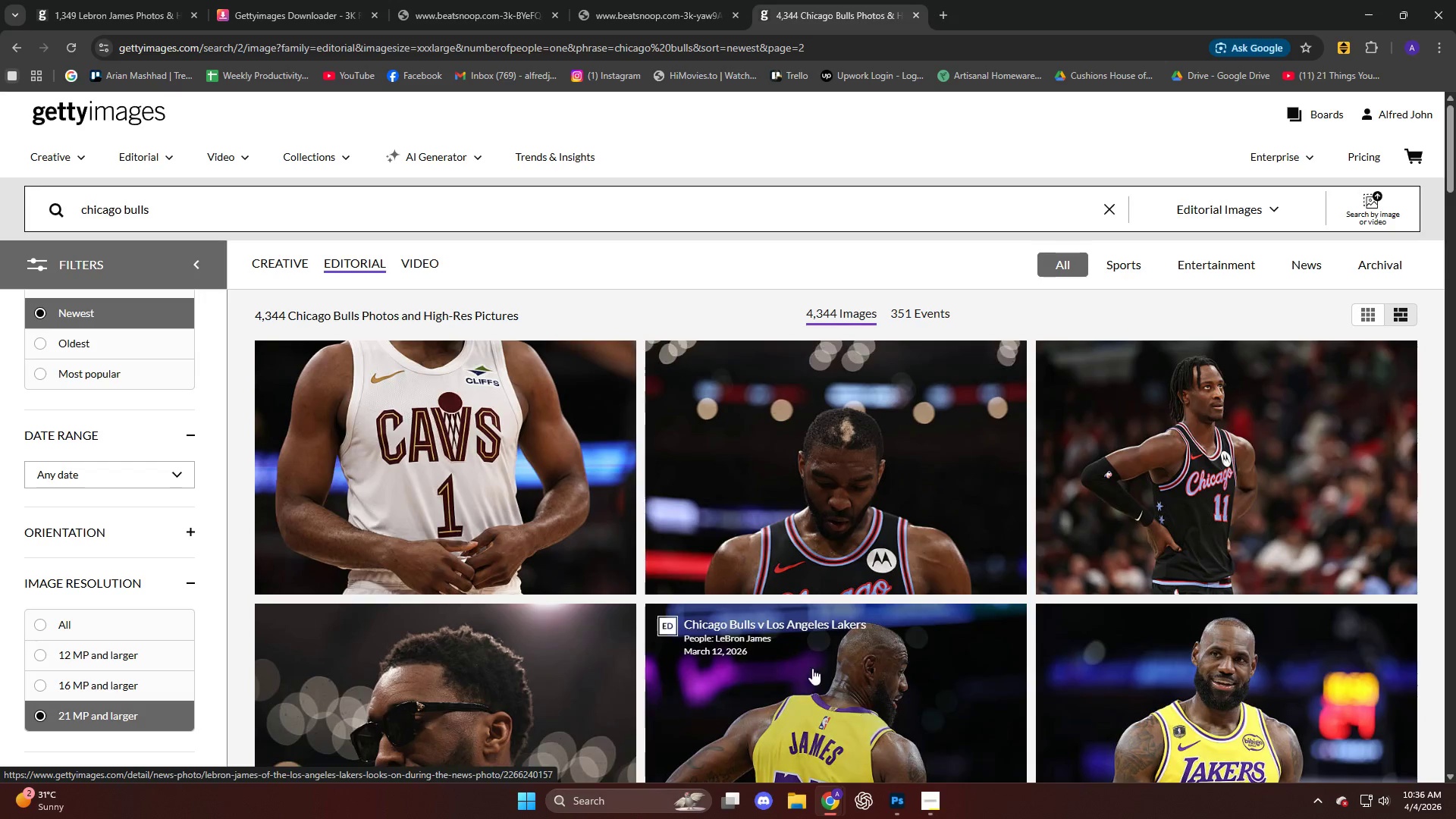 
scroll: coordinate [678, 399], scroll_direction: down, amount: 29.0
 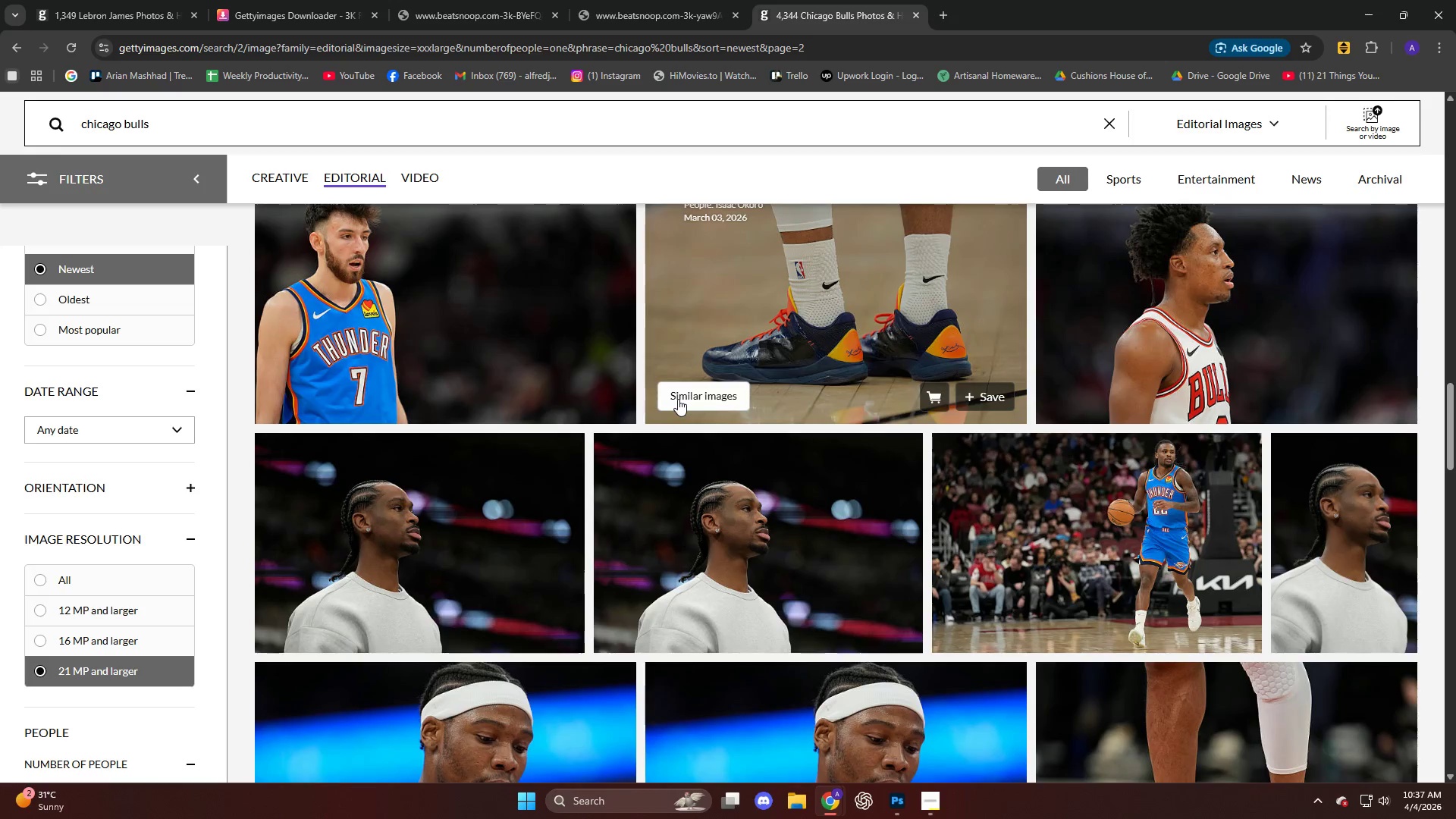 
scroll: coordinate [714, 488], scroll_direction: down, amount: 30.0
 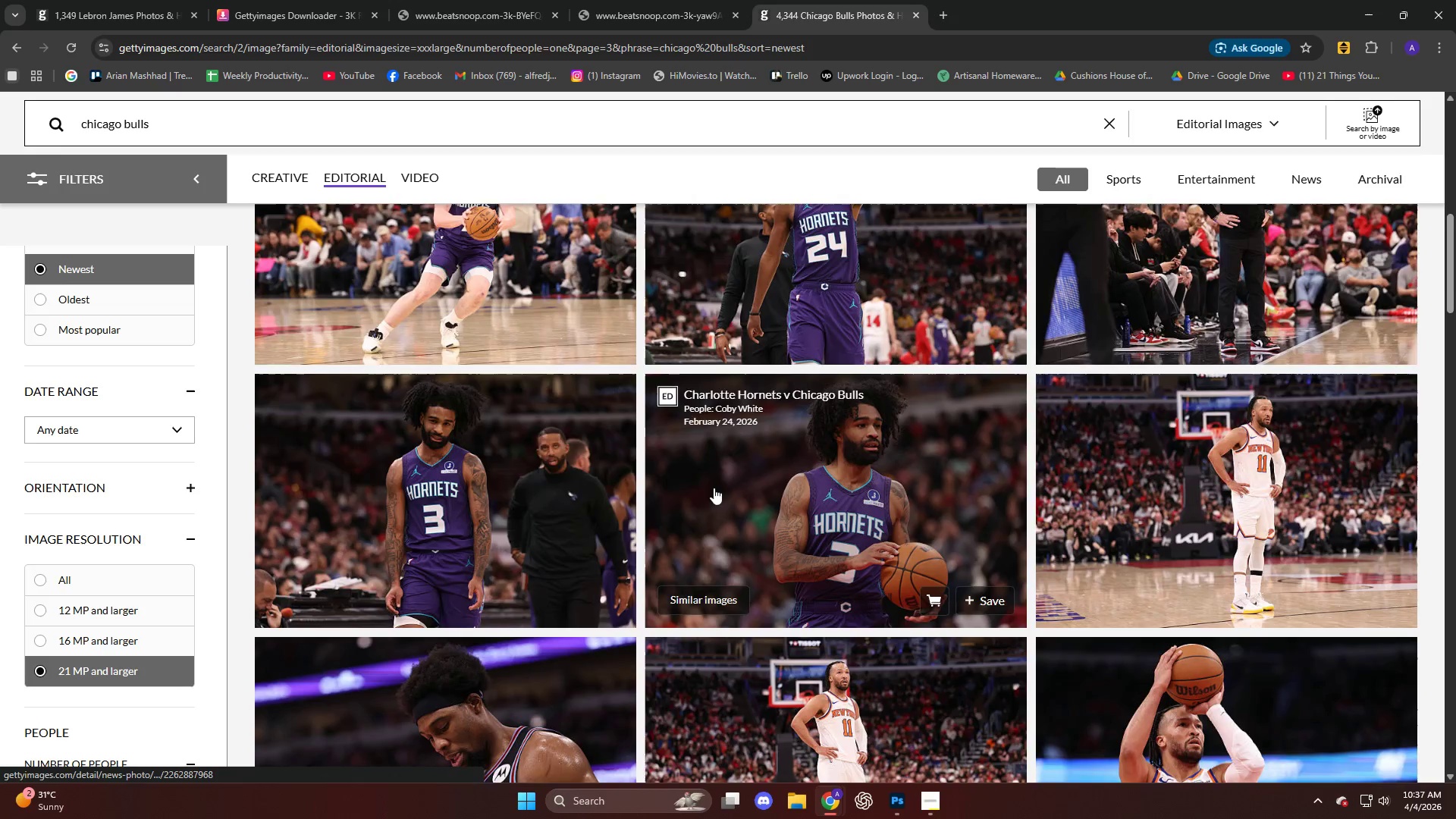 
scroll: coordinate [704, 485], scroll_direction: down, amount: 38.0
 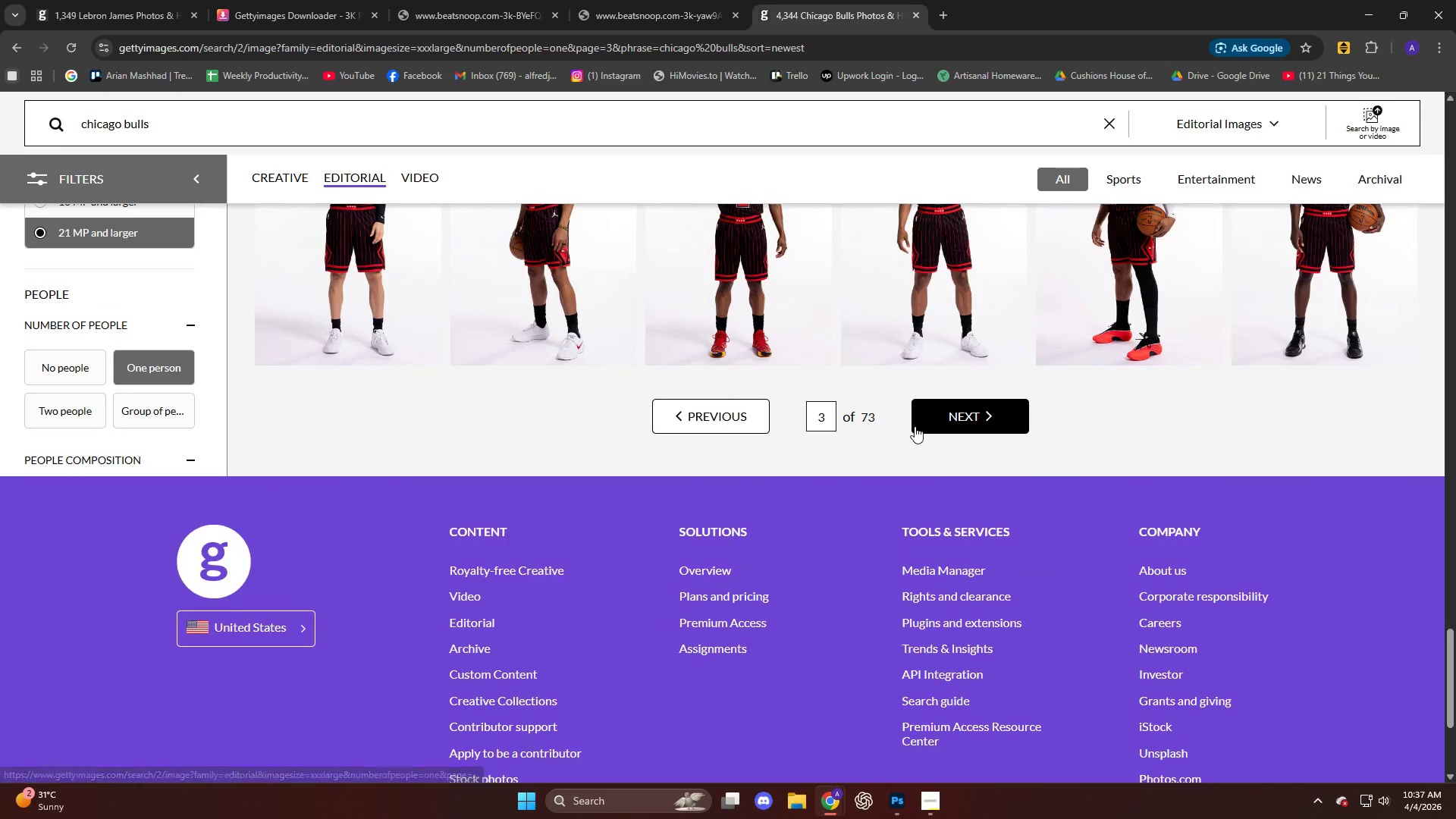 
left_click([921, 421])
 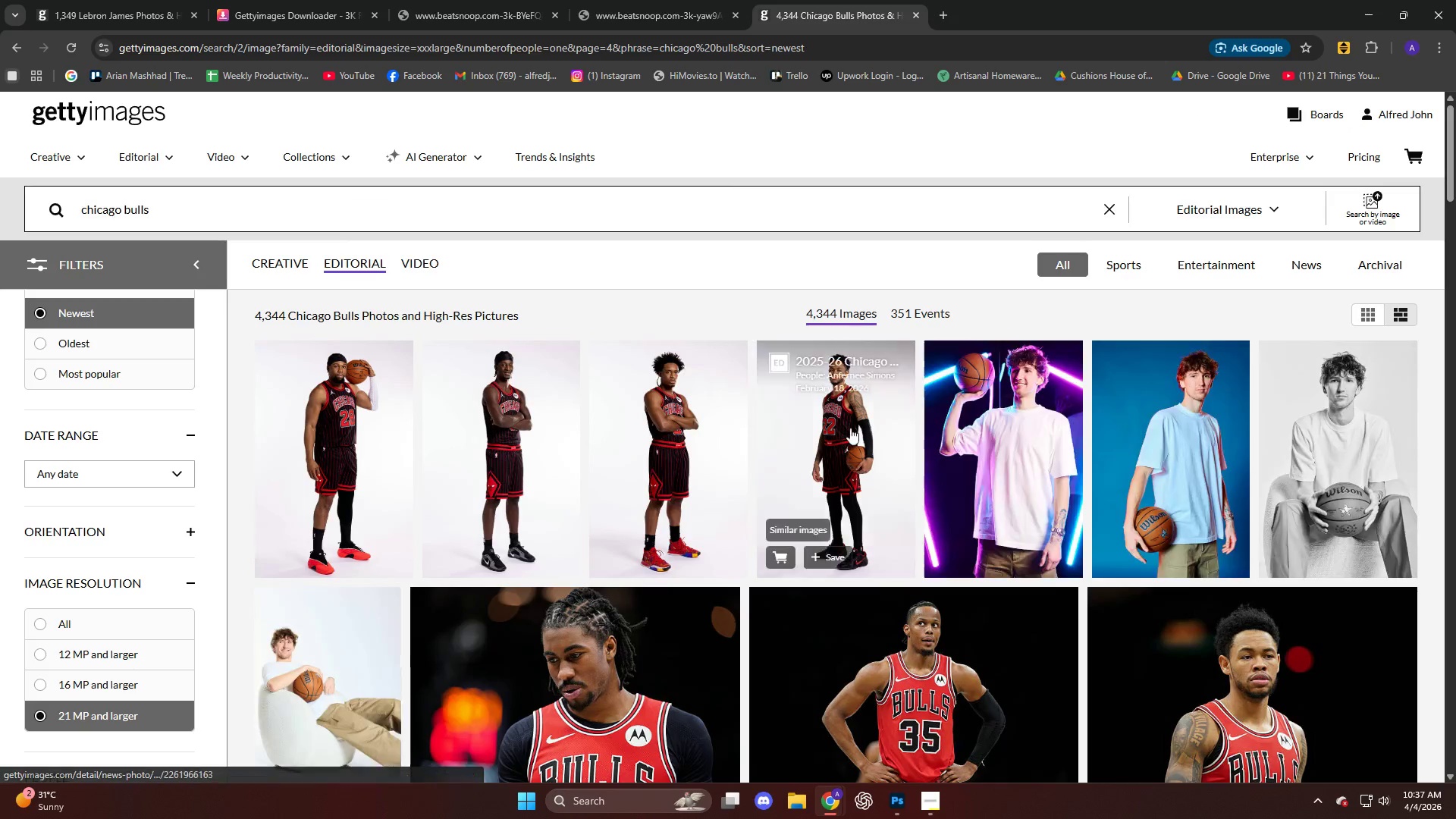 
scroll: coordinate [701, 444], scroll_direction: down, amount: 31.0
 